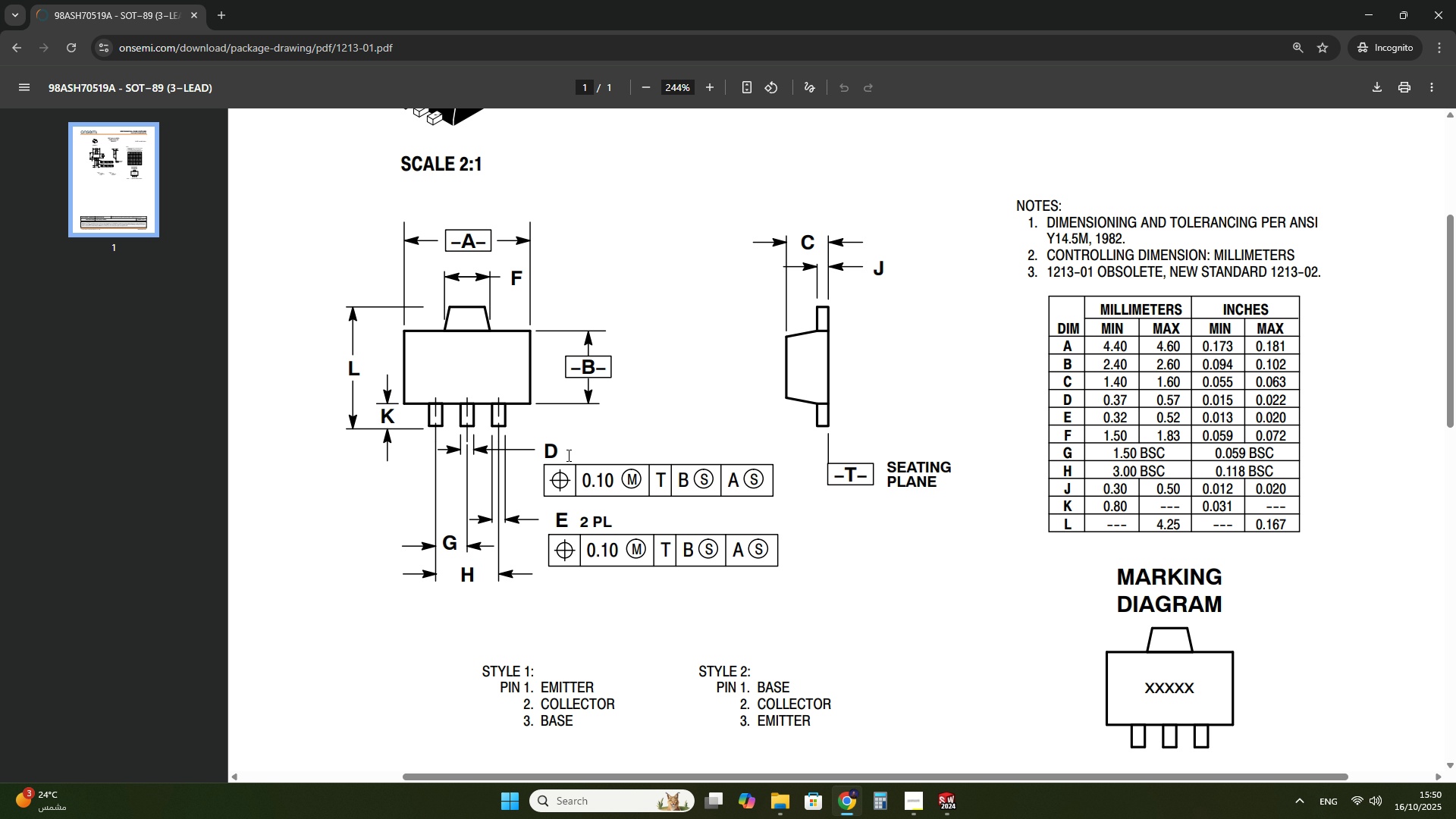 
wait(7.8)
 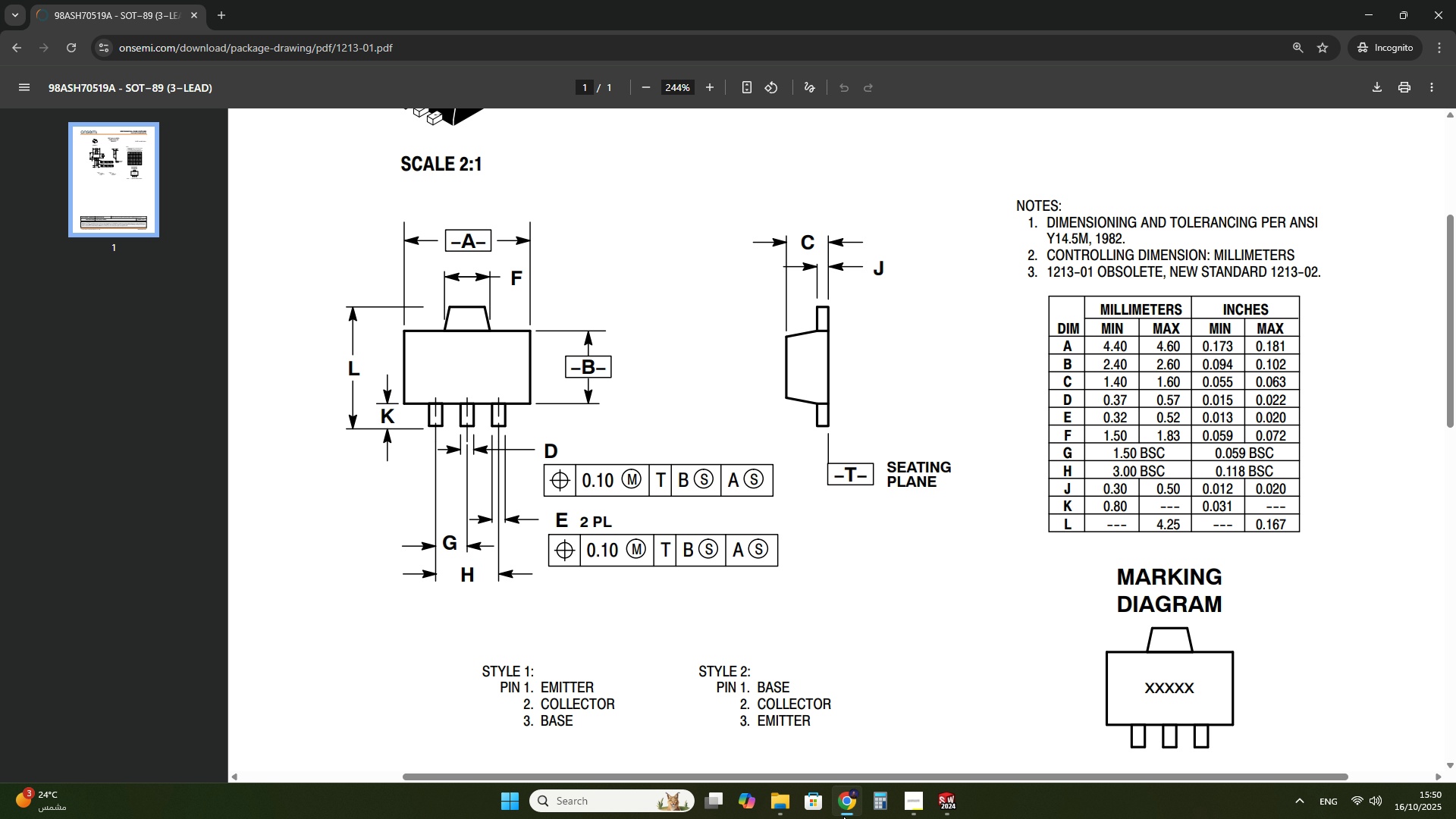 
left_click([938, 793])
 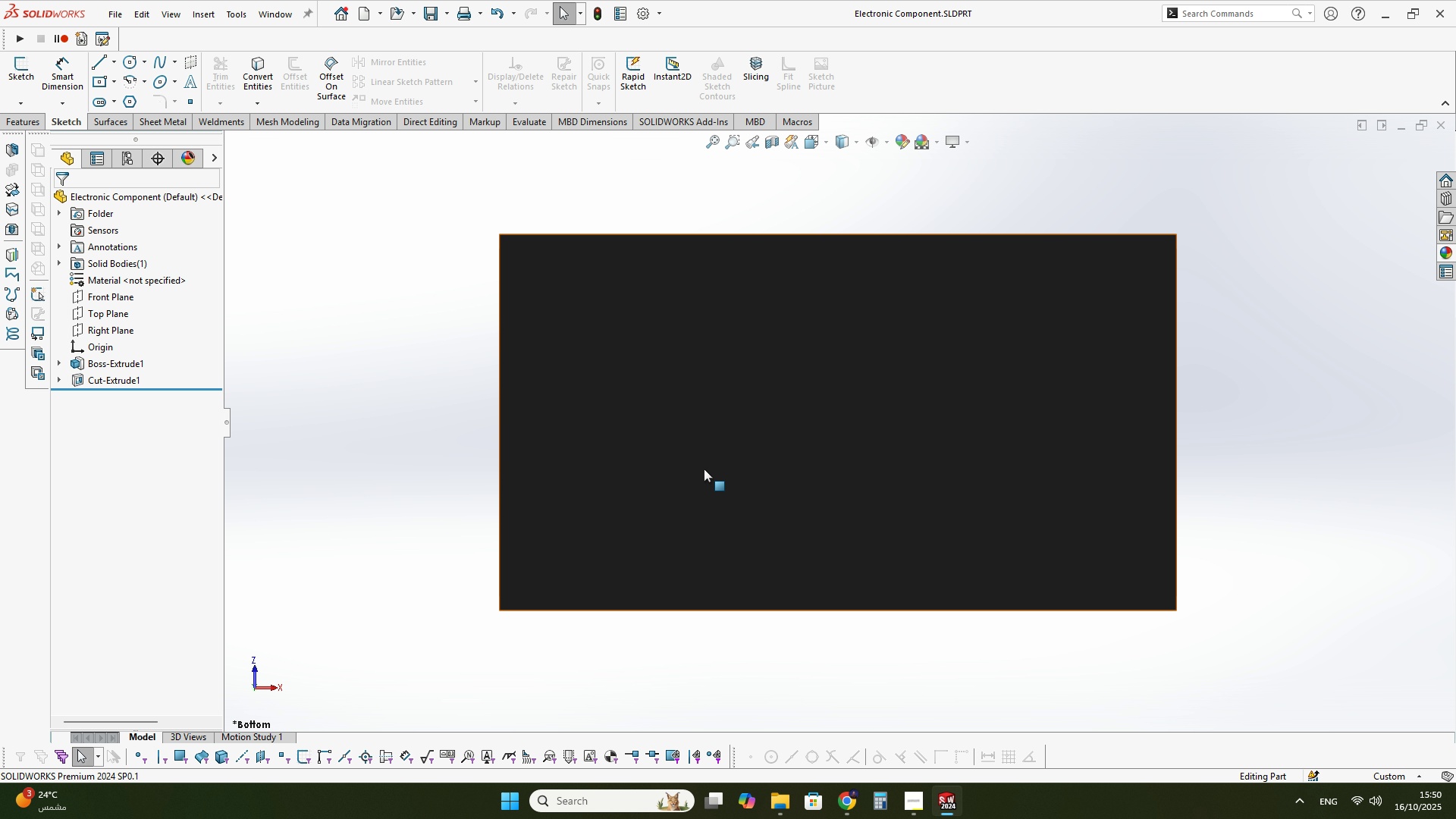 
left_click([704, 469])
 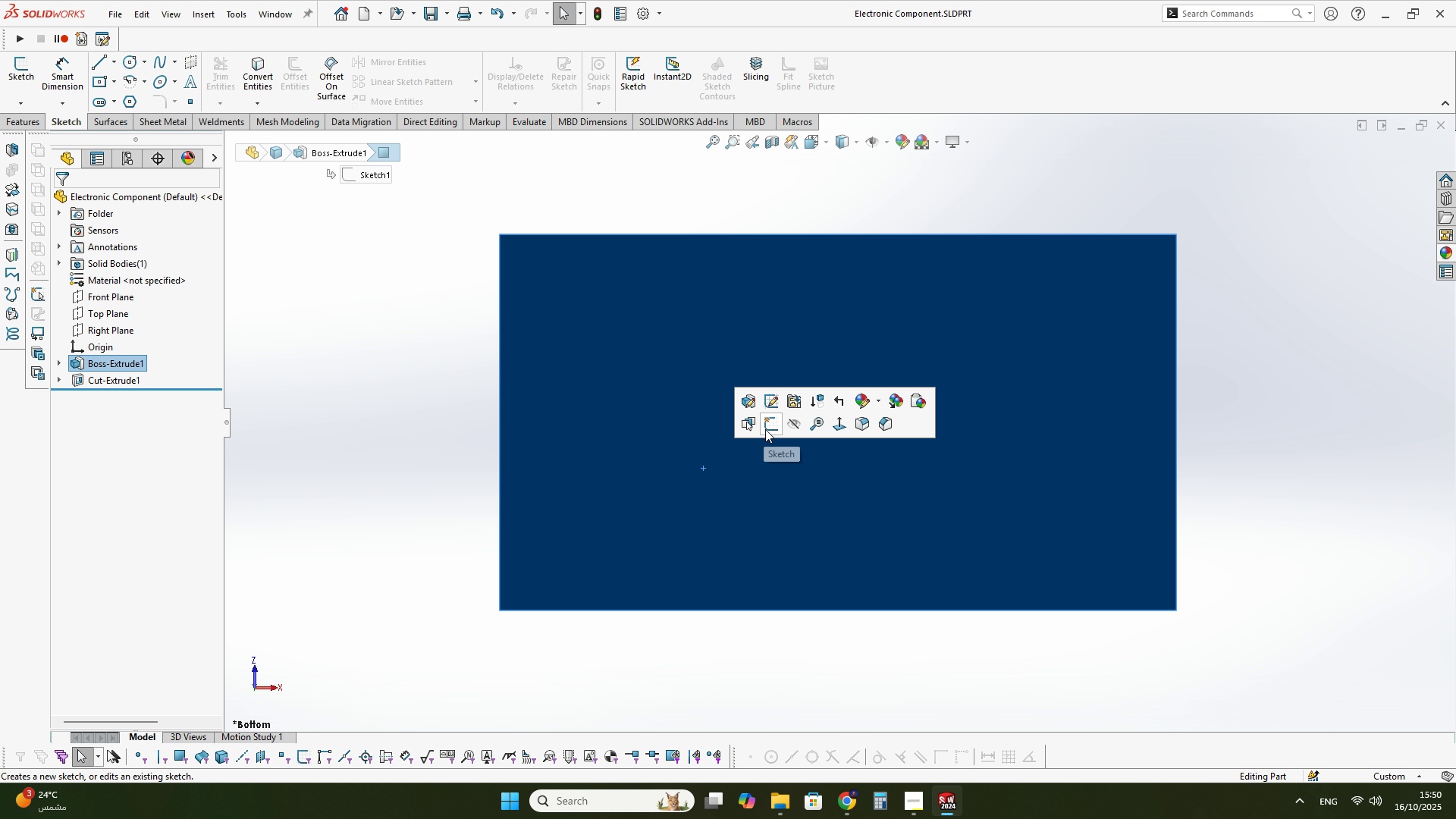 
left_click([765, 429])
 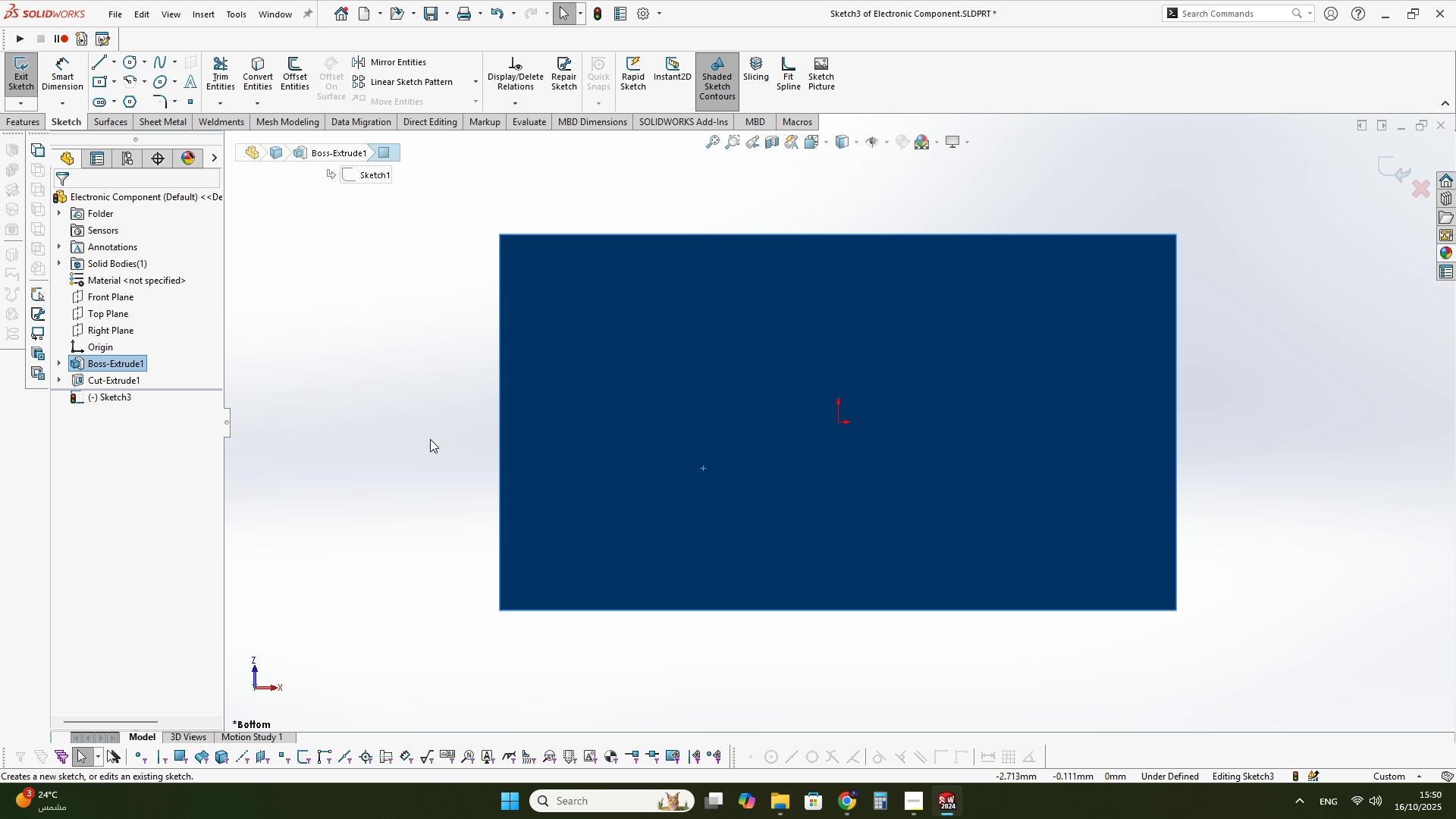 
left_click([430, 439])
 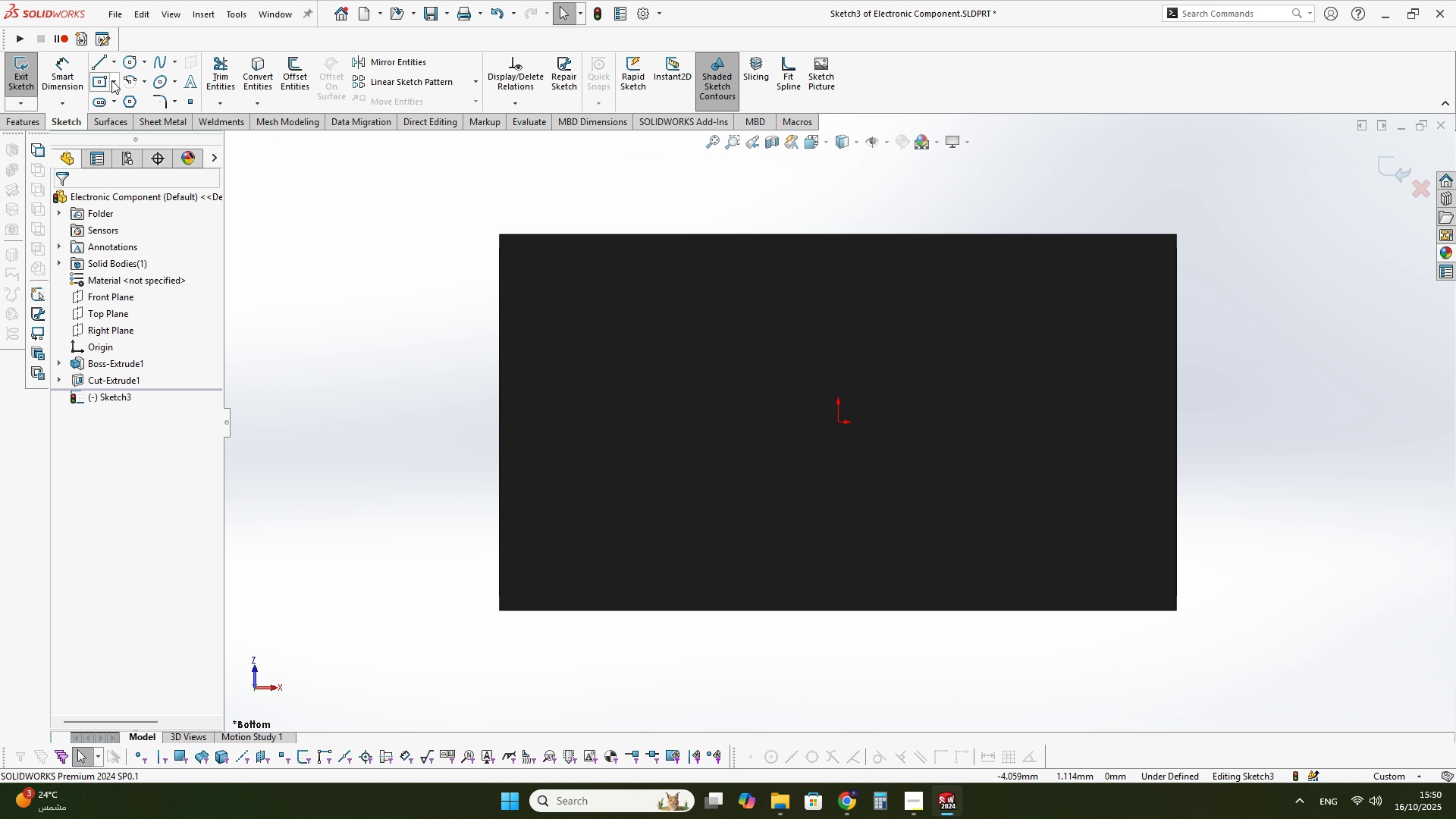 
left_click([110, 79])
 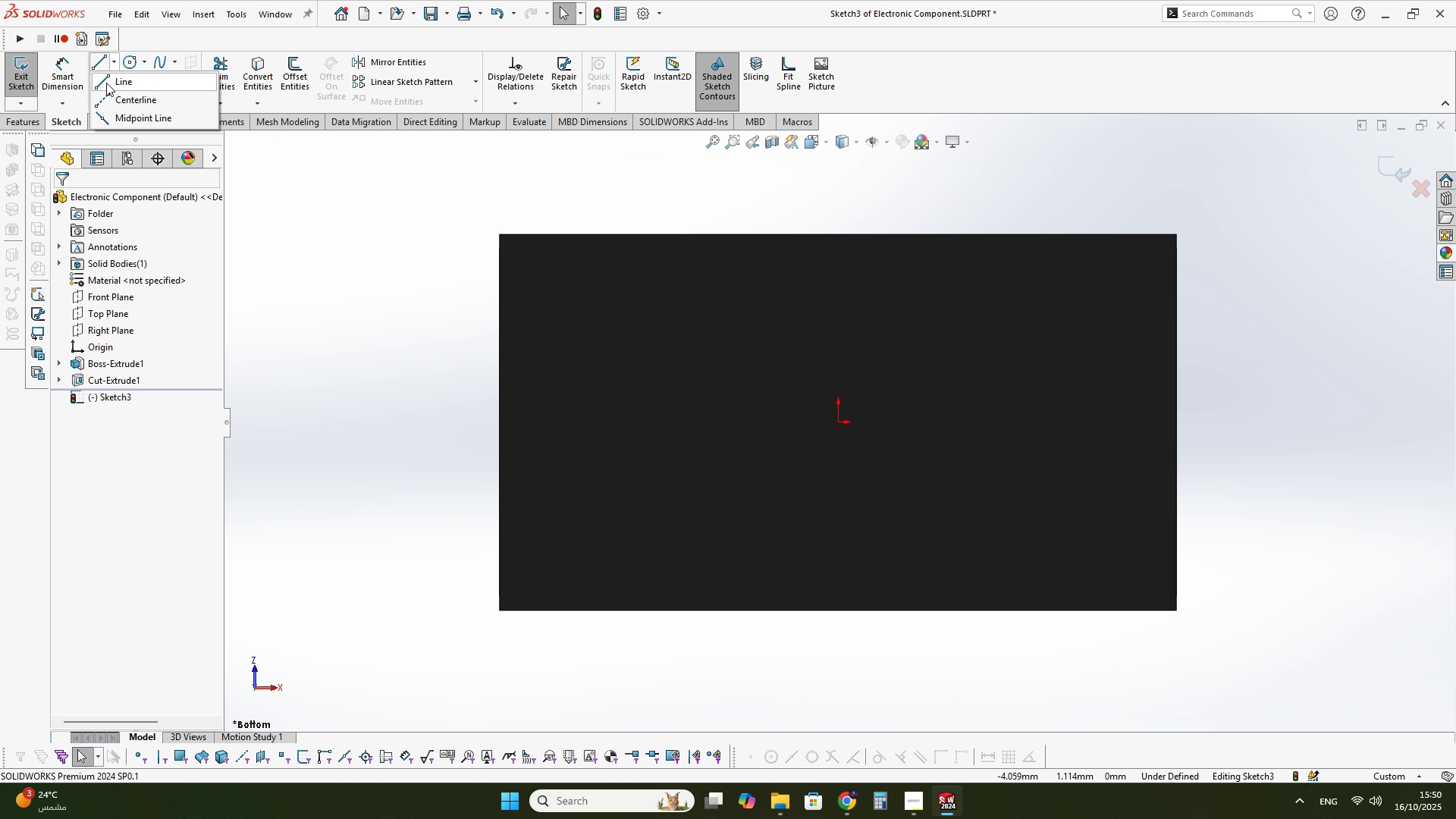 
left_click([99, 99])
 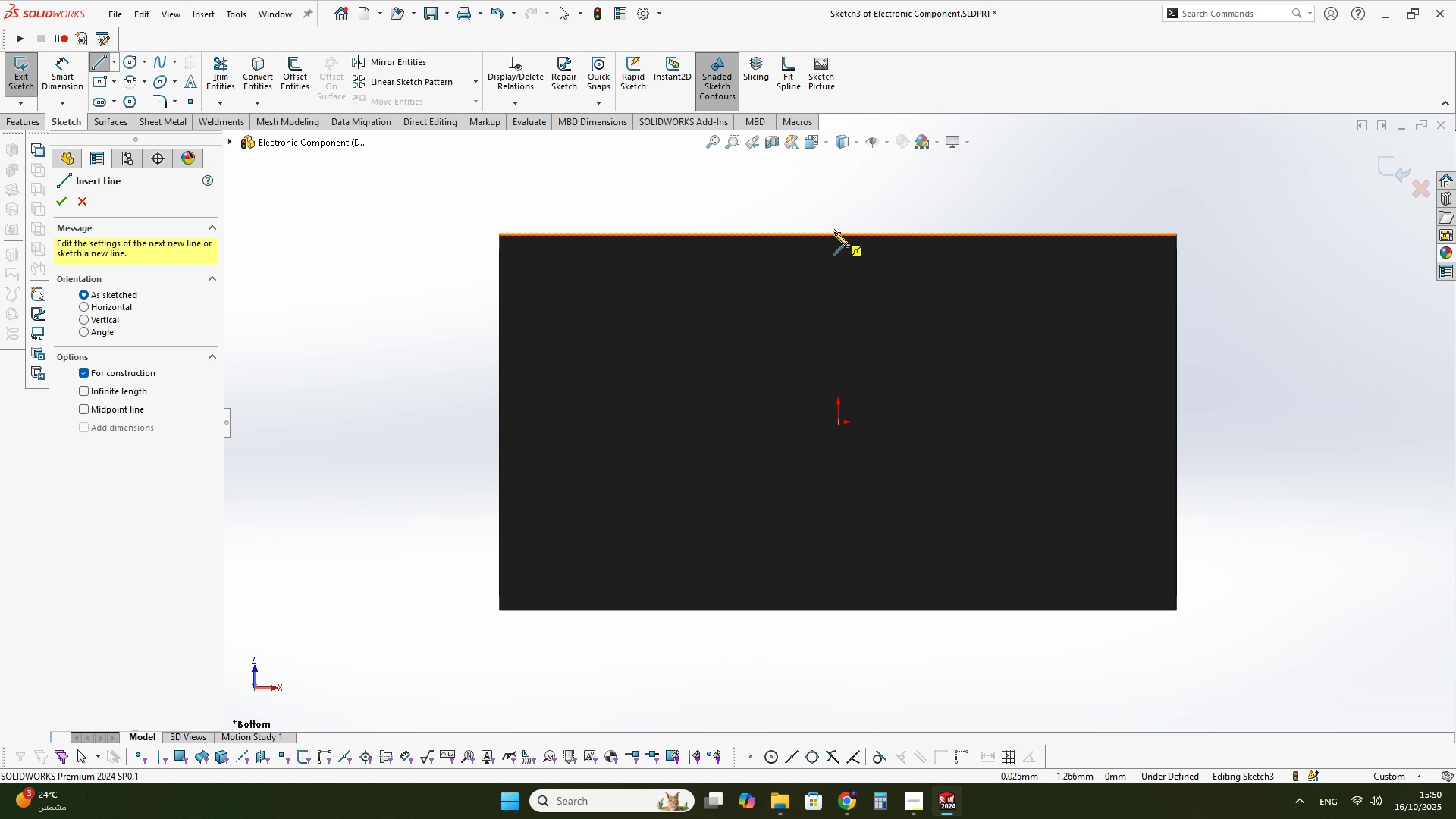 
left_click([834, 232])
 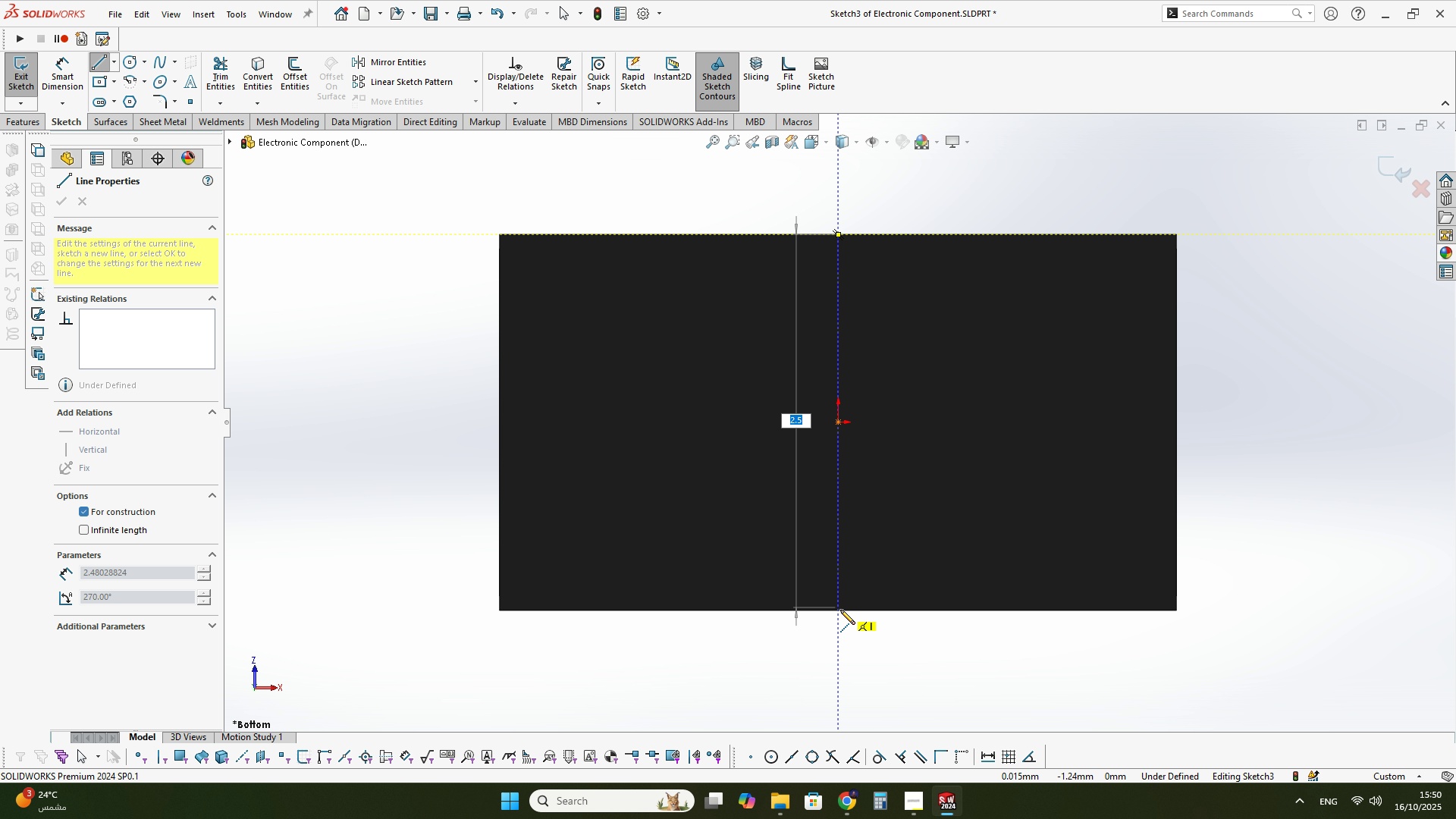 
left_click([840, 610])
 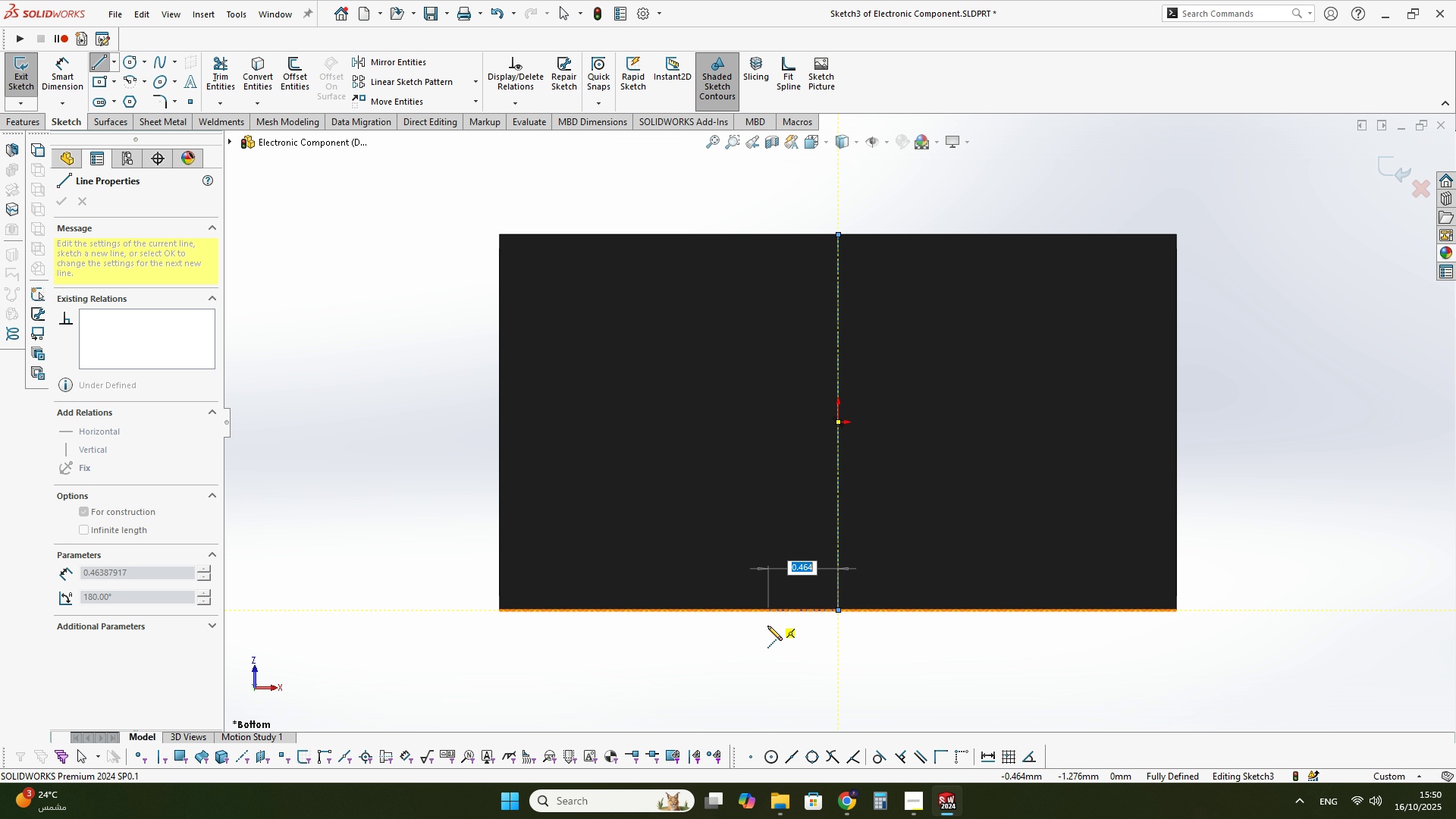 
key(Escape)
 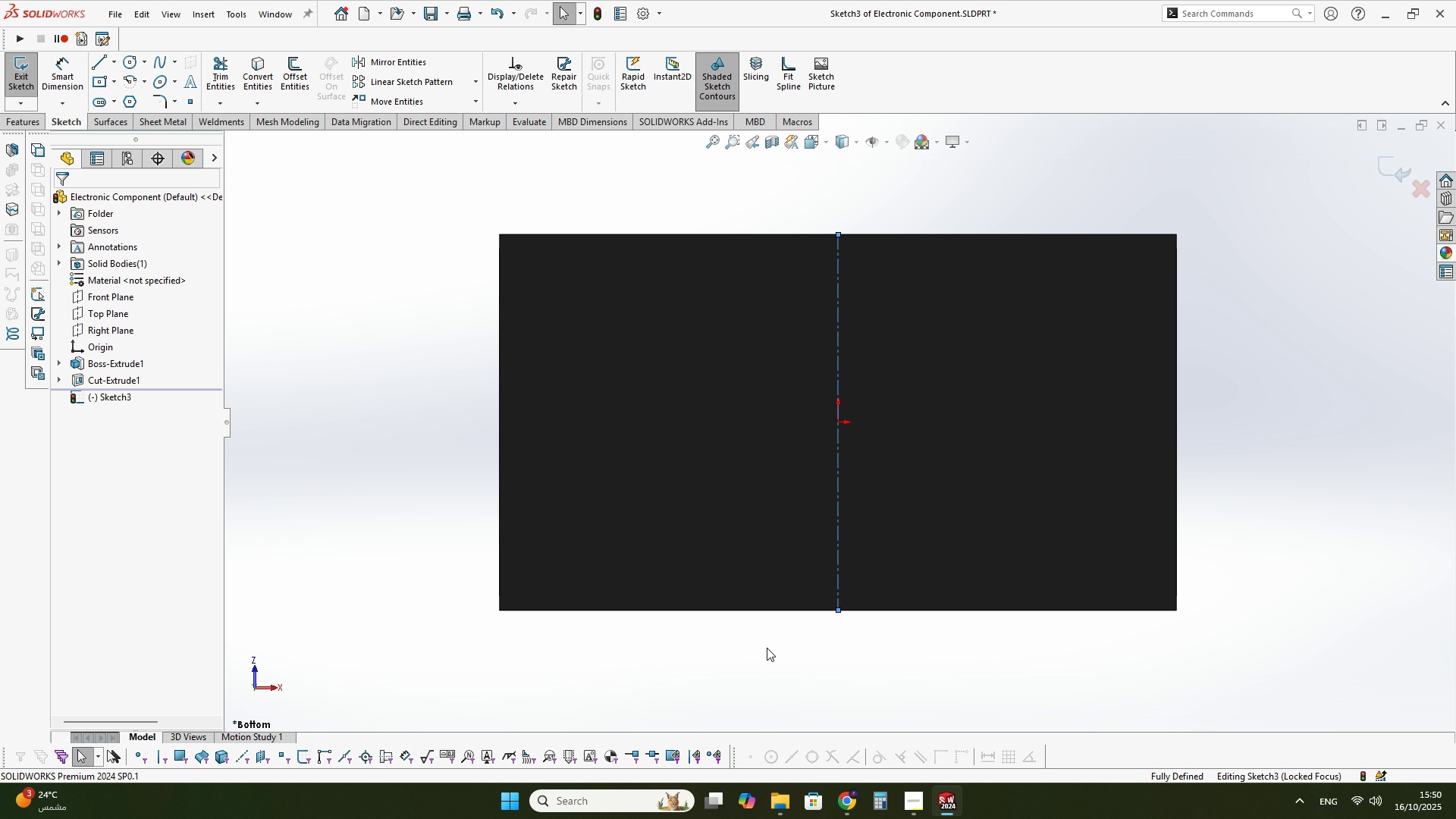 
left_click([767, 648])
 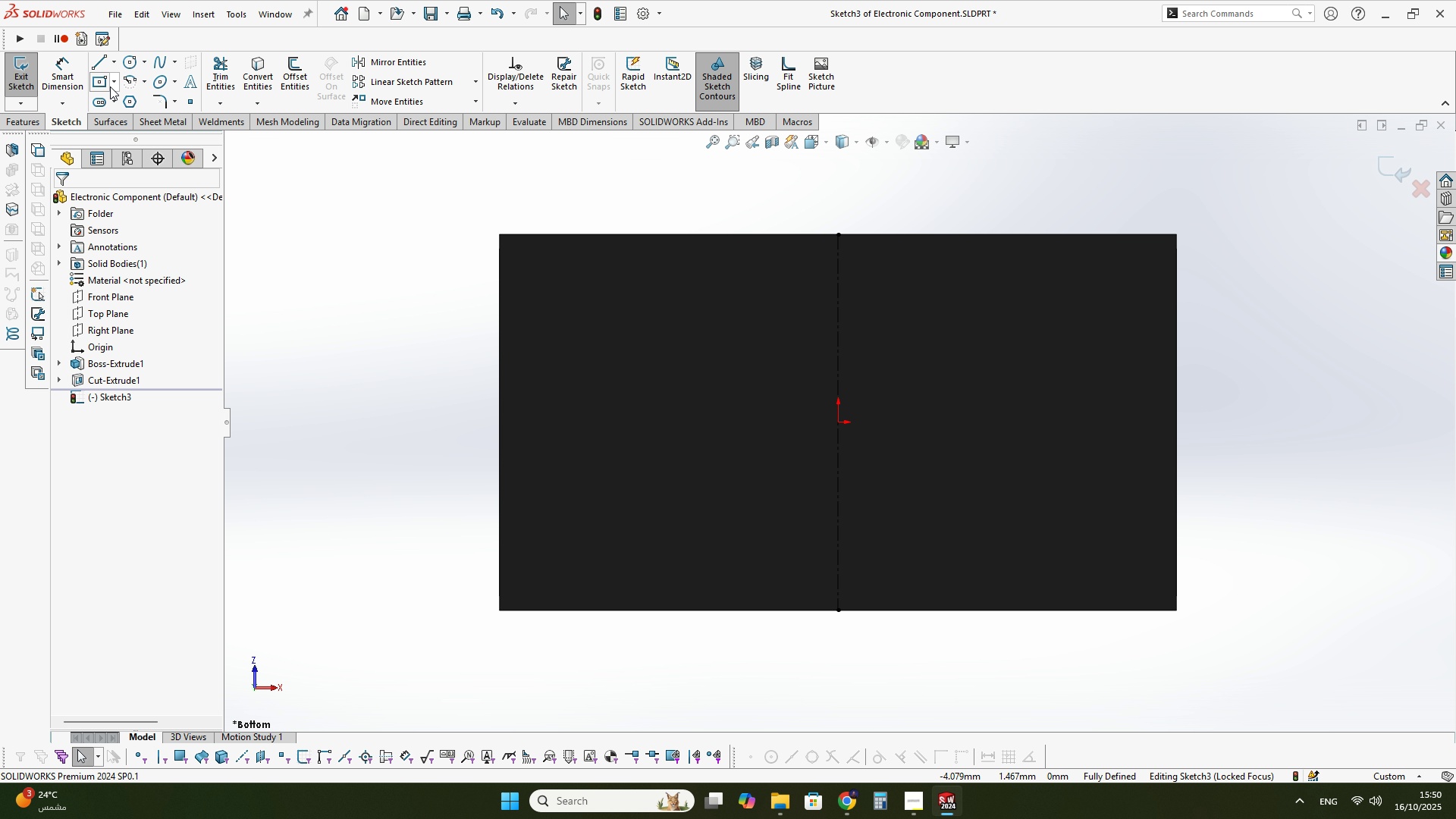 
left_click([99, 85])
 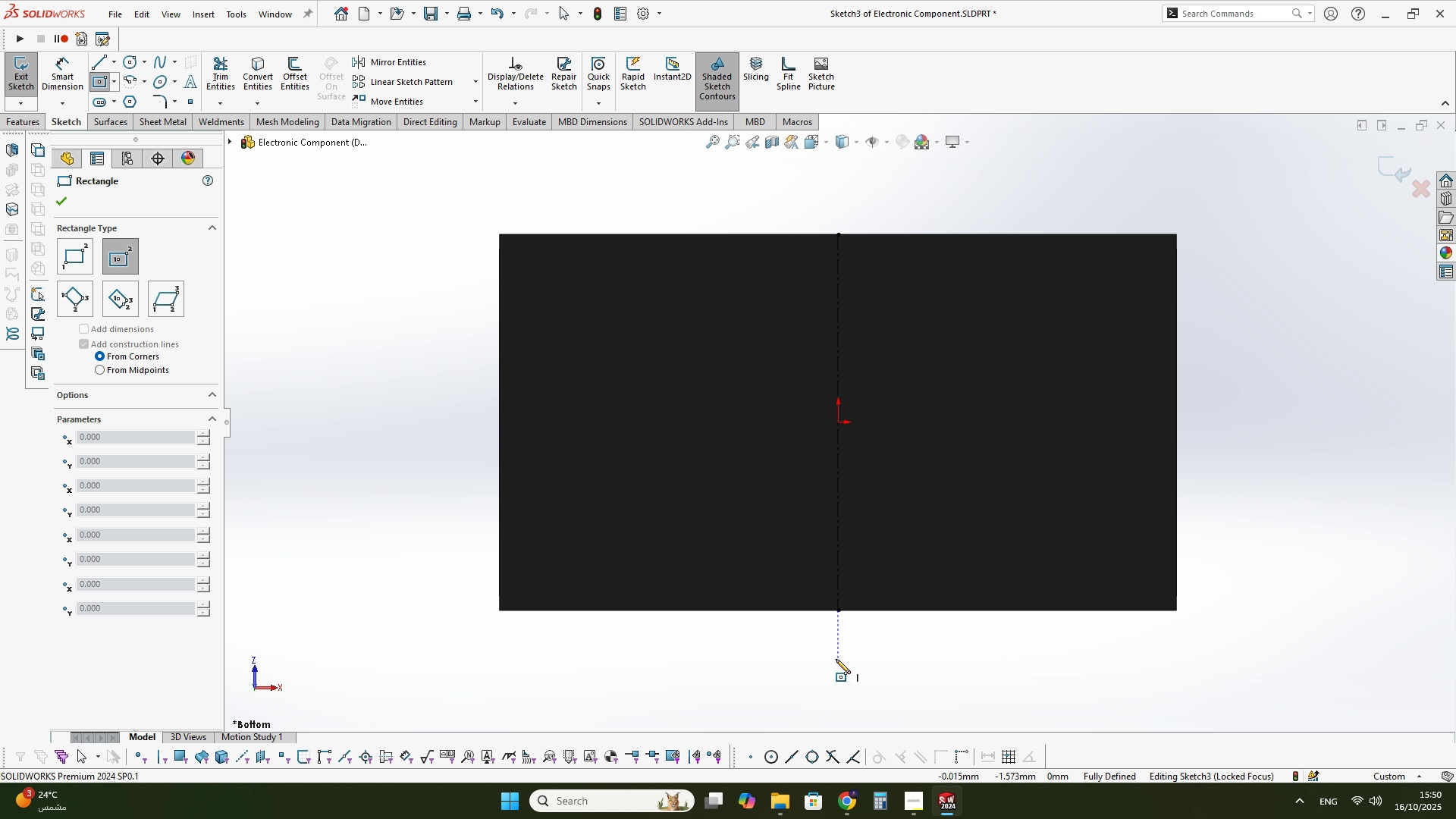 
left_click([836, 659])
 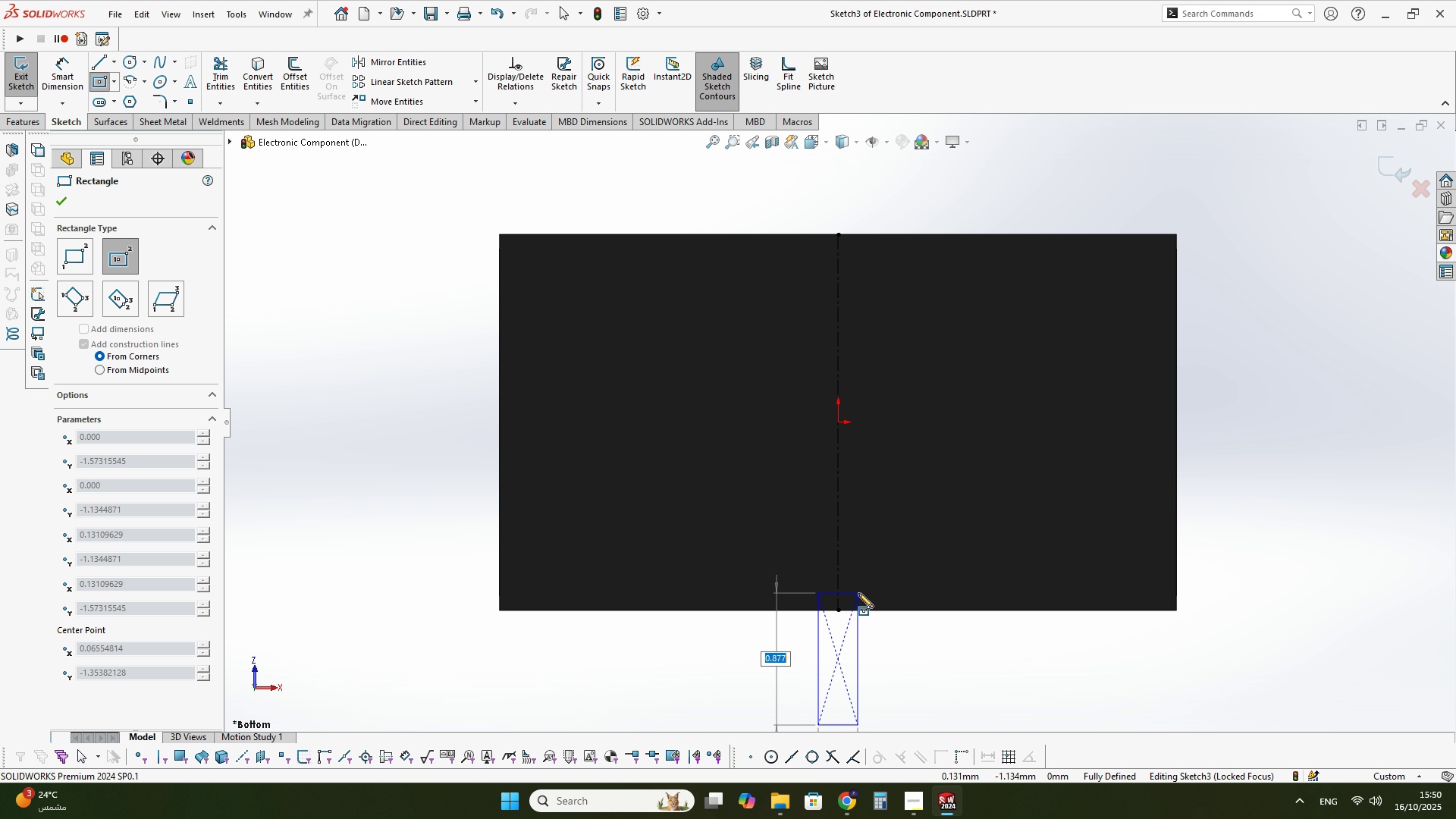 
left_click([858, 593])
 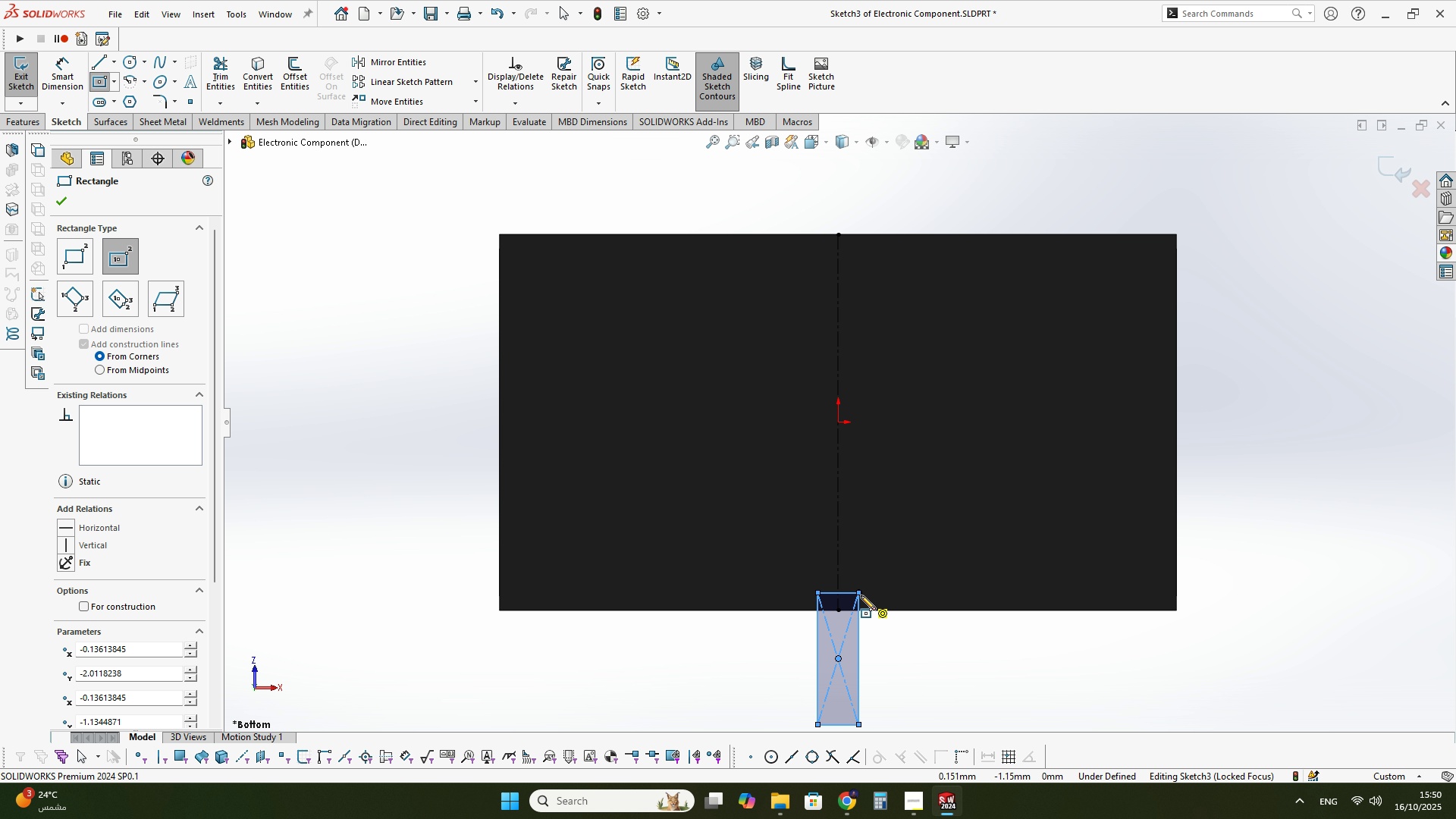 
scroll: coordinate [842, 406], scroll_direction: up, amount: 2.0
 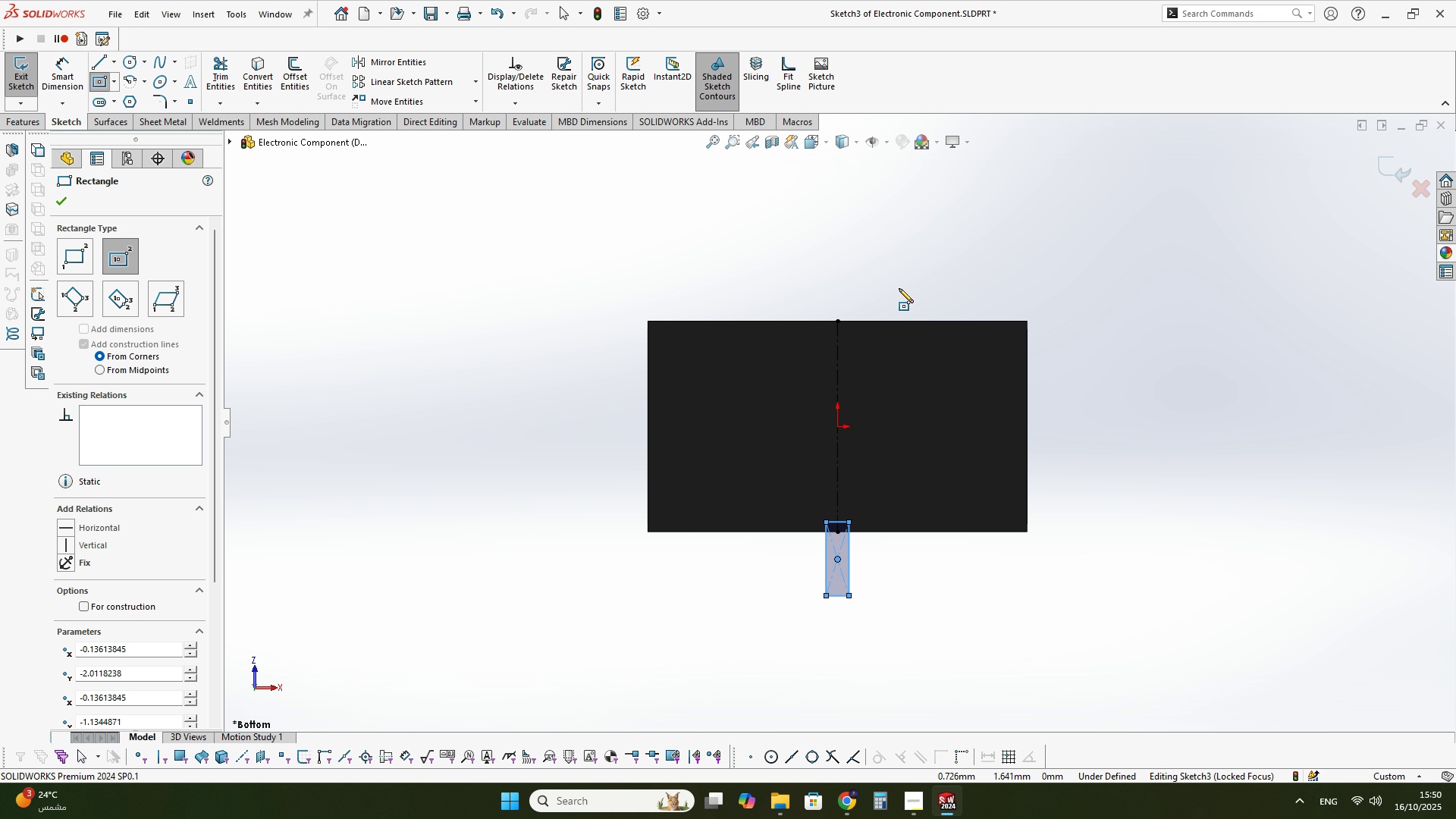 
key(Escape)
 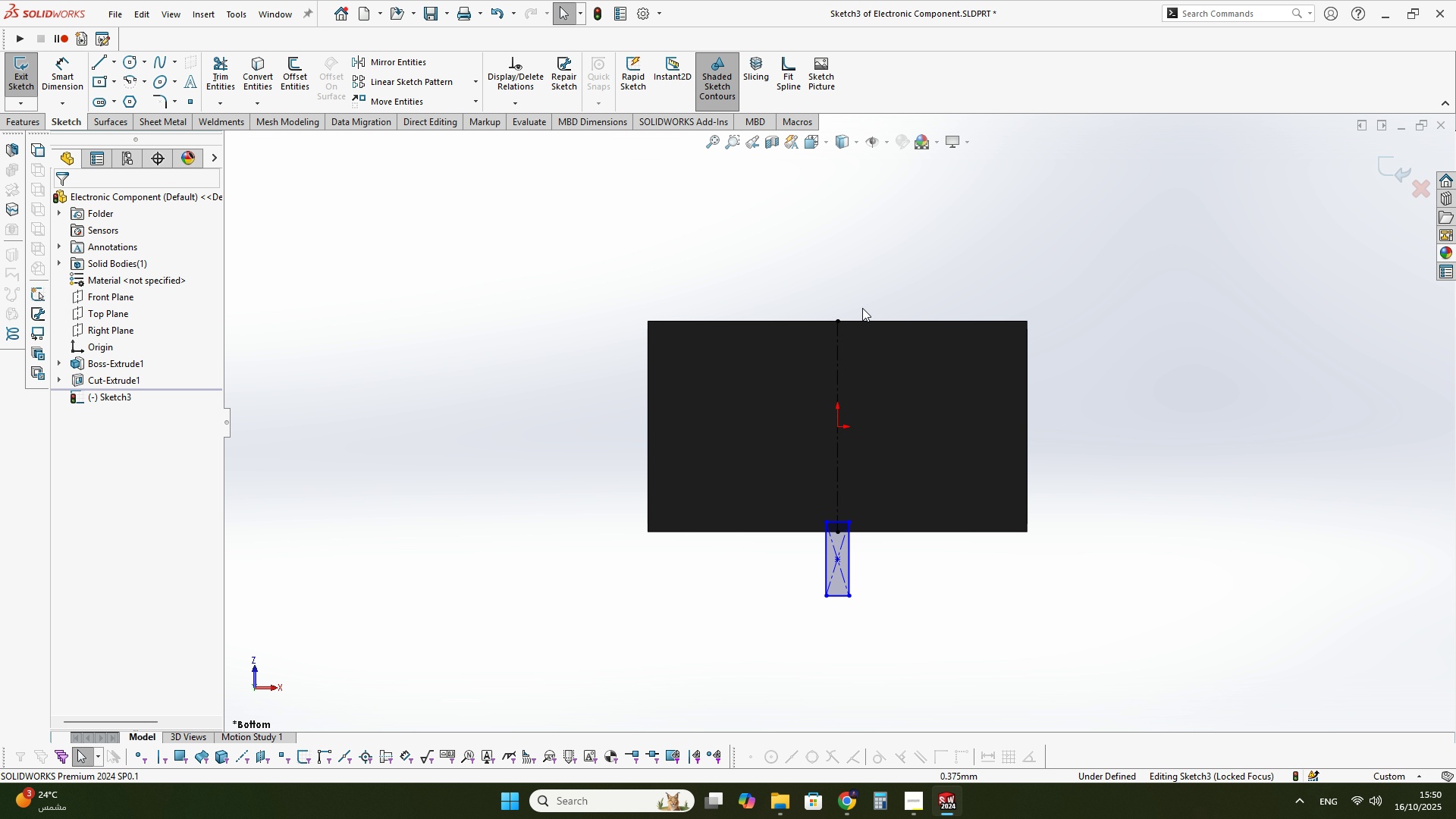 
scroll: coordinate [862, 308], scroll_direction: down, amount: 2.0
 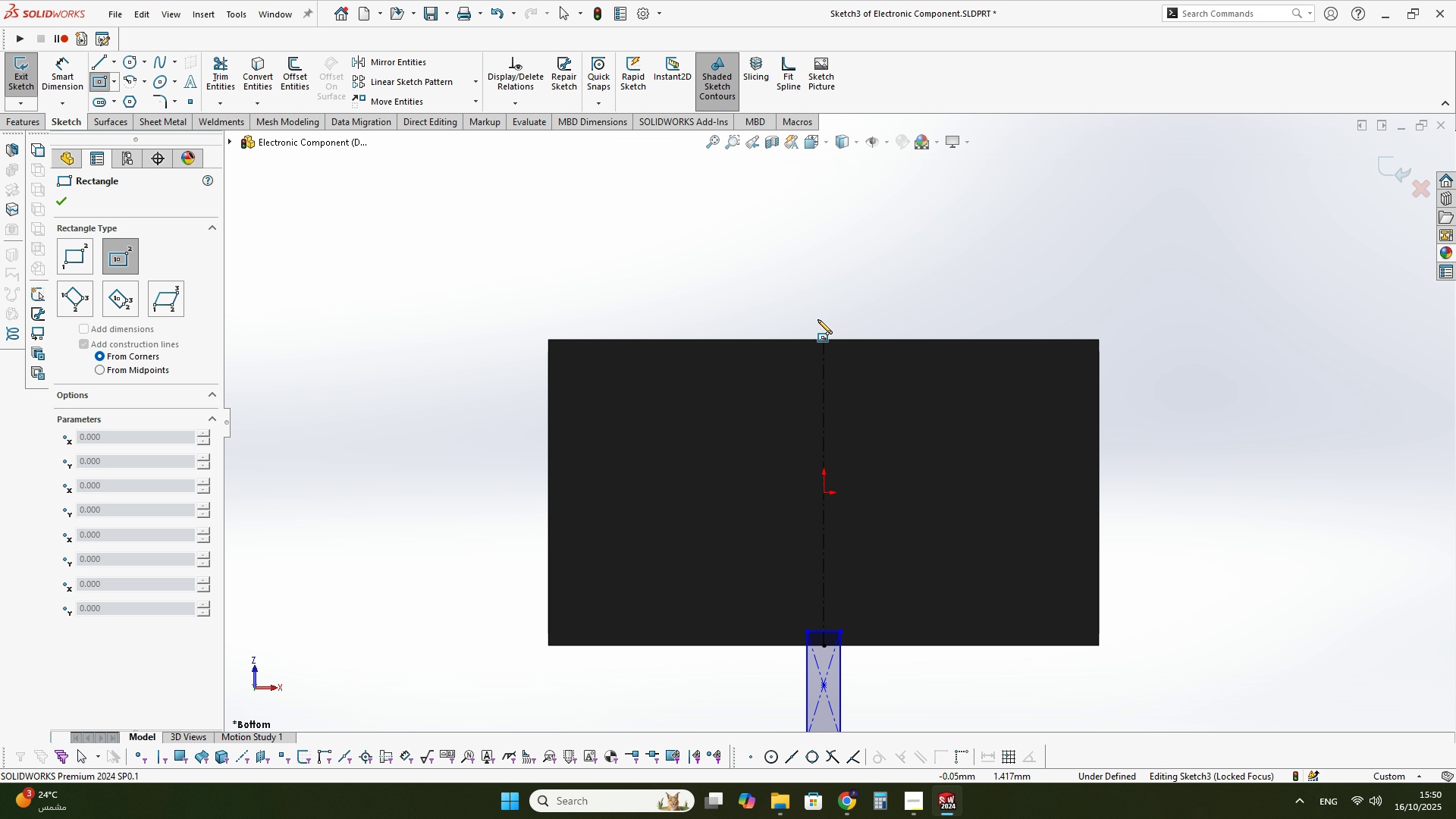 
left_click([824, 319])
 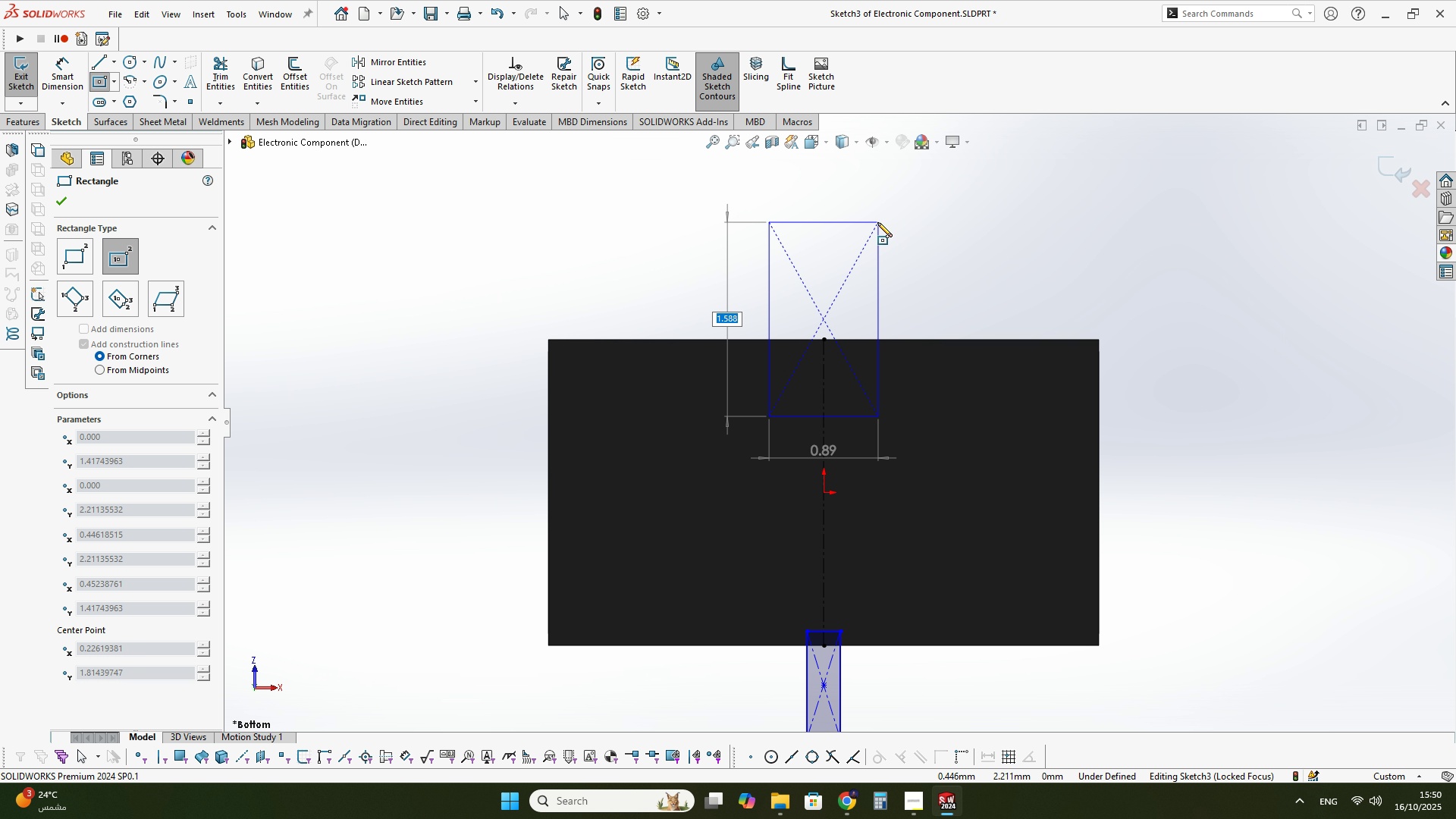 
left_click([877, 222])
 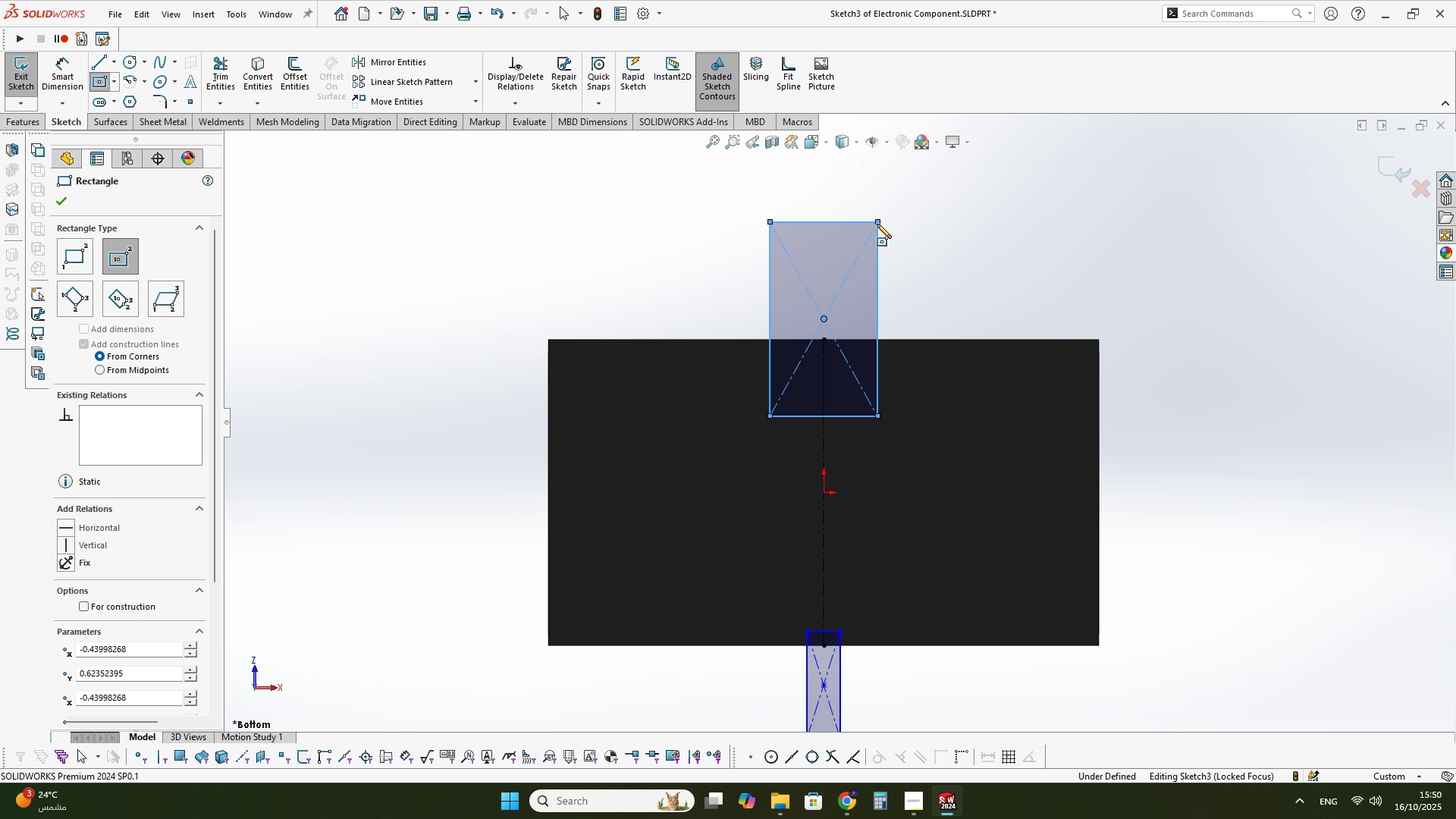 
key(Escape)
 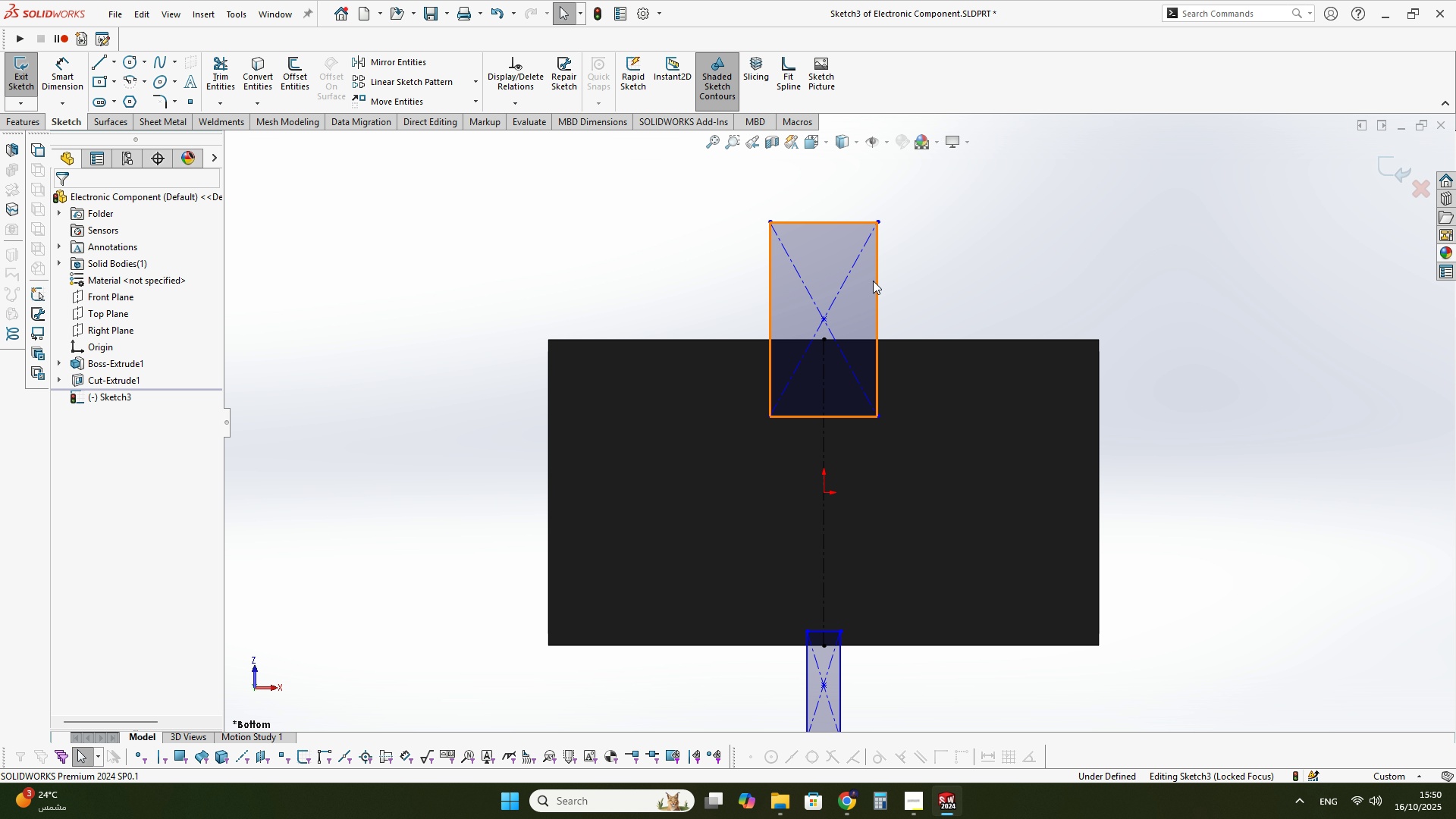 
scroll: coordinate [928, 553], scroll_direction: up, amount: 2.0
 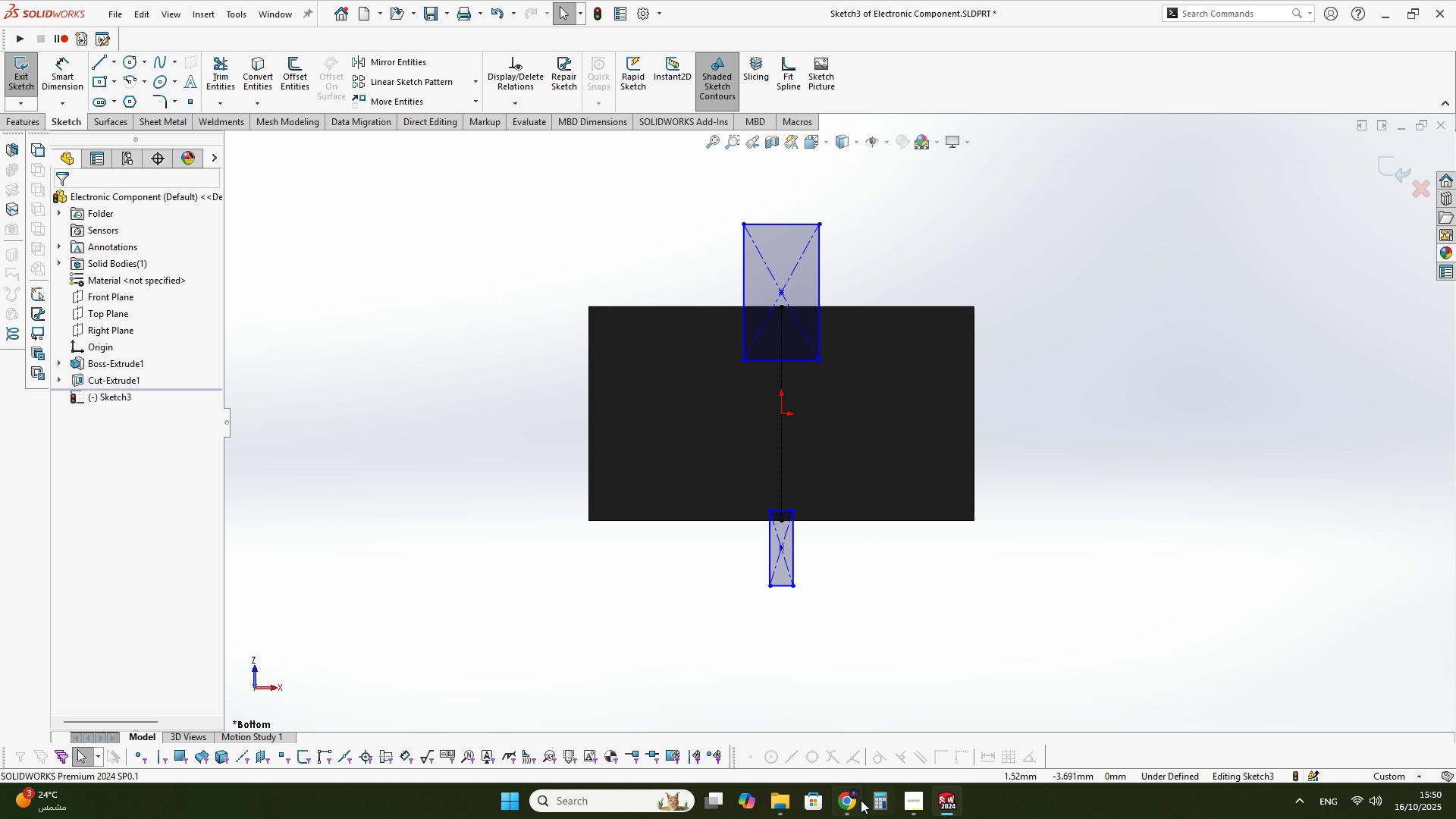 
left_click([852, 800])
 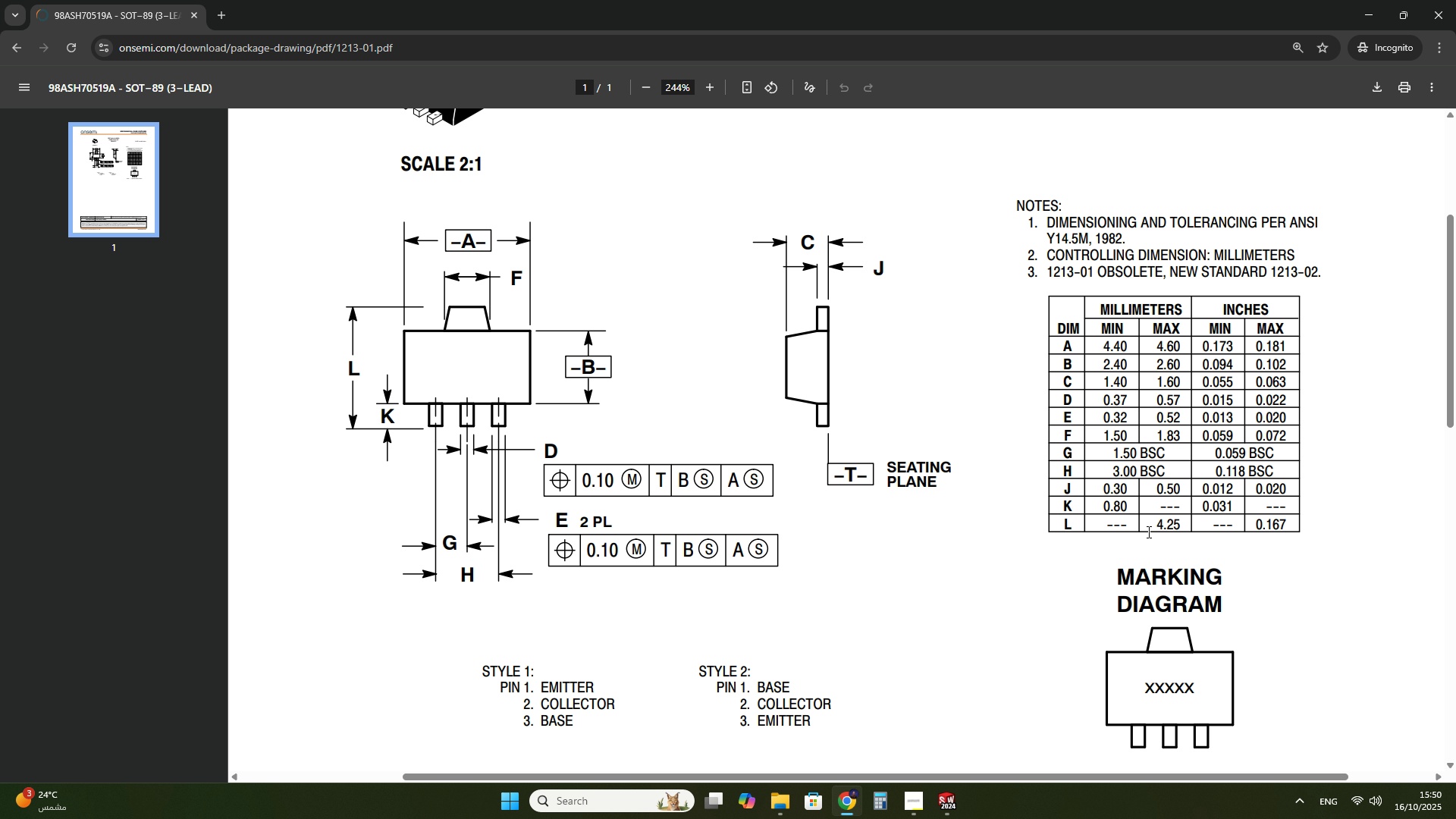 
wait(15.13)
 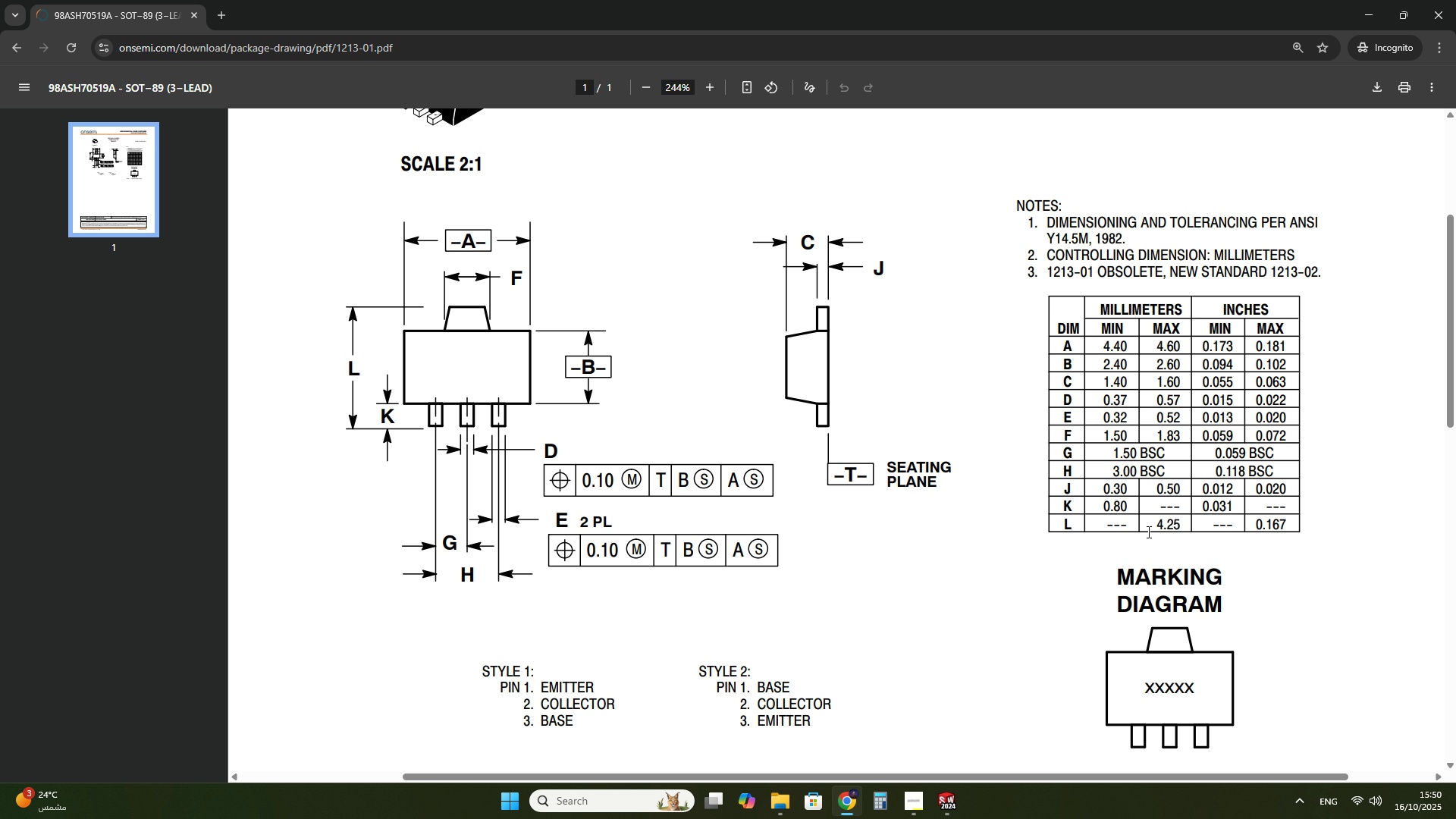 
left_click([954, 800])
 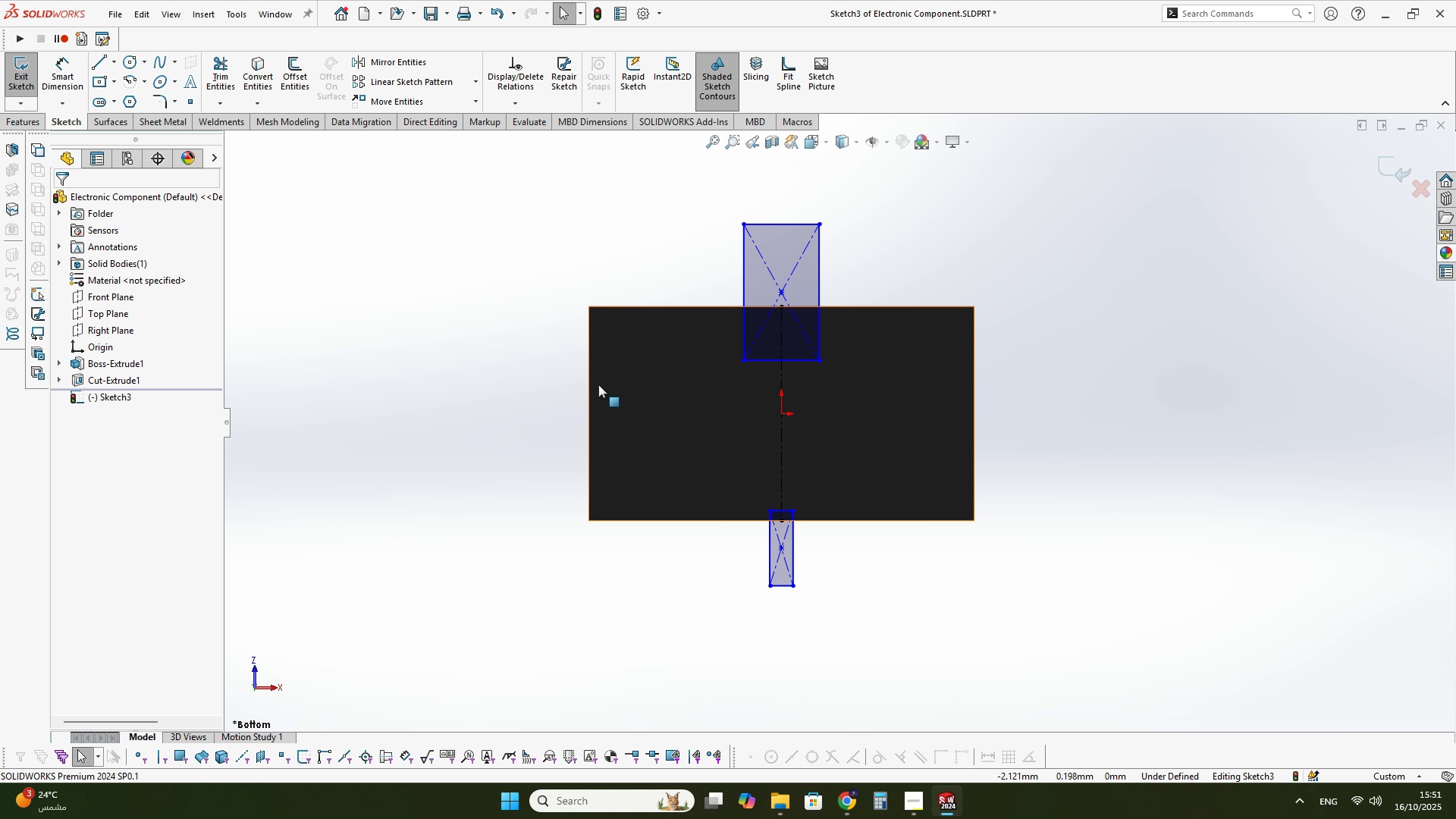 
wait(5.5)
 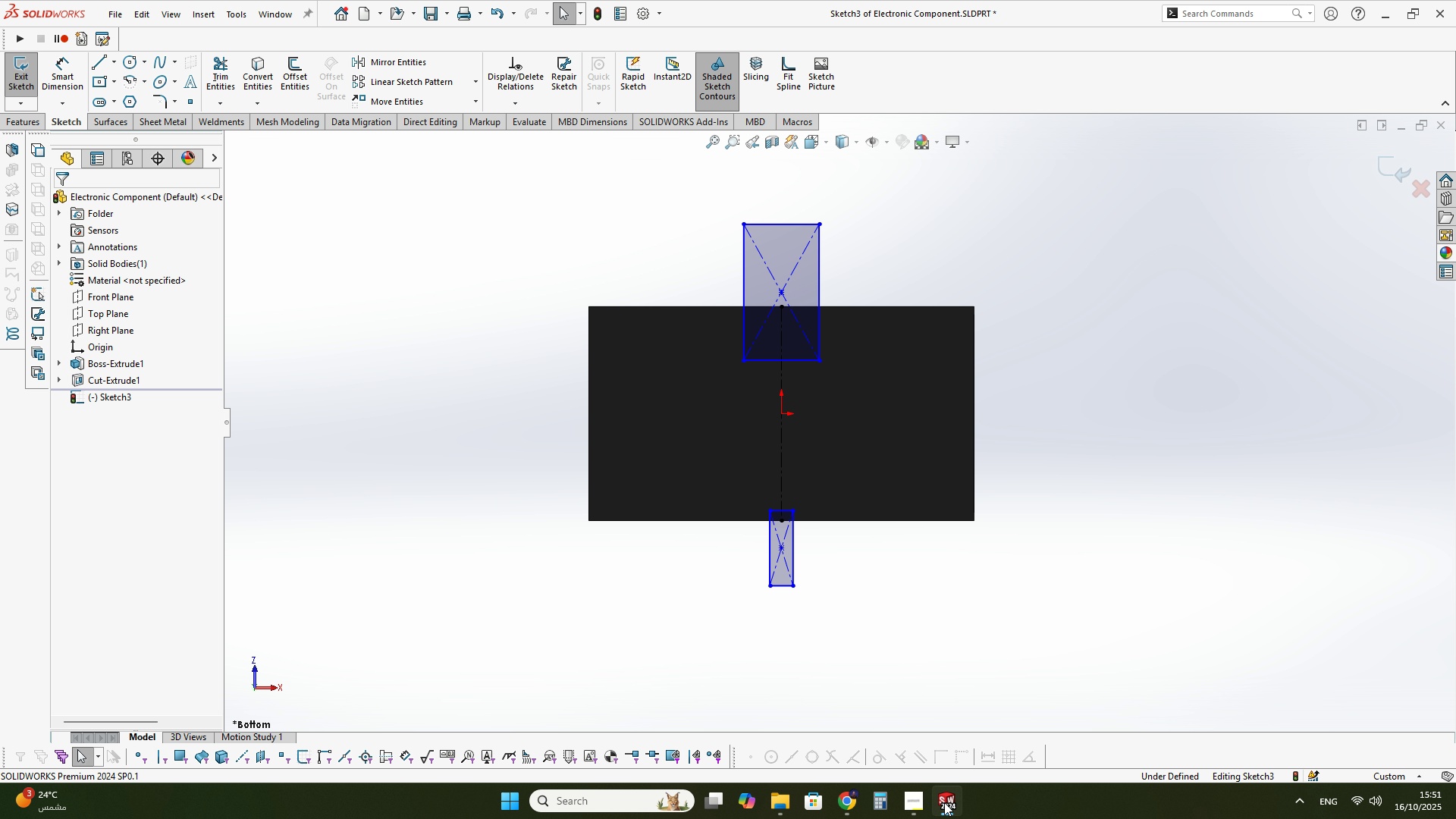 
left_click([787, 224])
 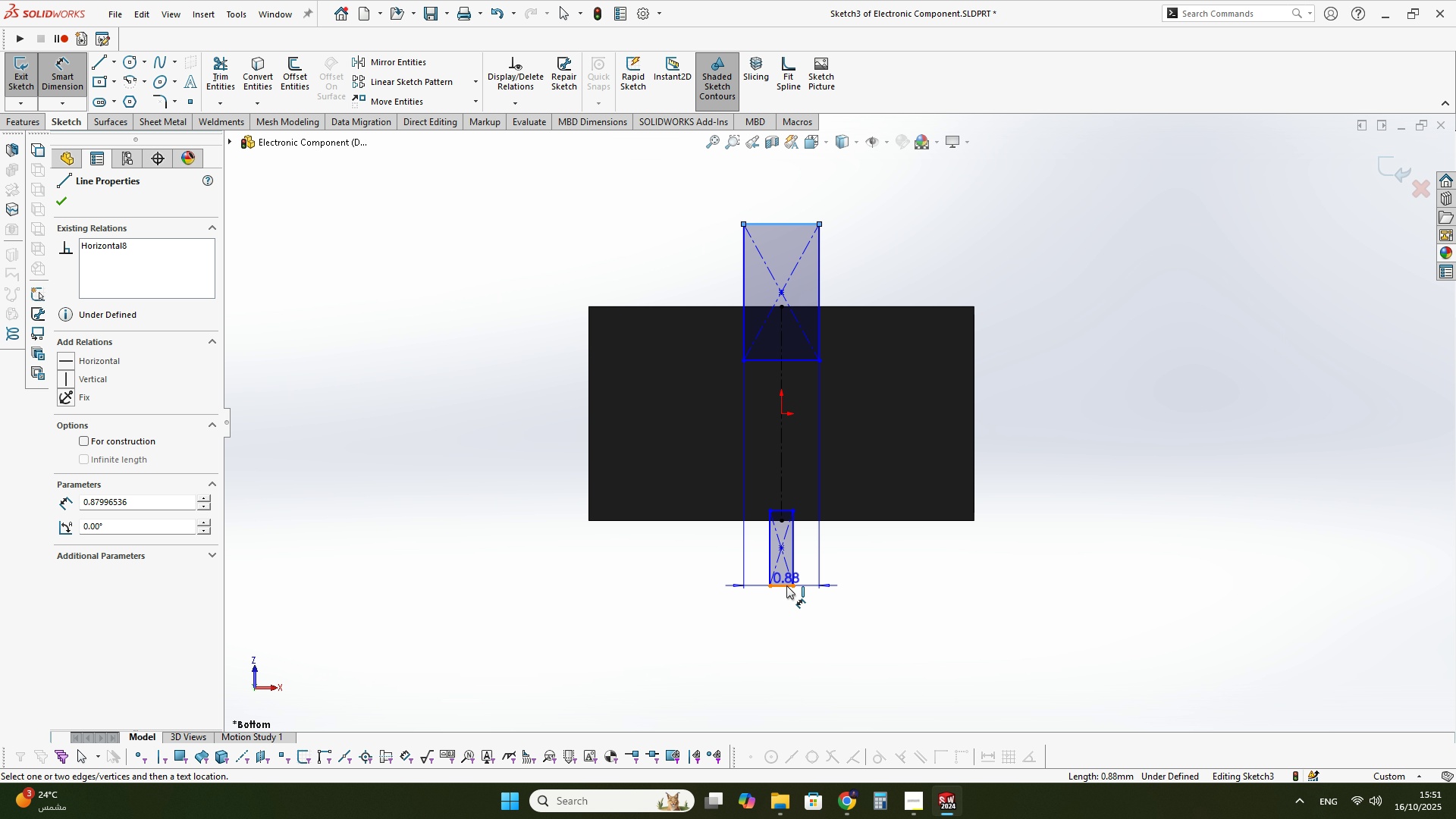 
left_click([786, 585])
 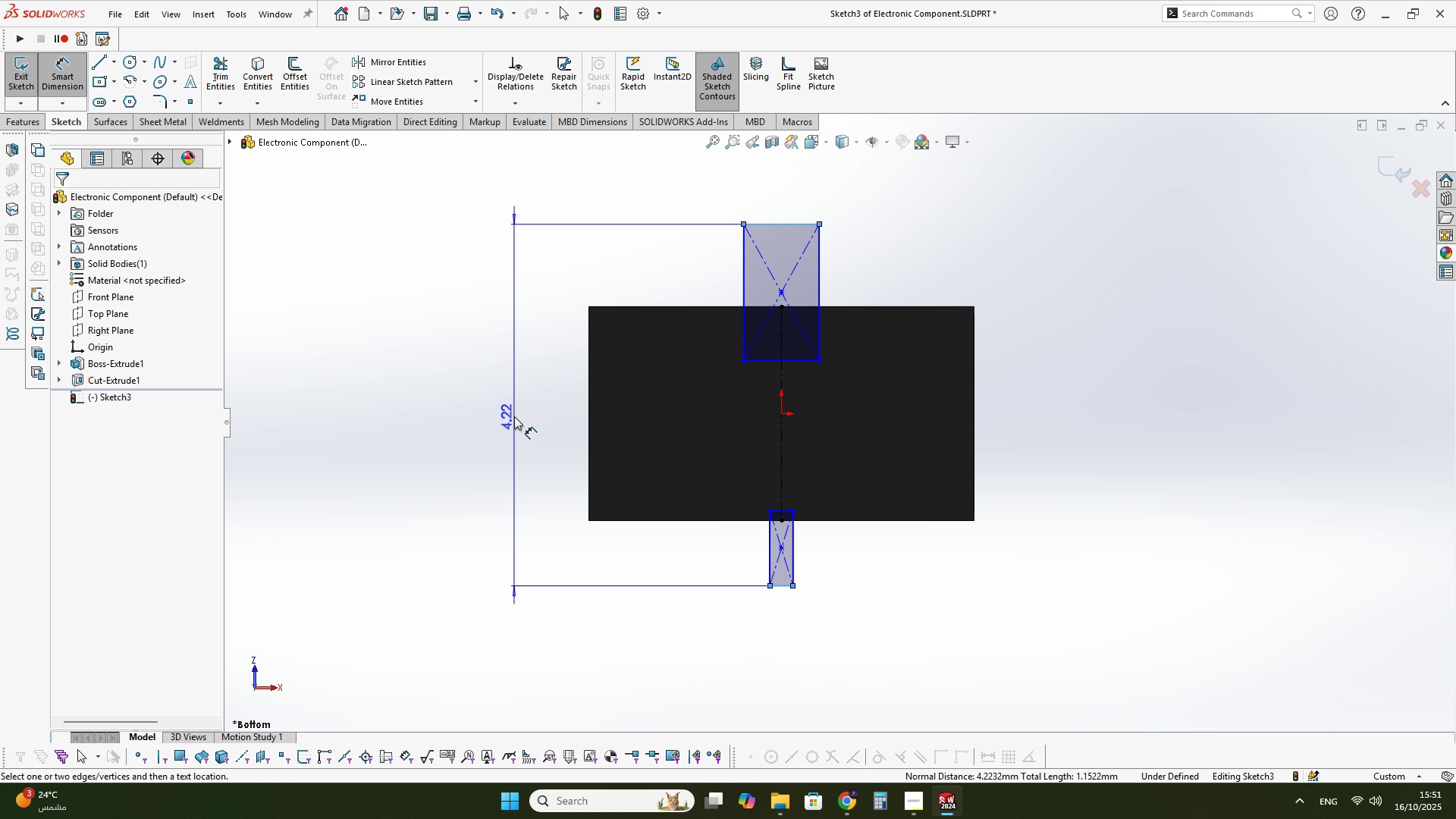 
double_click([514, 416])
 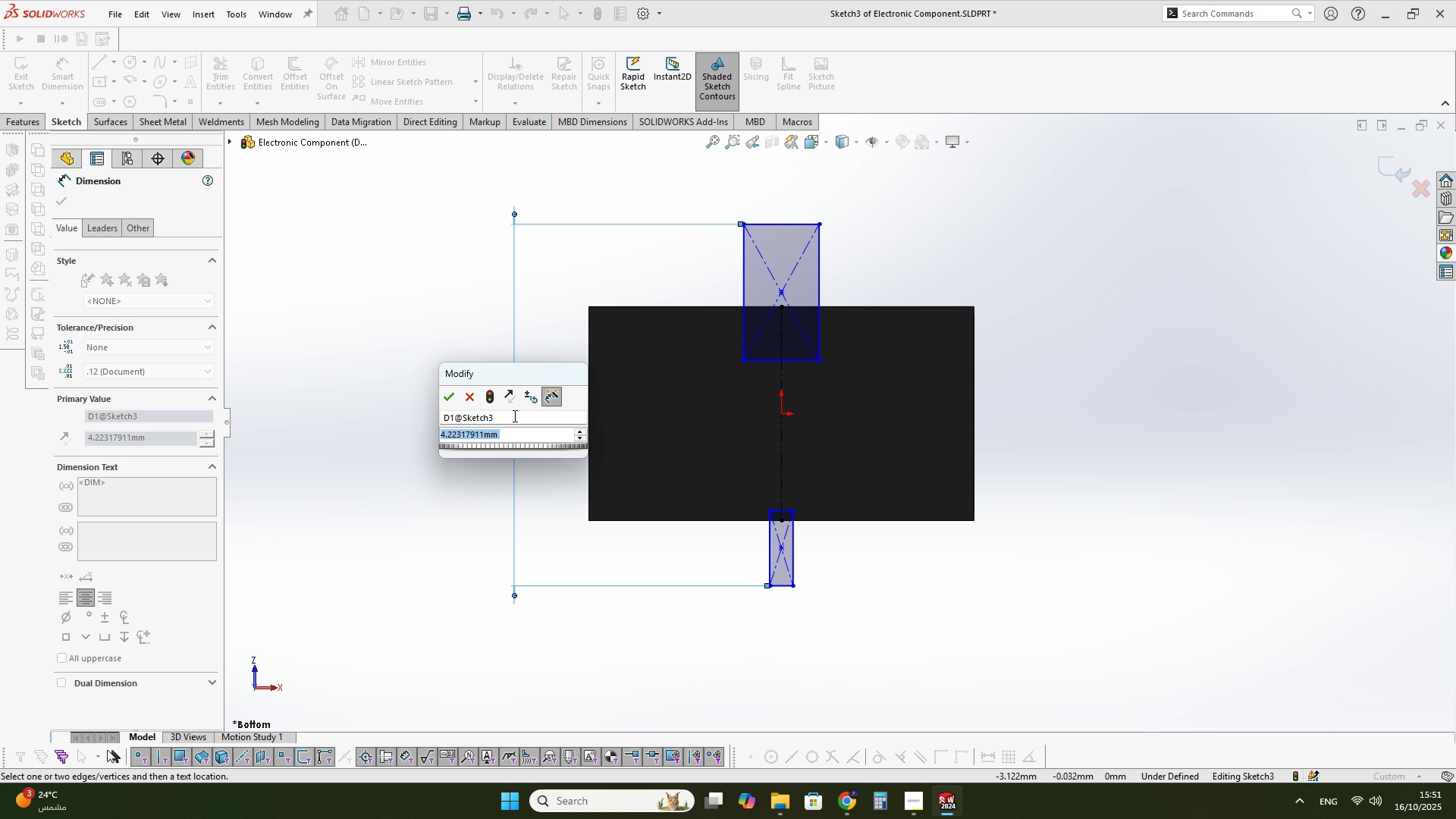 
key(Numpad4)
 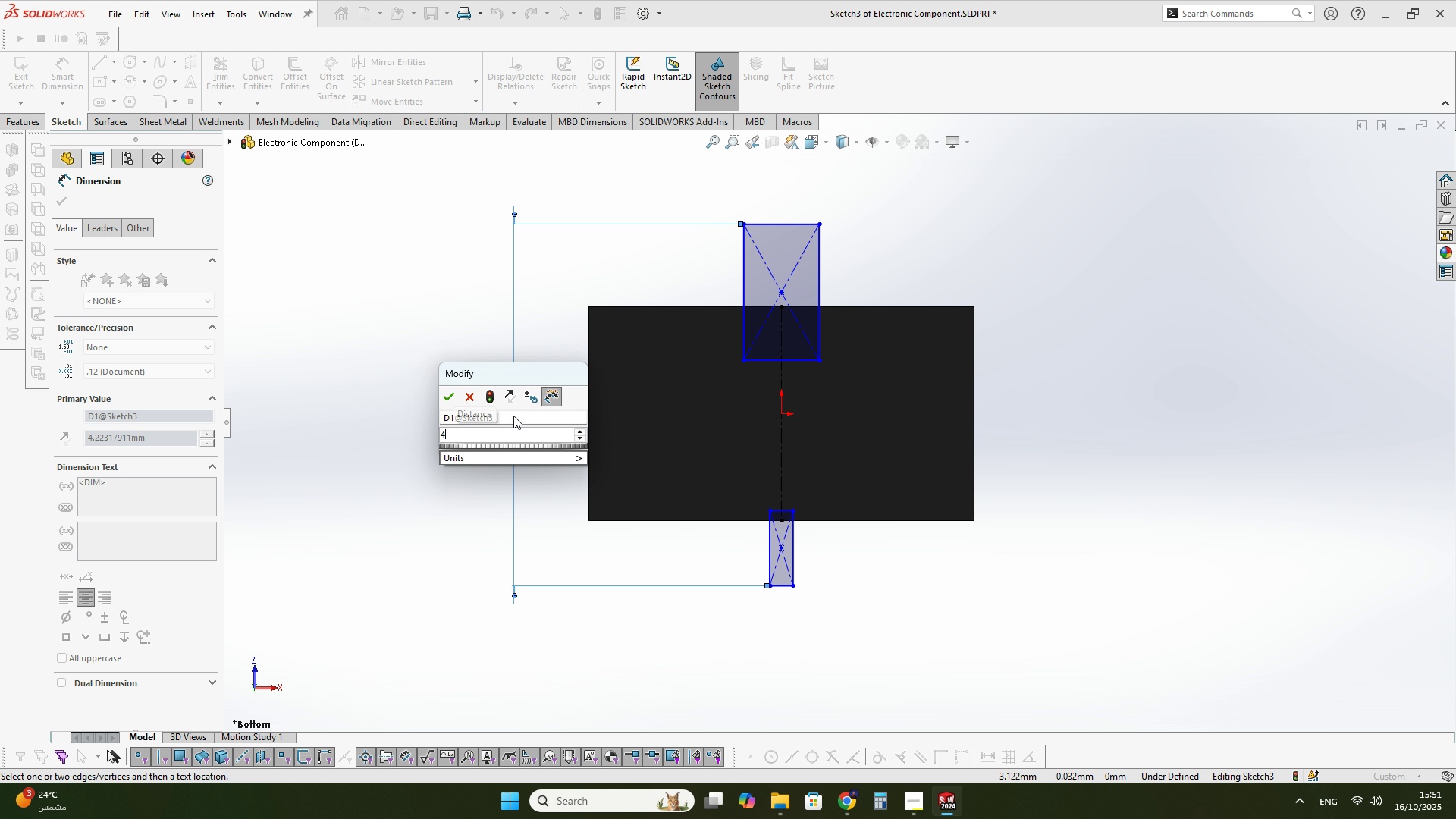 
key(NumpadDecimal)
 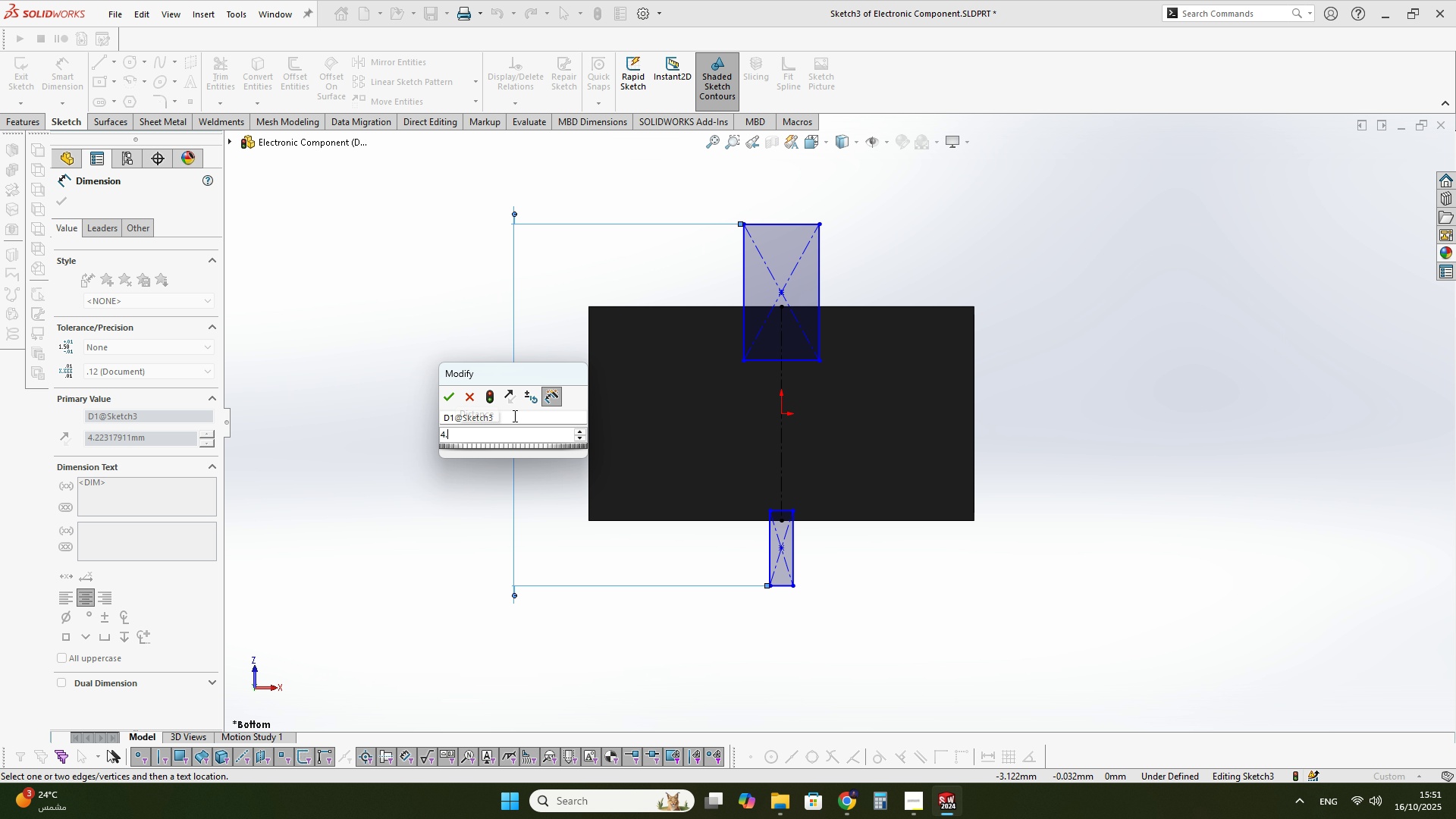 
key(Numpad2)
 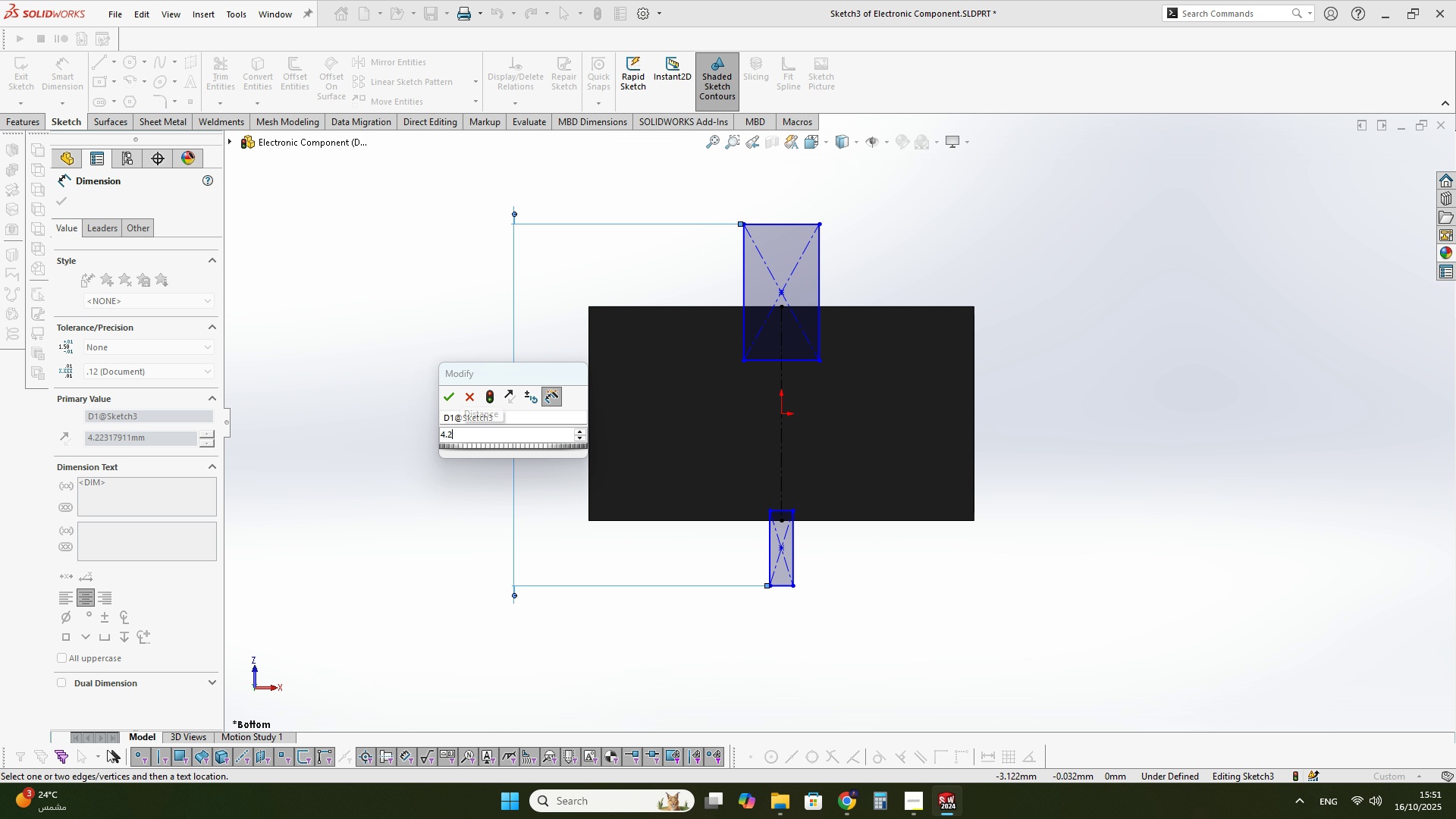 
key(Numpad5)
 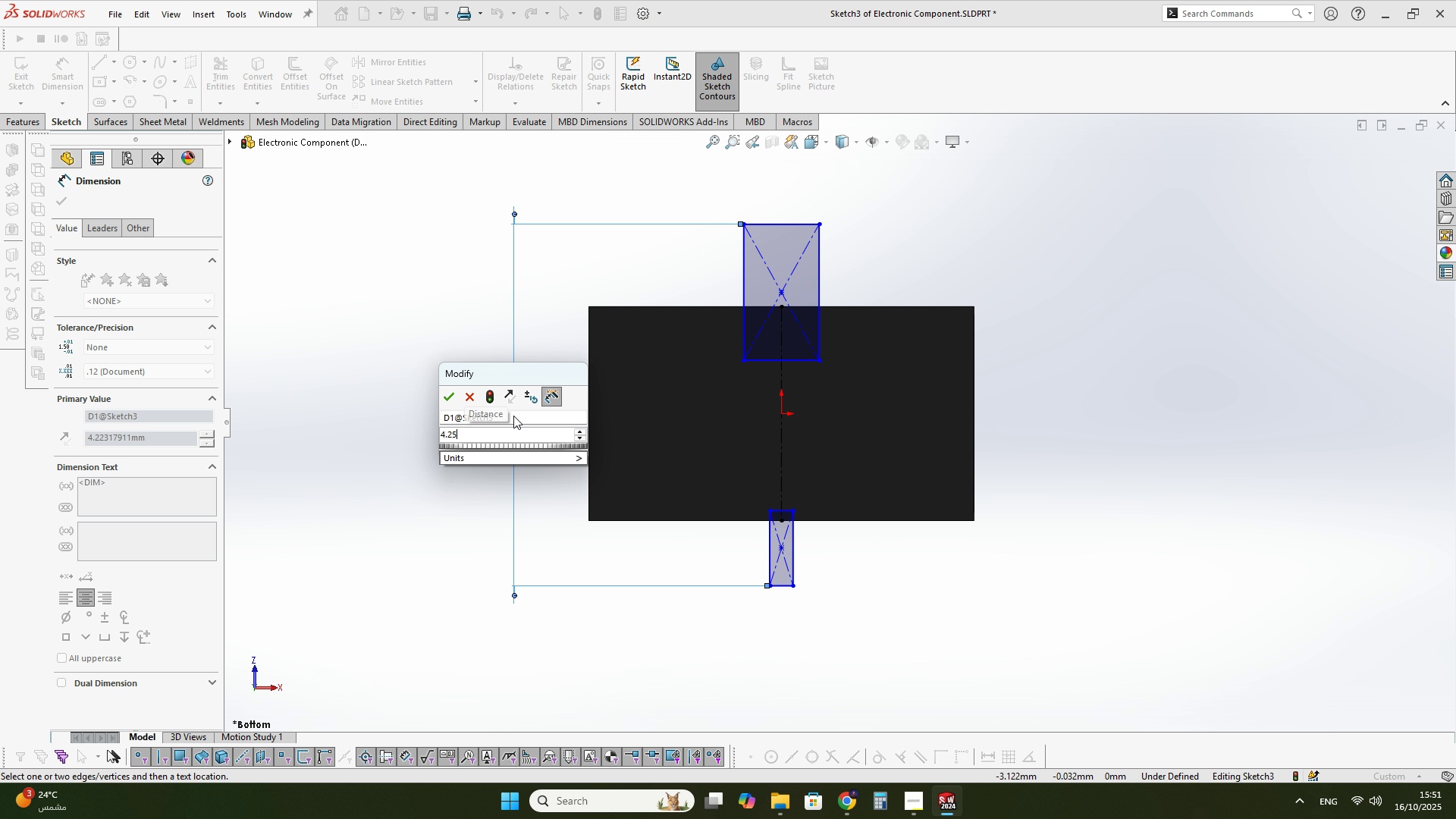 
key(NumpadEnter)
 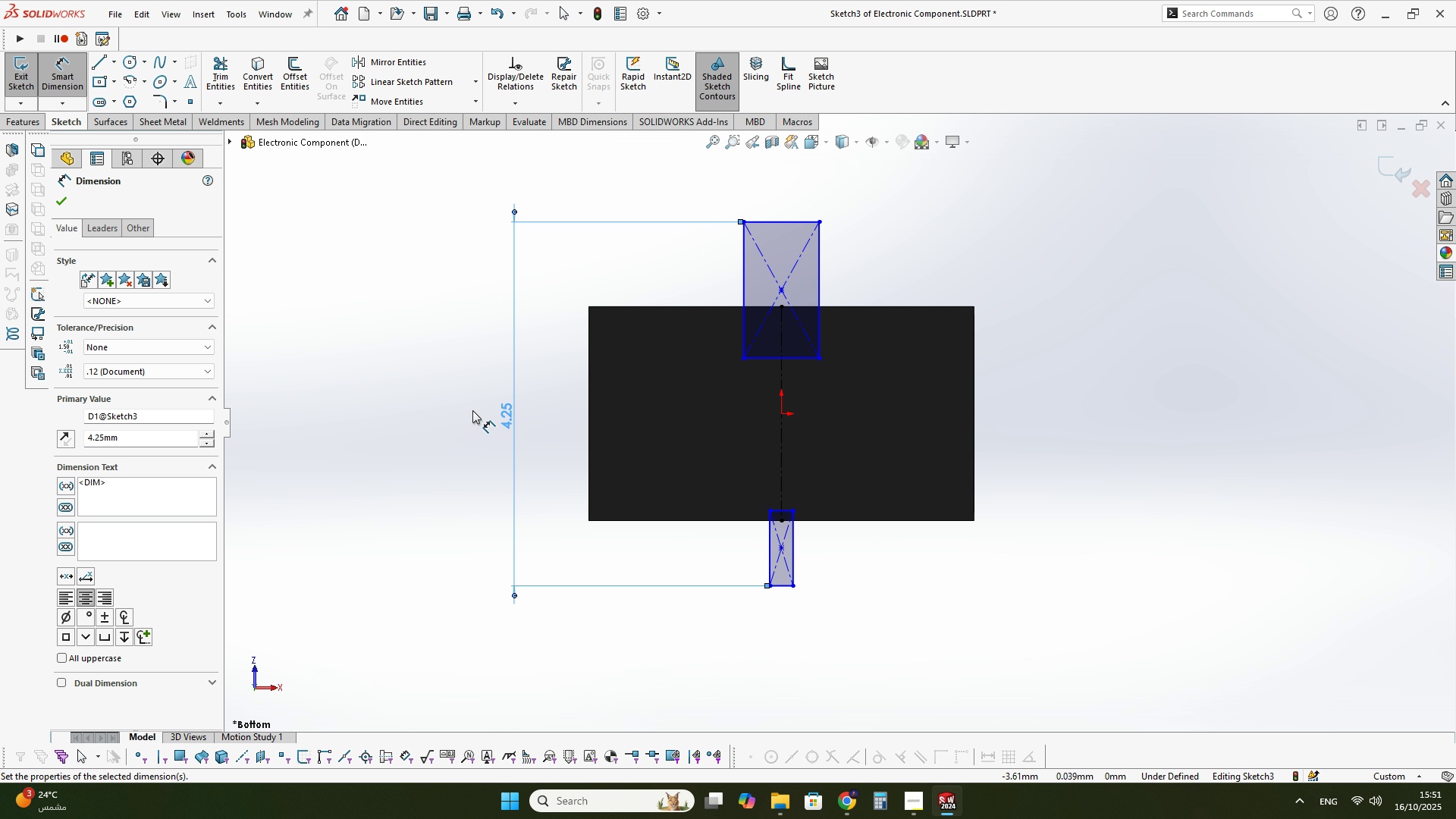 
left_click([472, 410])
 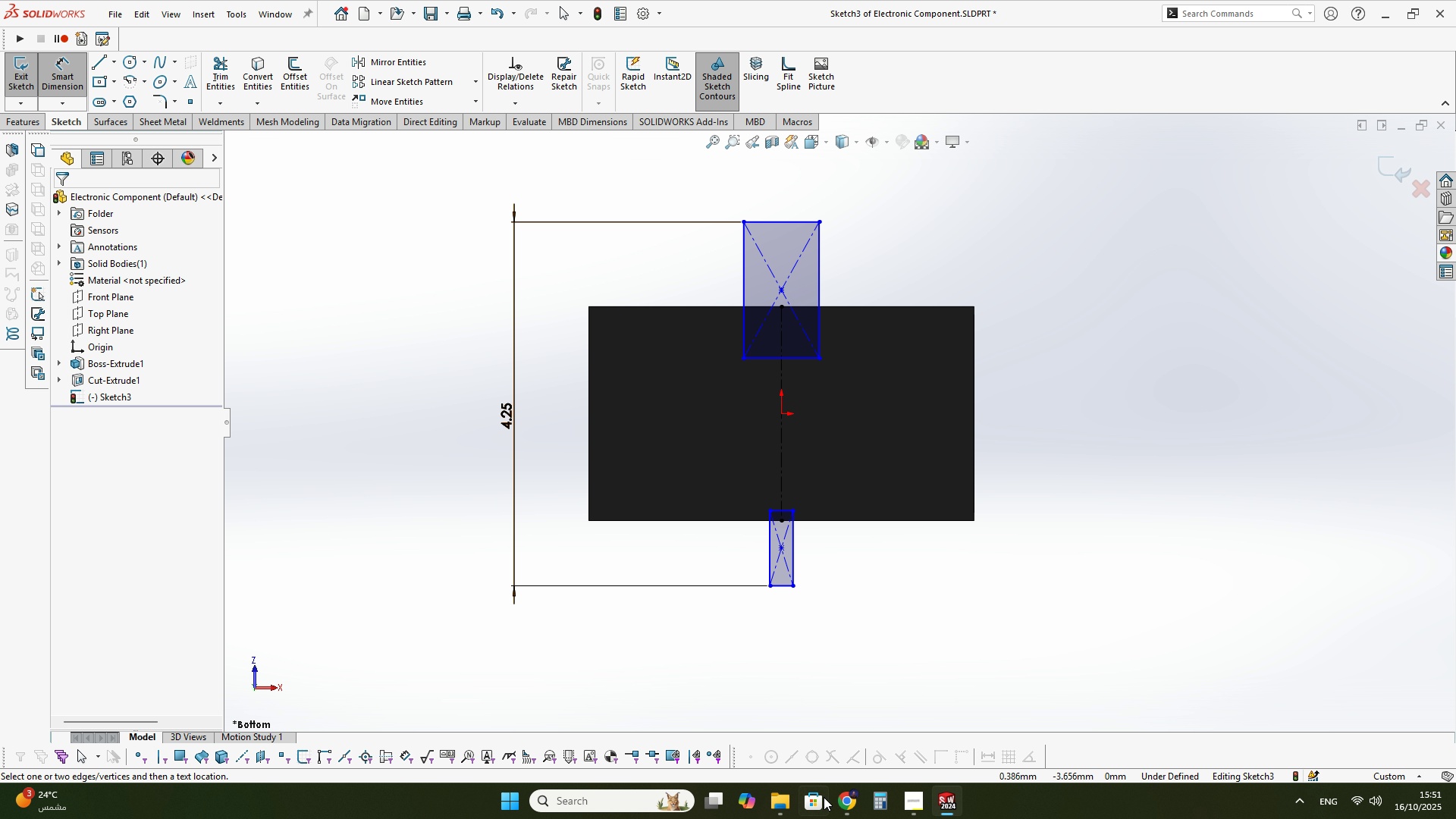 
left_click([853, 808])
 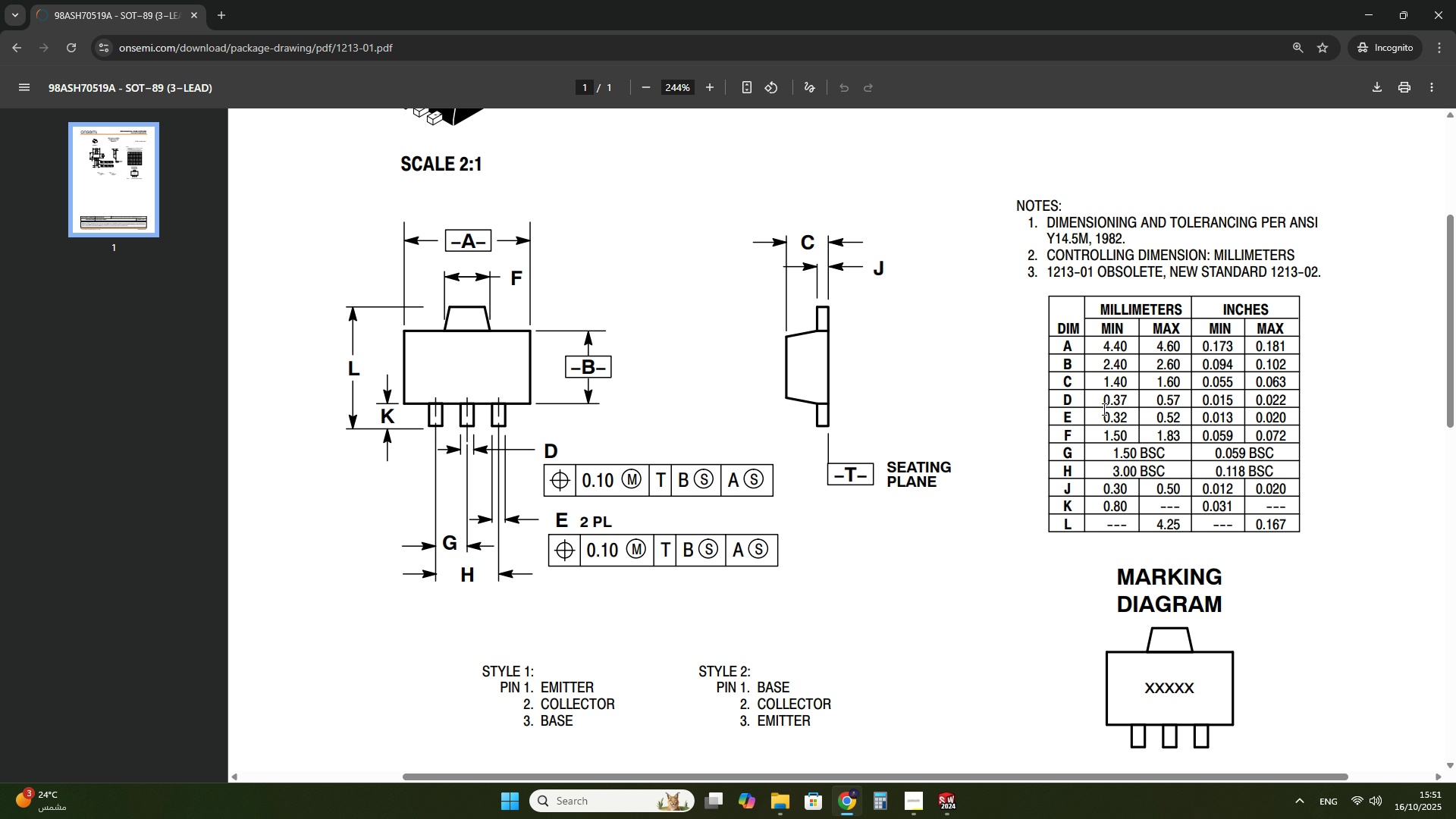 
wait(5.69)
 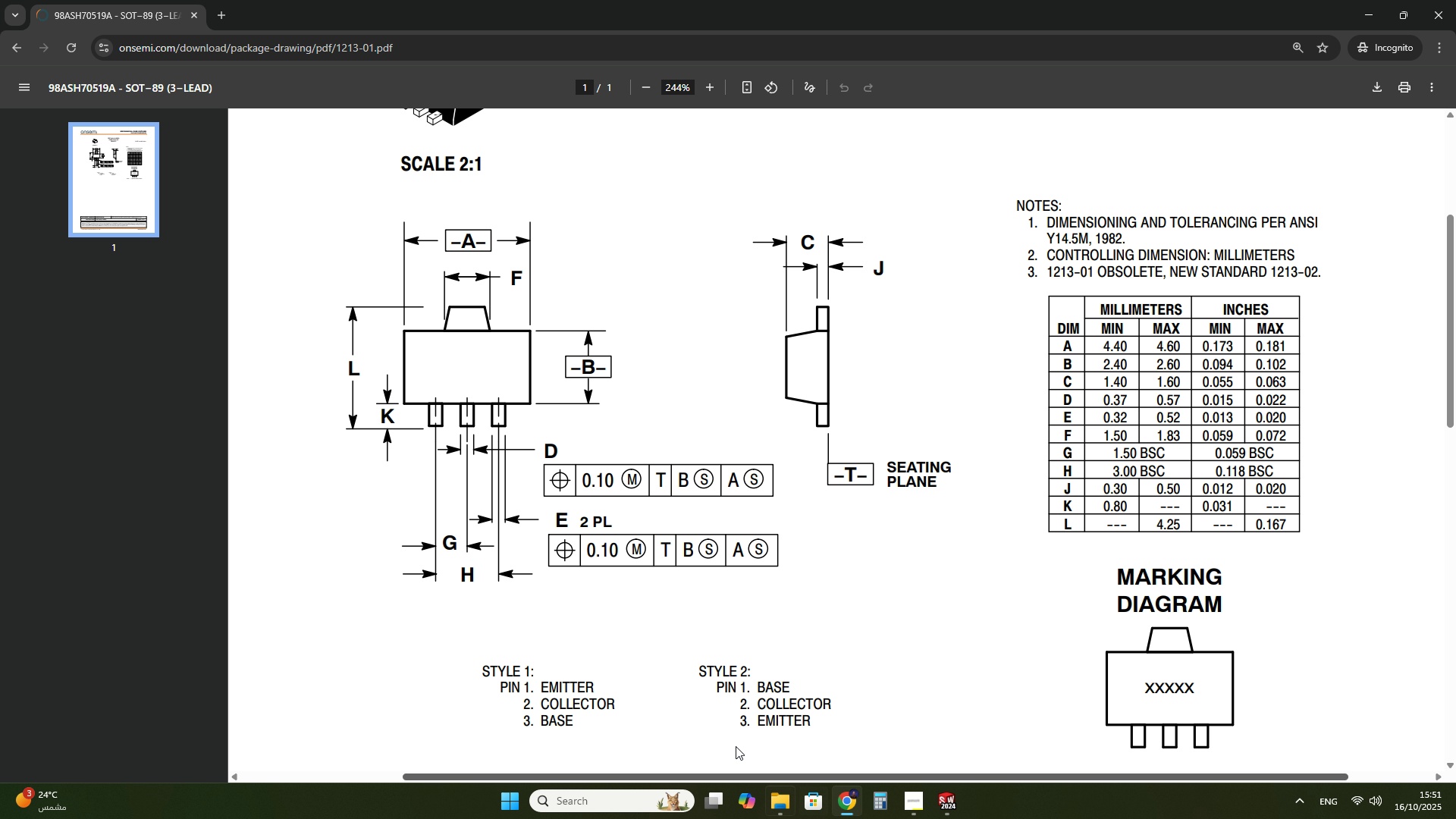 
left_click([958, 795])
 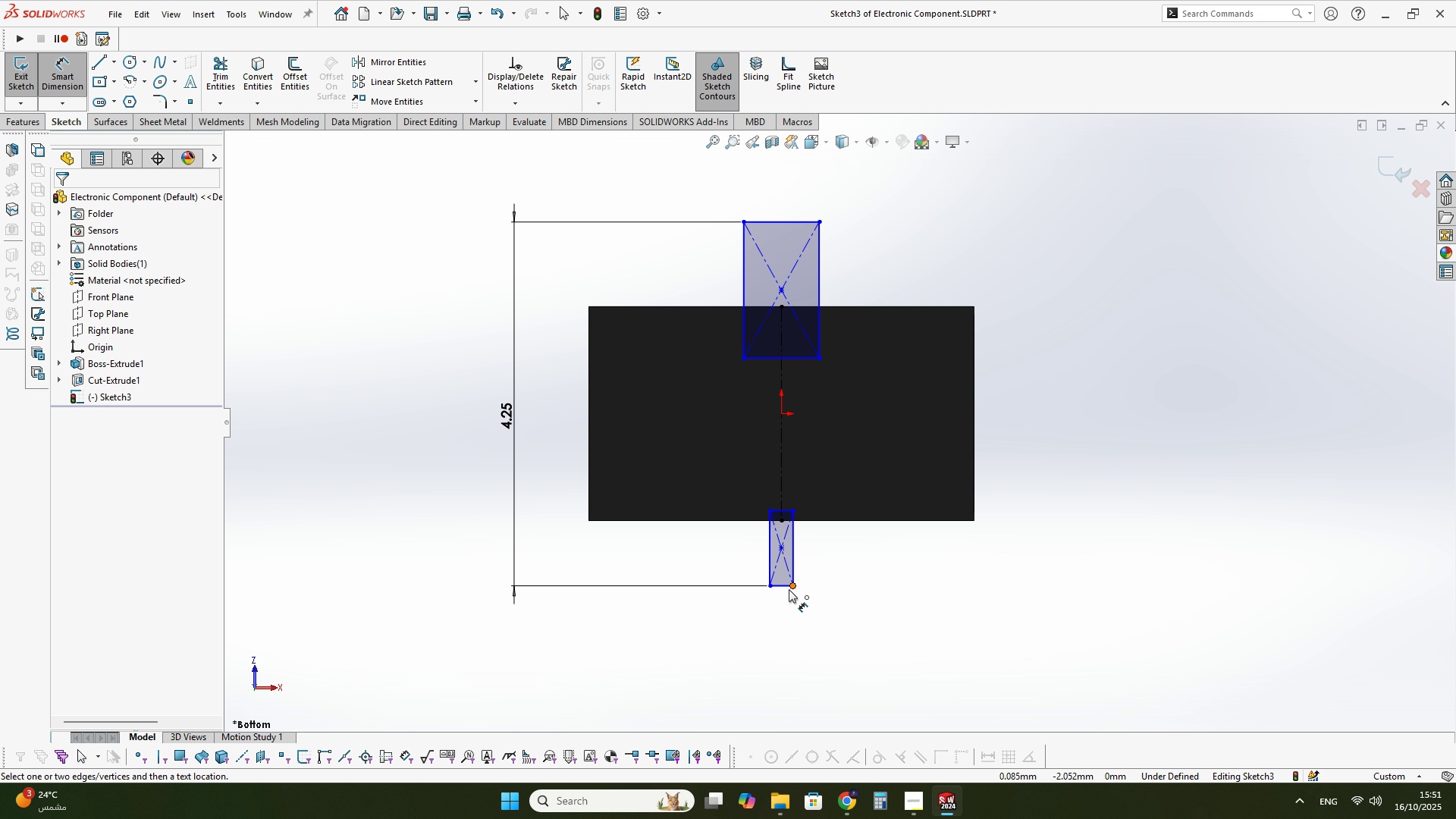 
left_click([786, 589])
 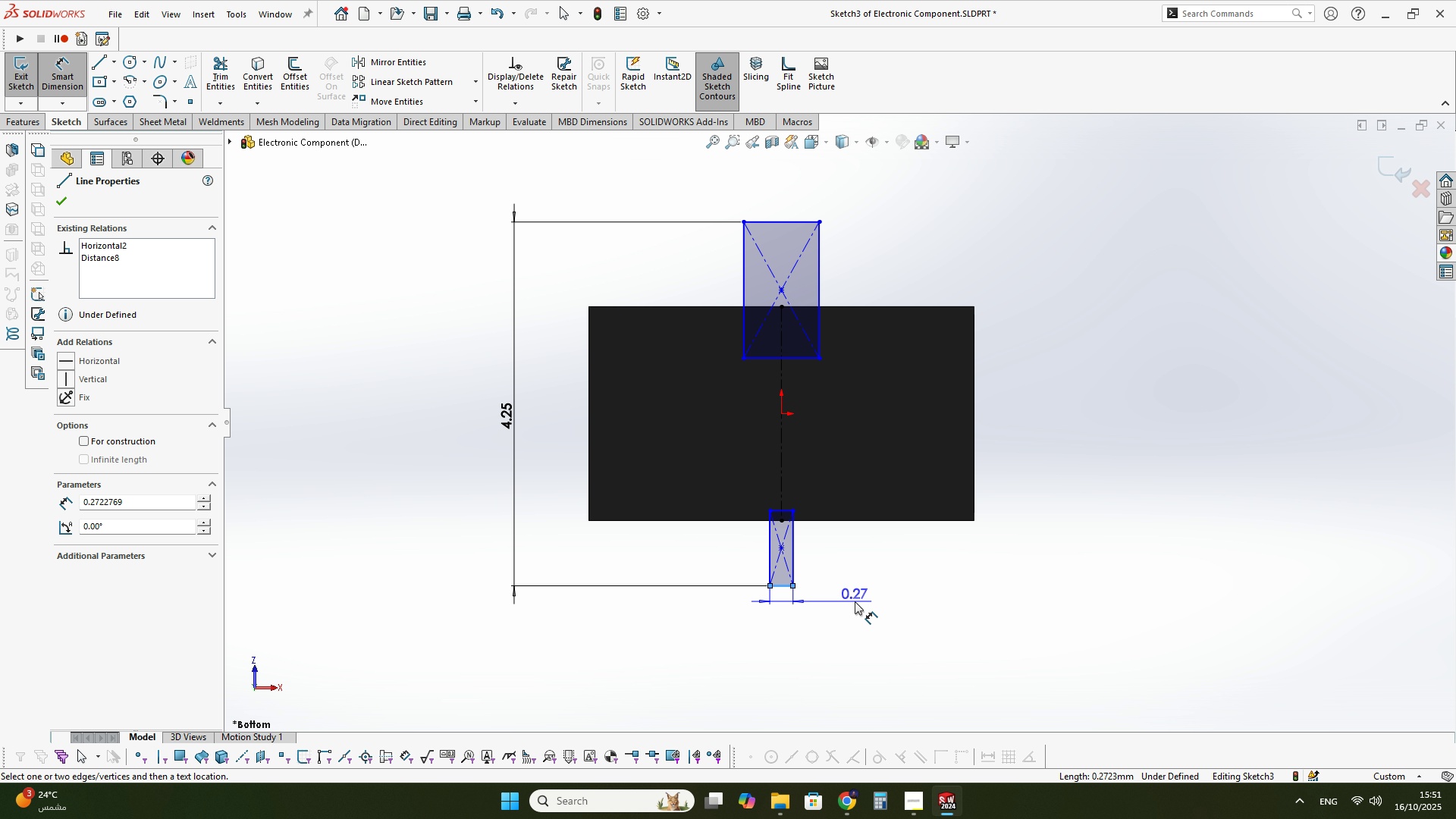 
left_click([855, 601])
 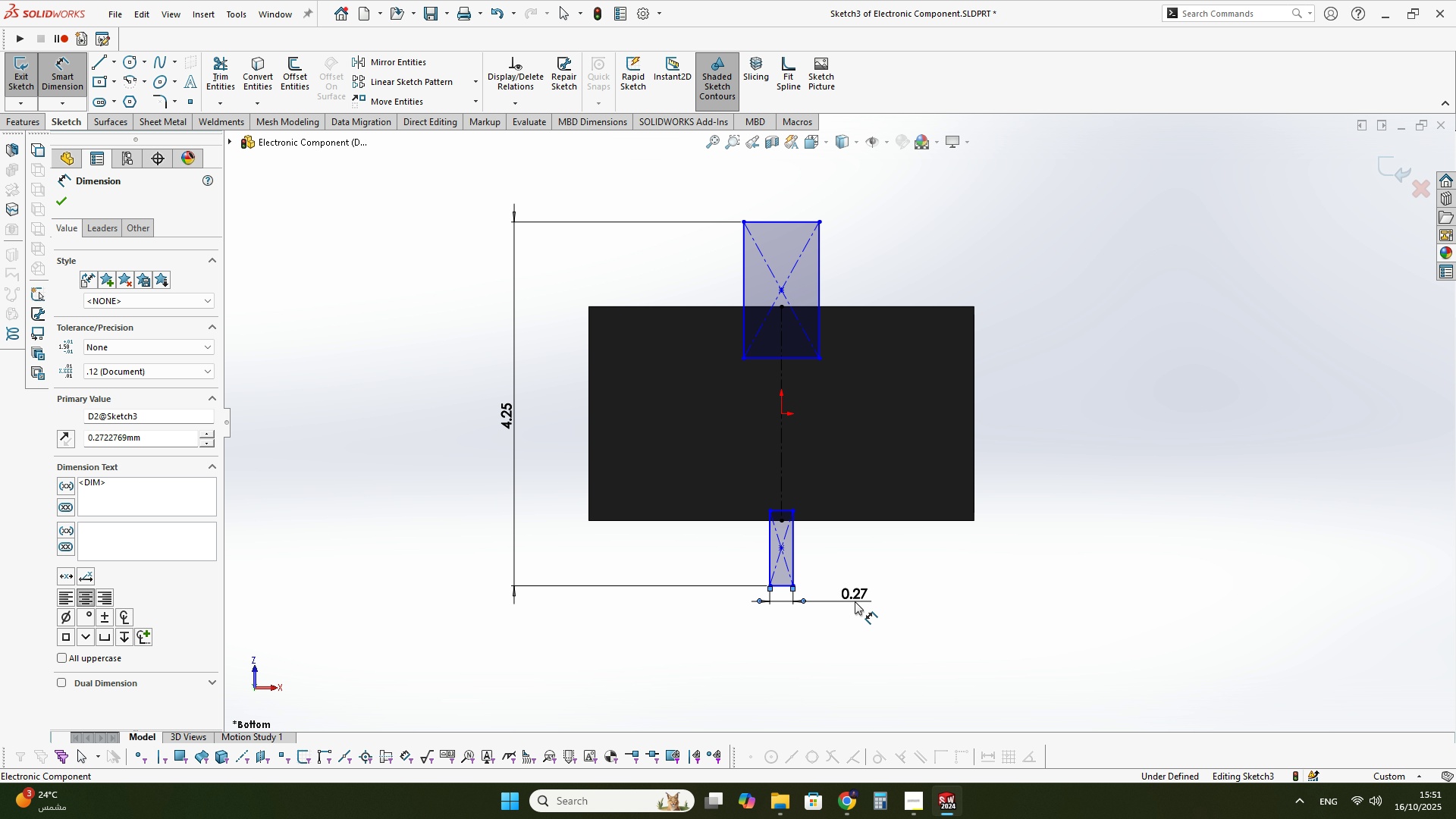 
double_click([855, 601])
 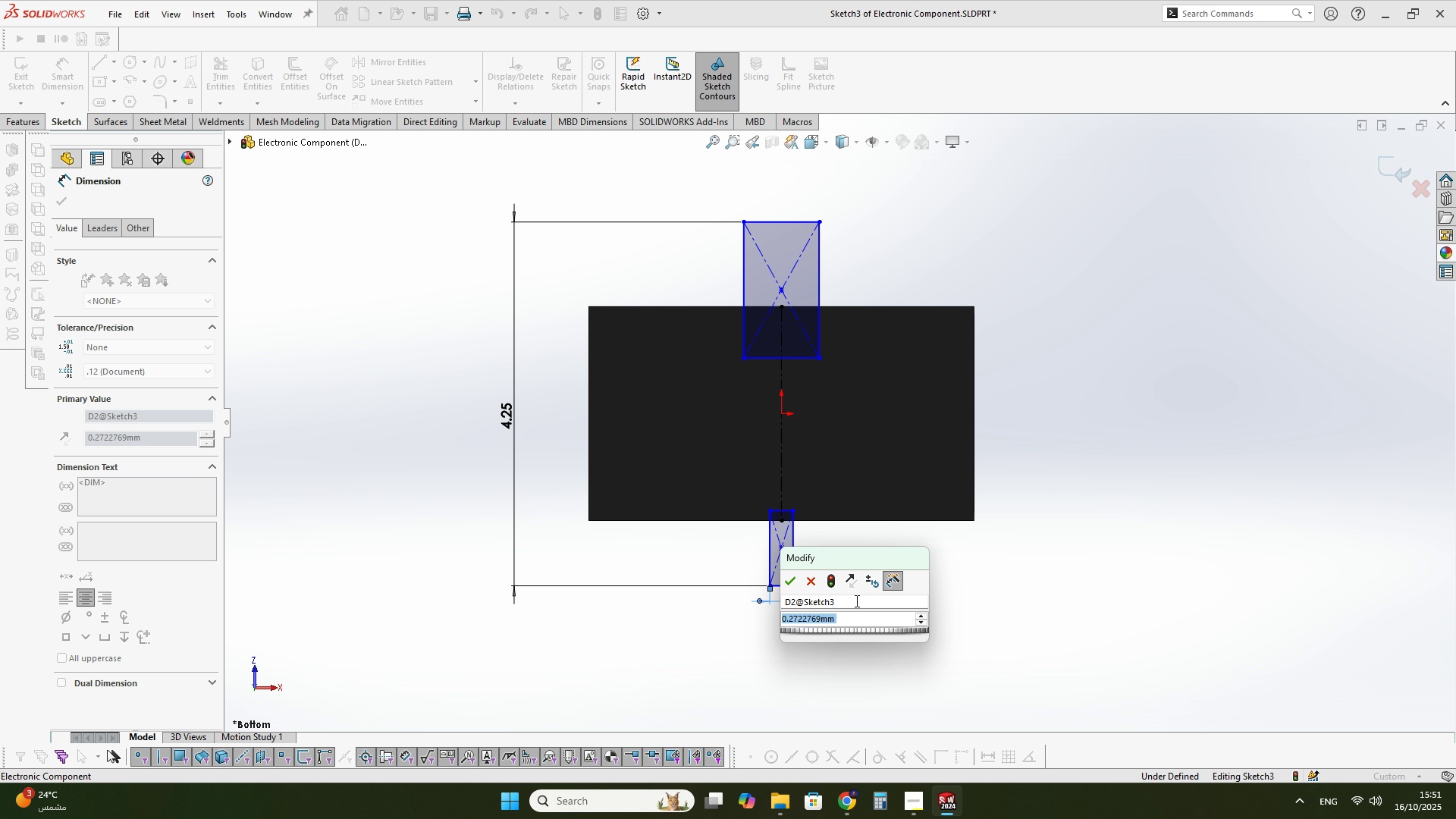 
key(Numpad0)
 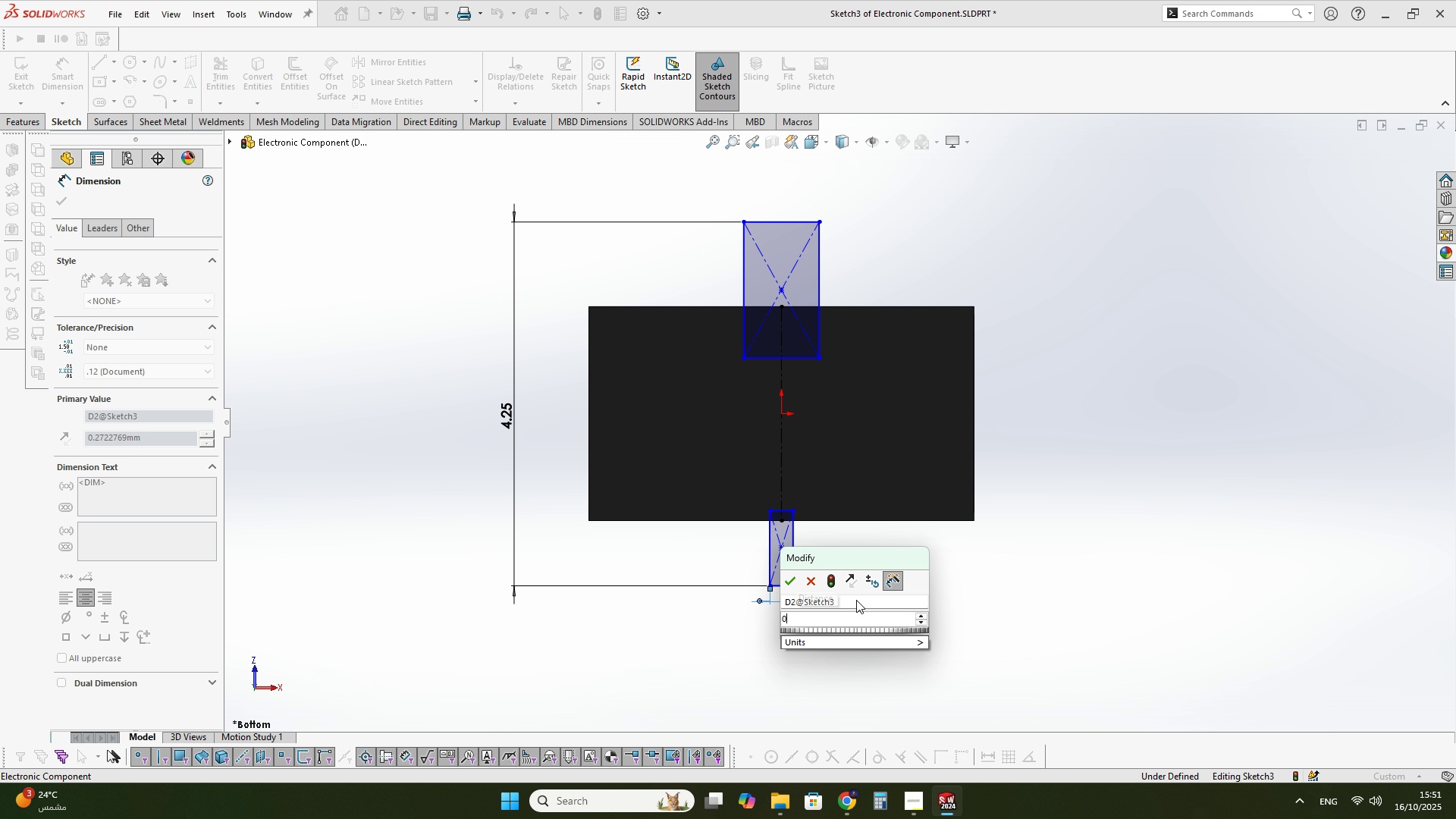 
key(NumpadDecimal)
 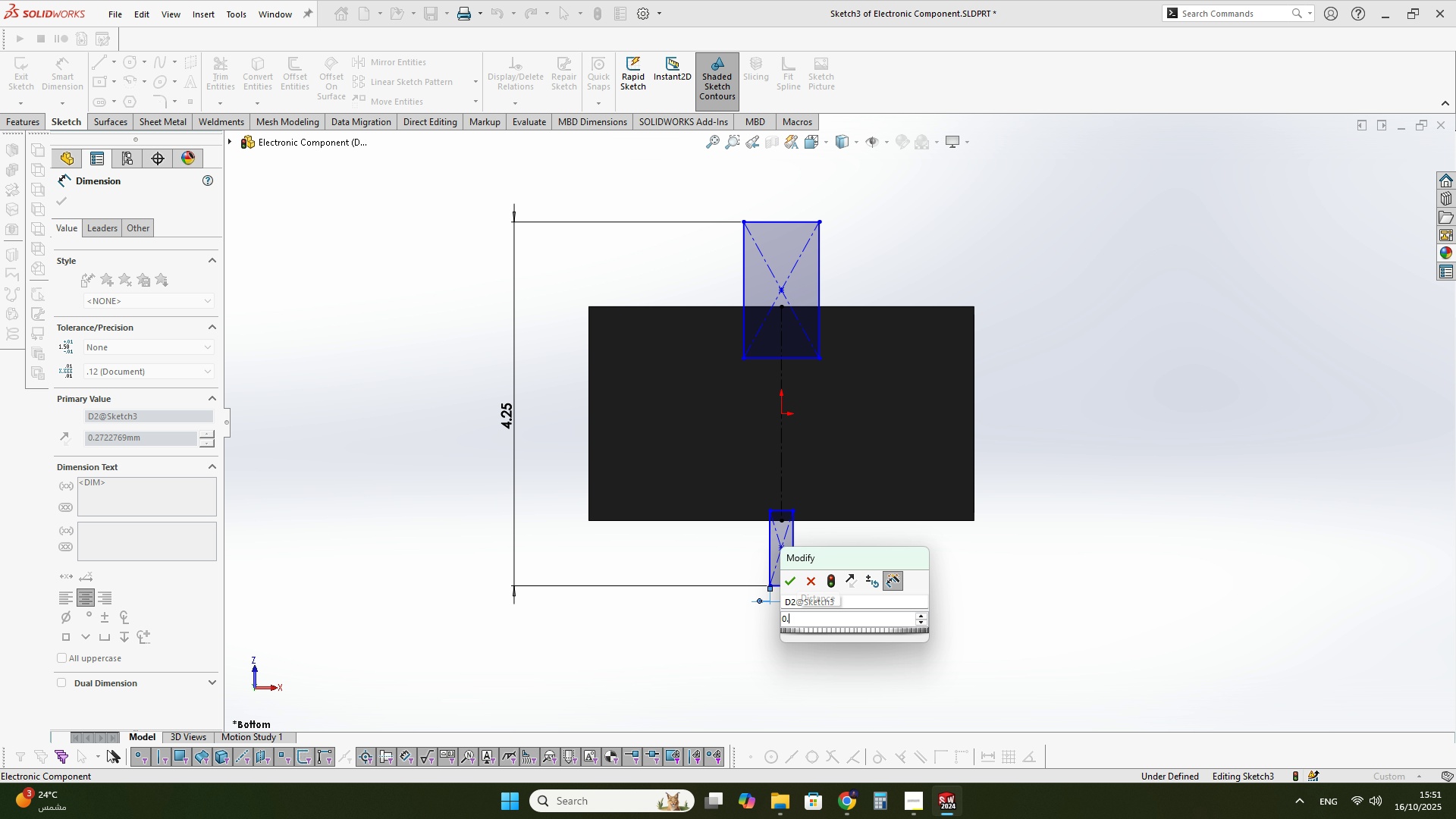 
key(Numpad4)
 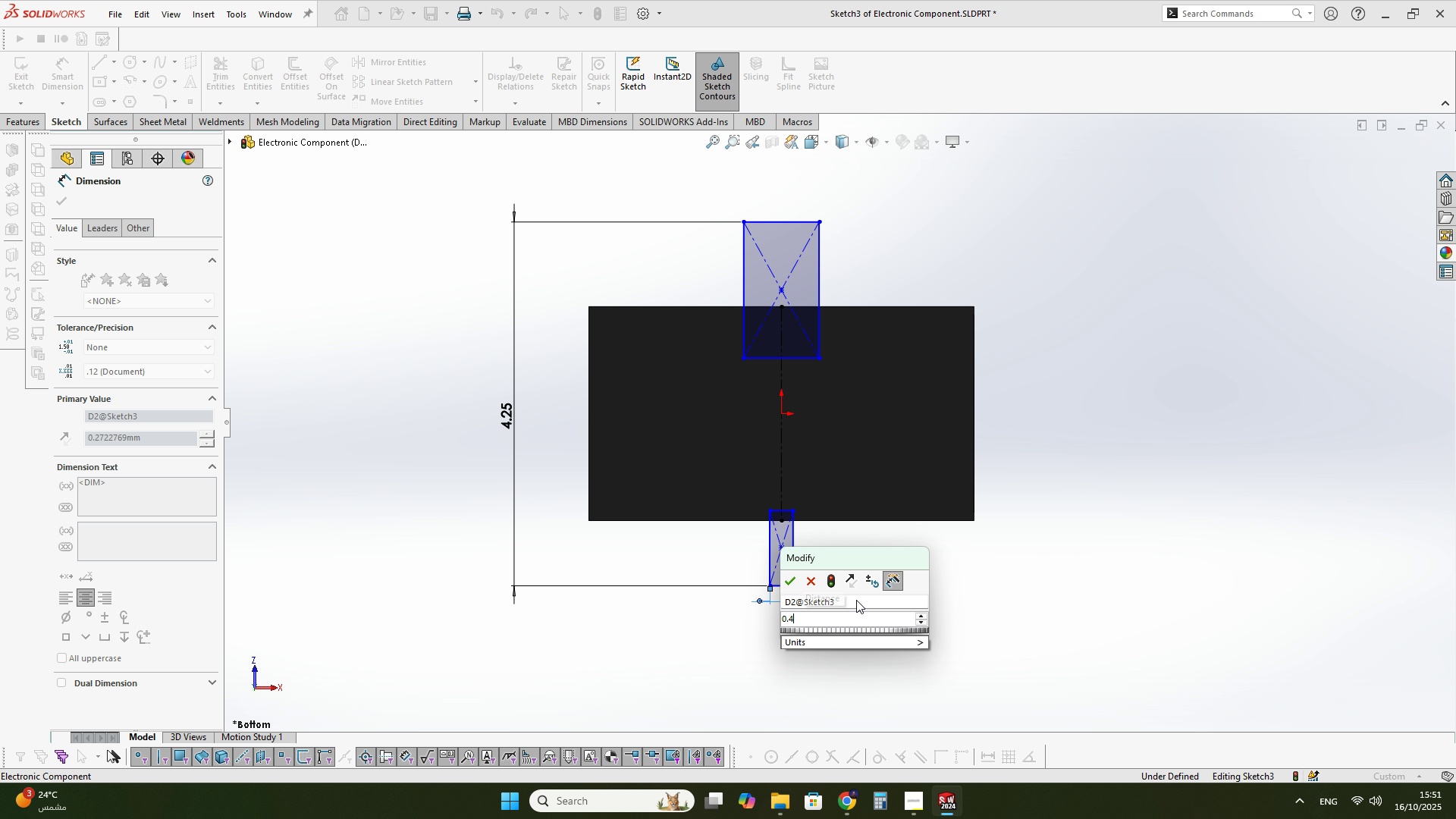 
key(Numpad7)
 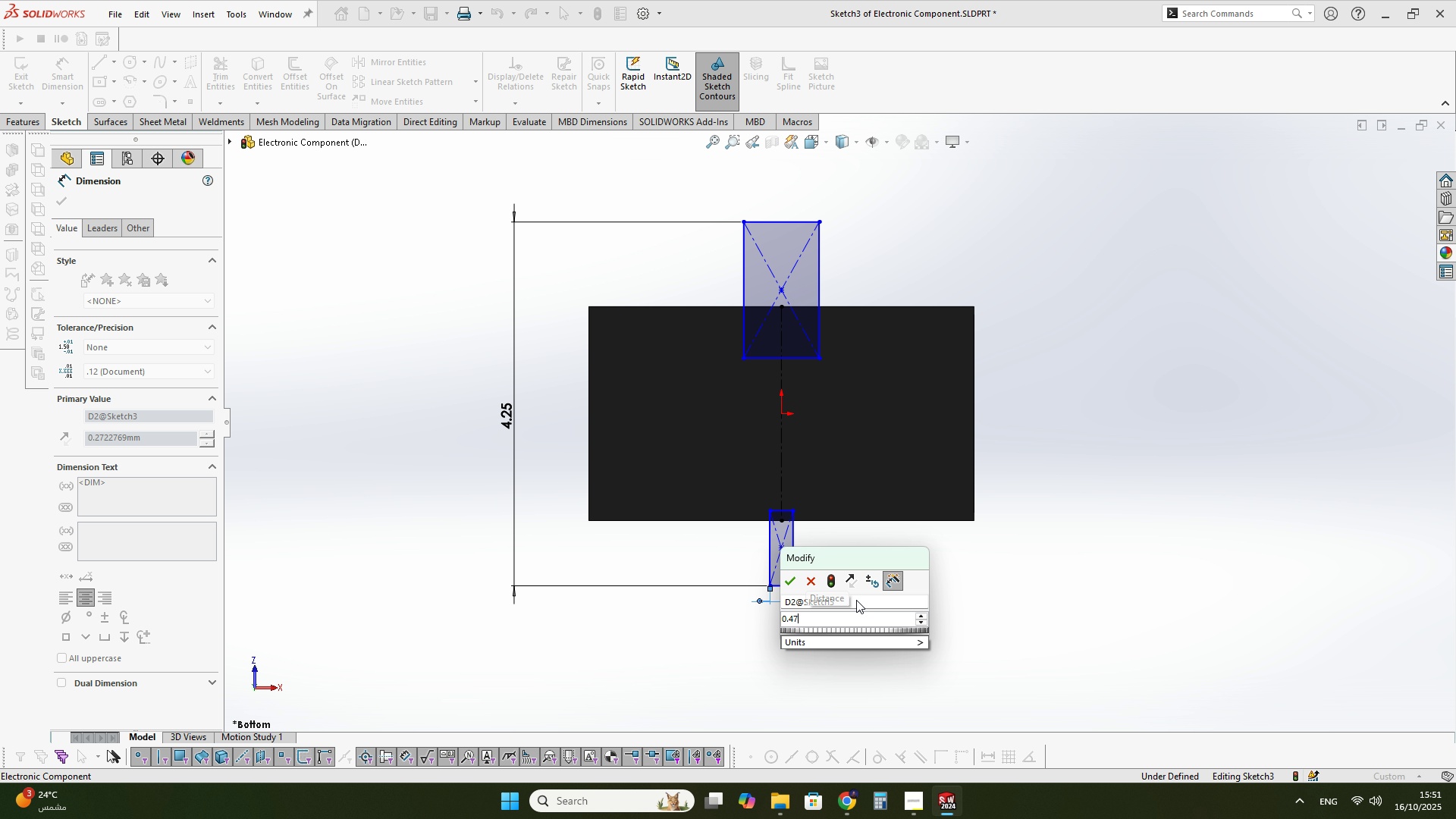 
key(NumpadEnter)
 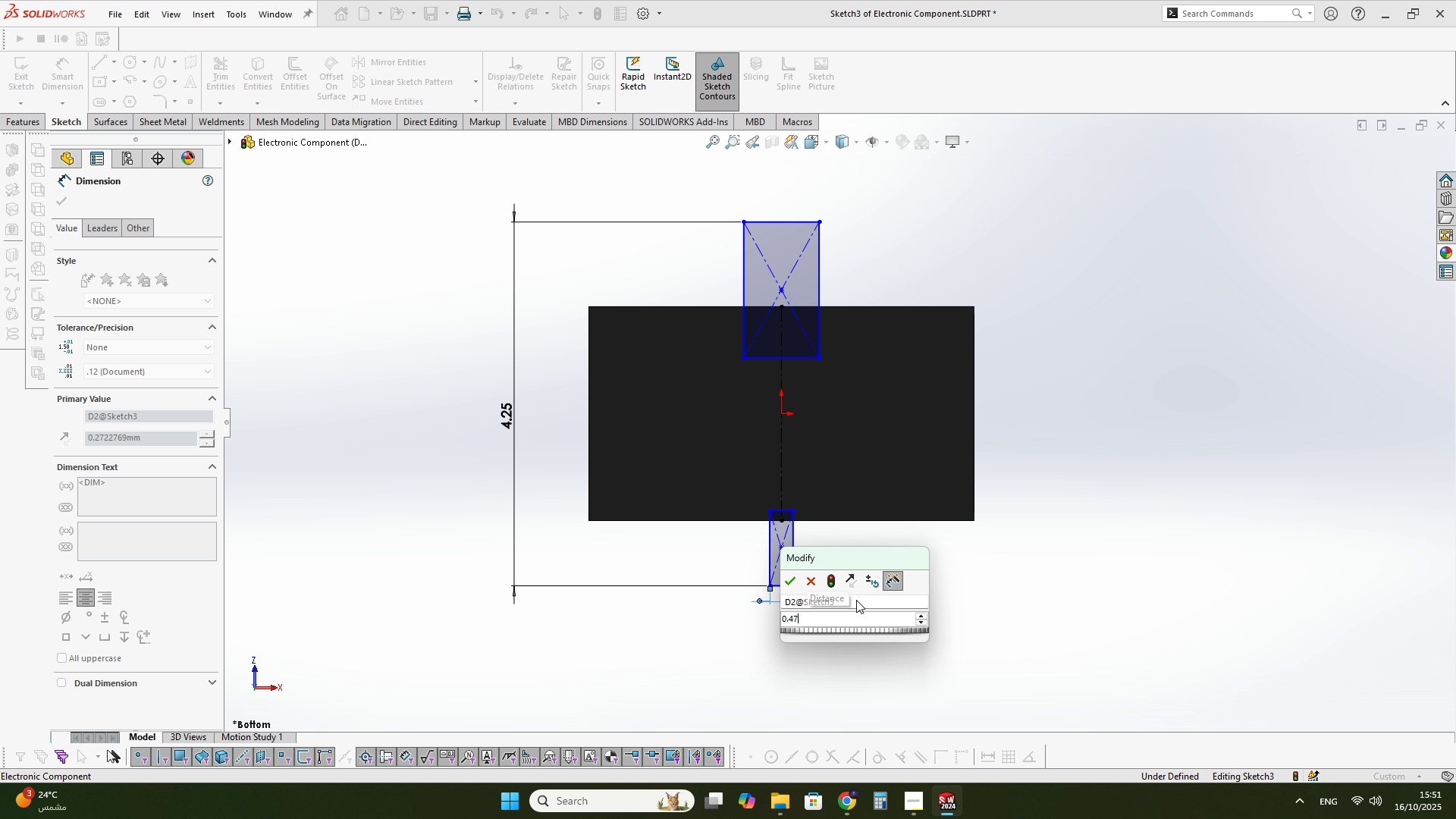 
key(Numpad3)
 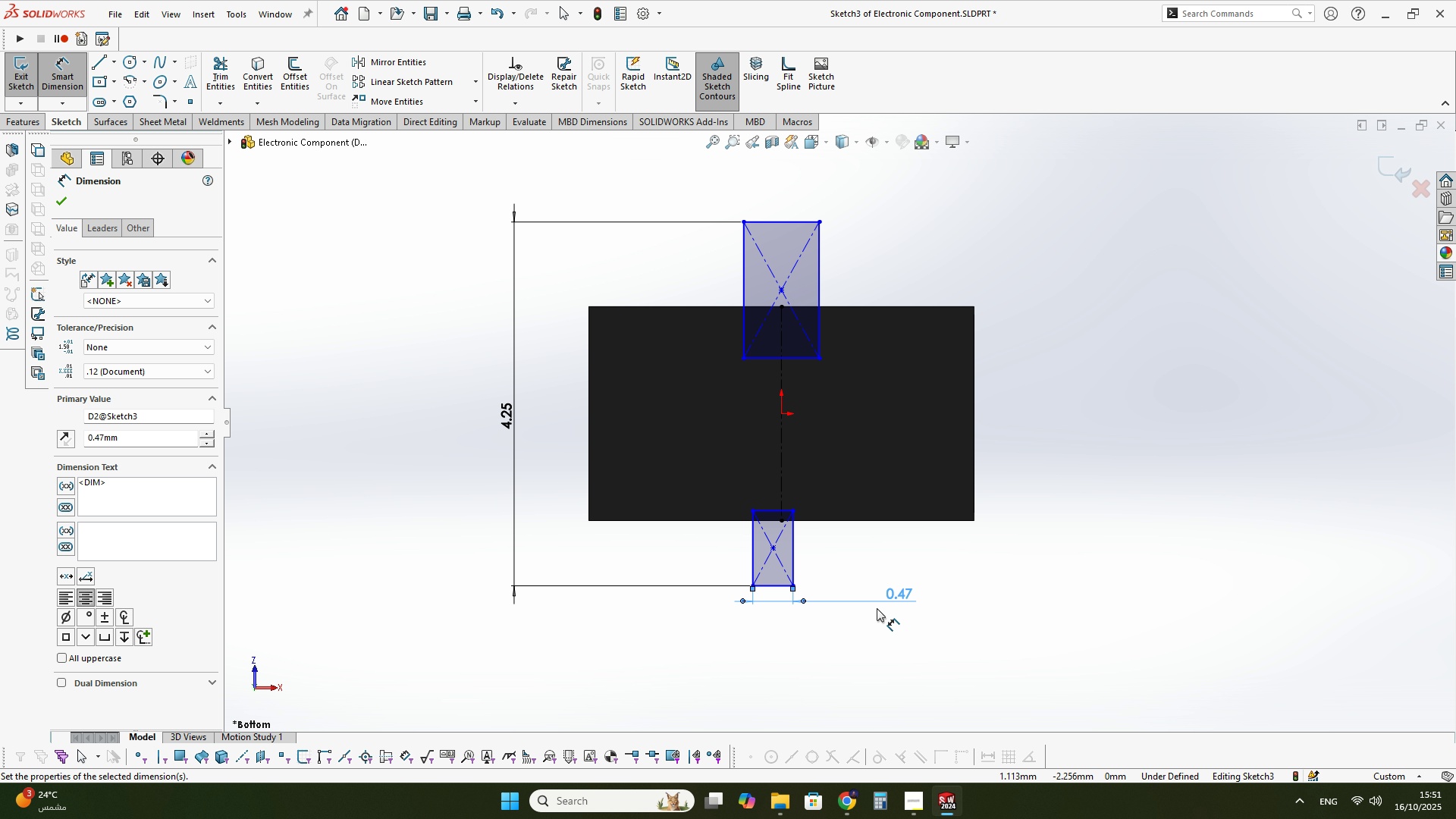 
left_click([877, 617])
 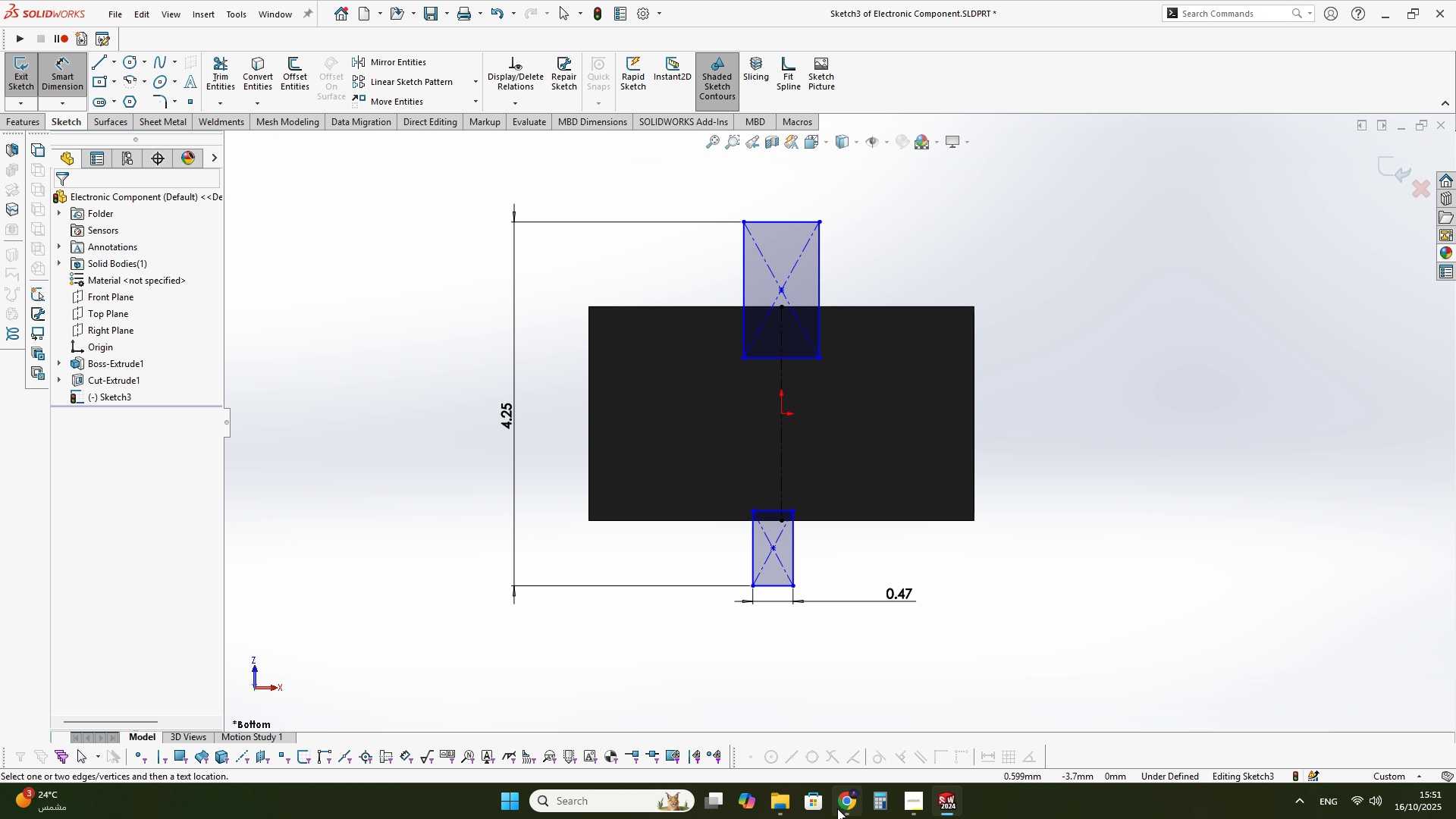 
left_click([837, 808])
 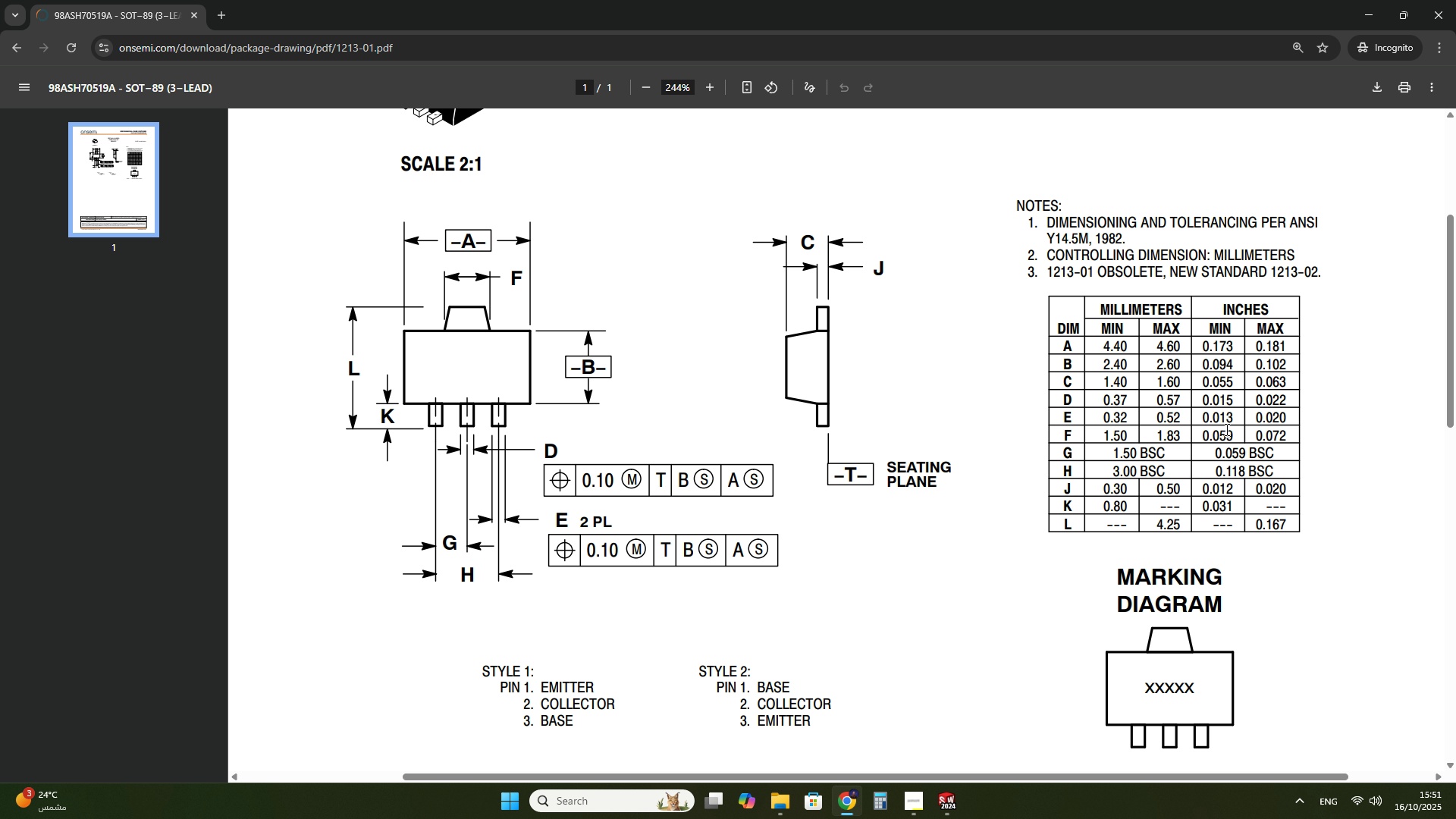 
wait(6.1)
 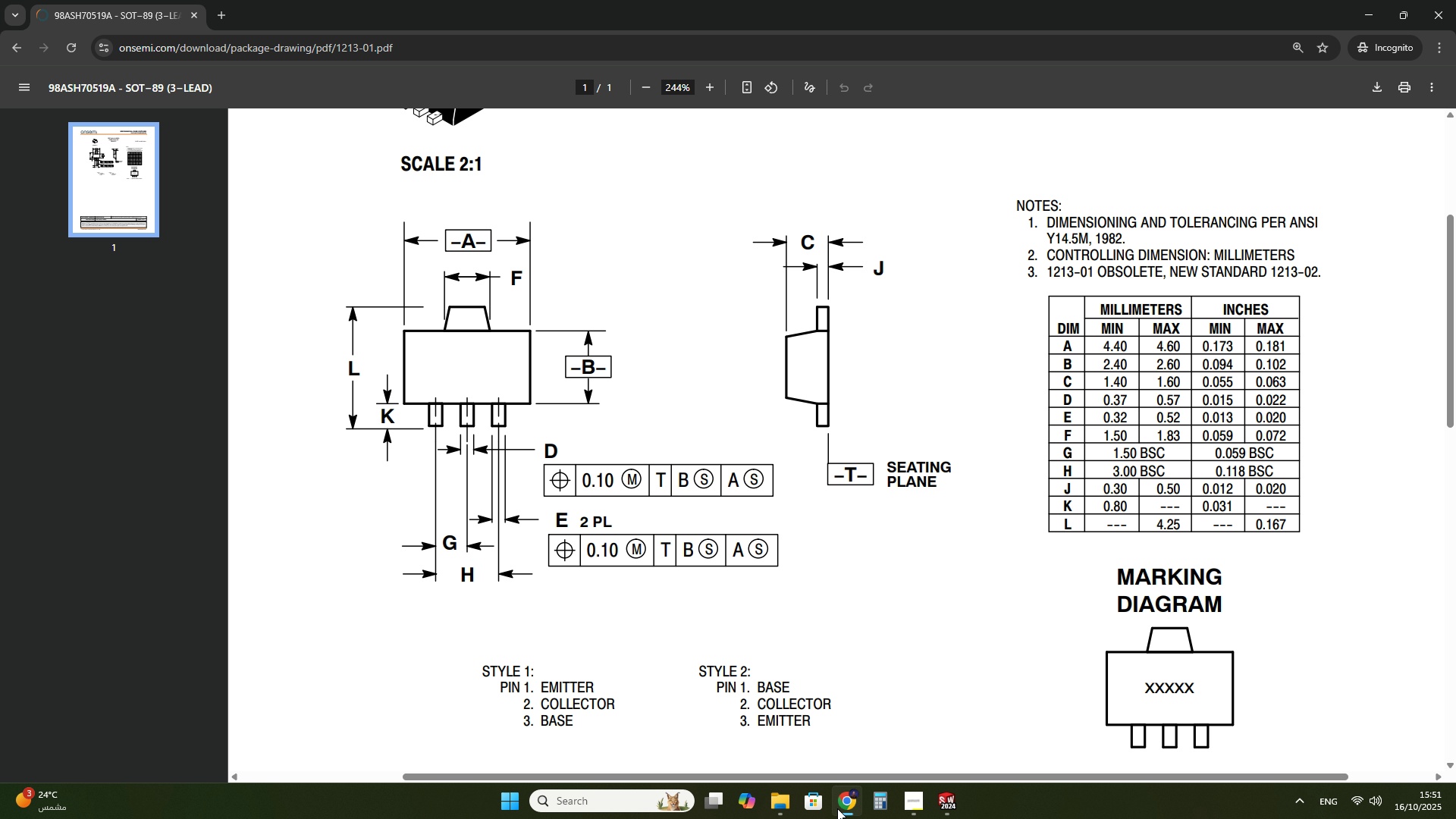 
left_click([882, 795])
 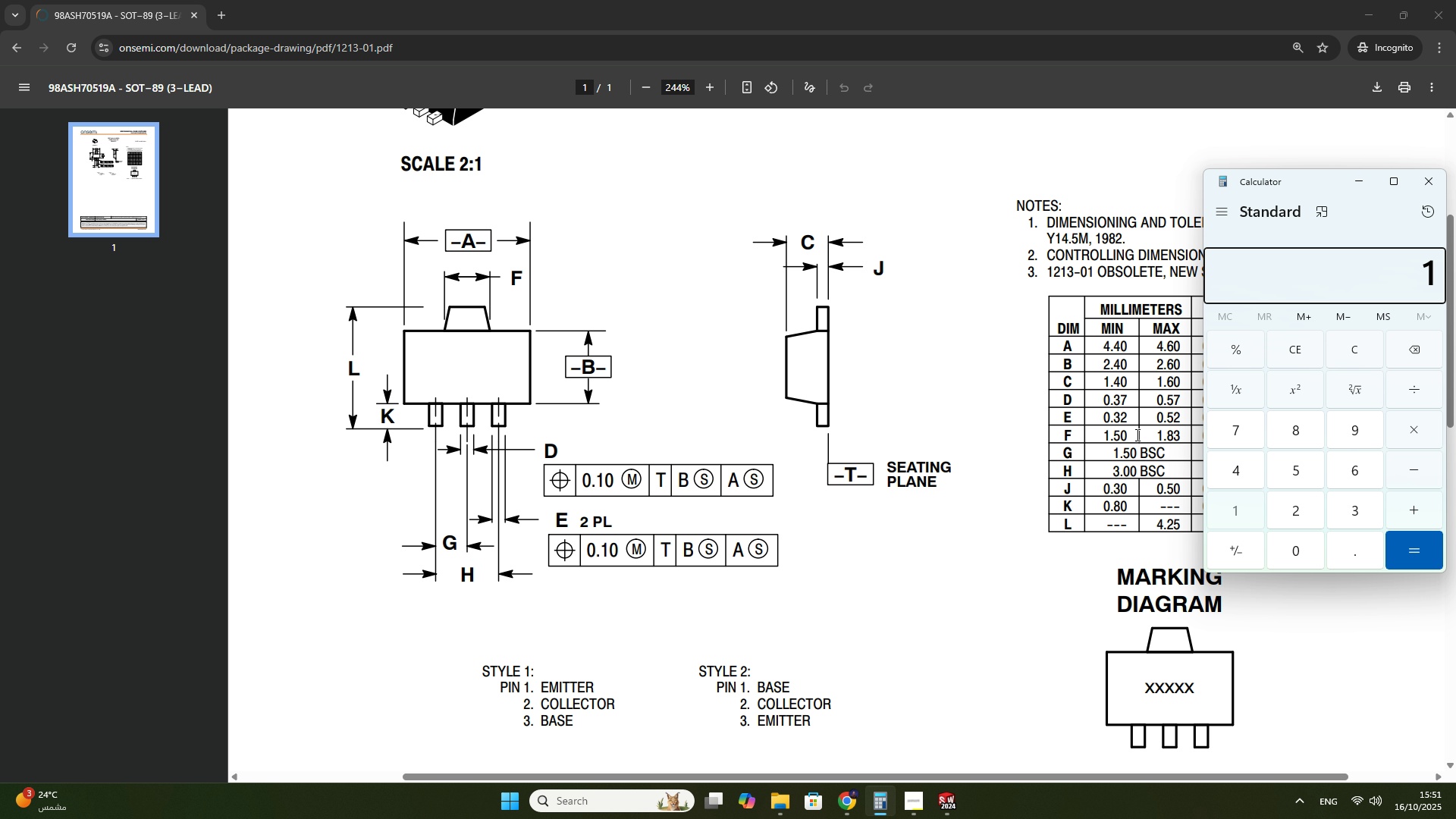 
key(Numpad1)
 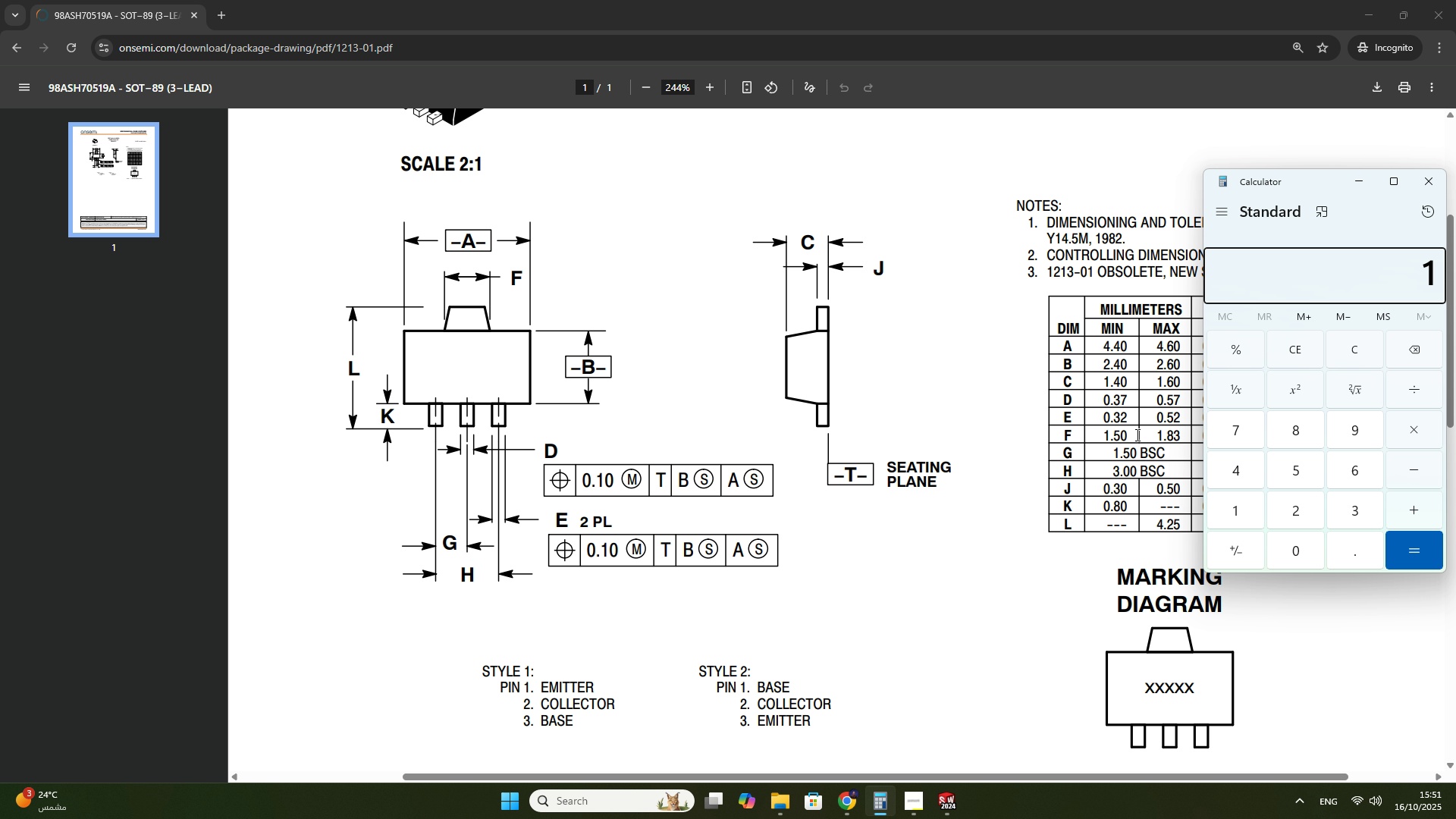 
key(NumpadDecimal)
 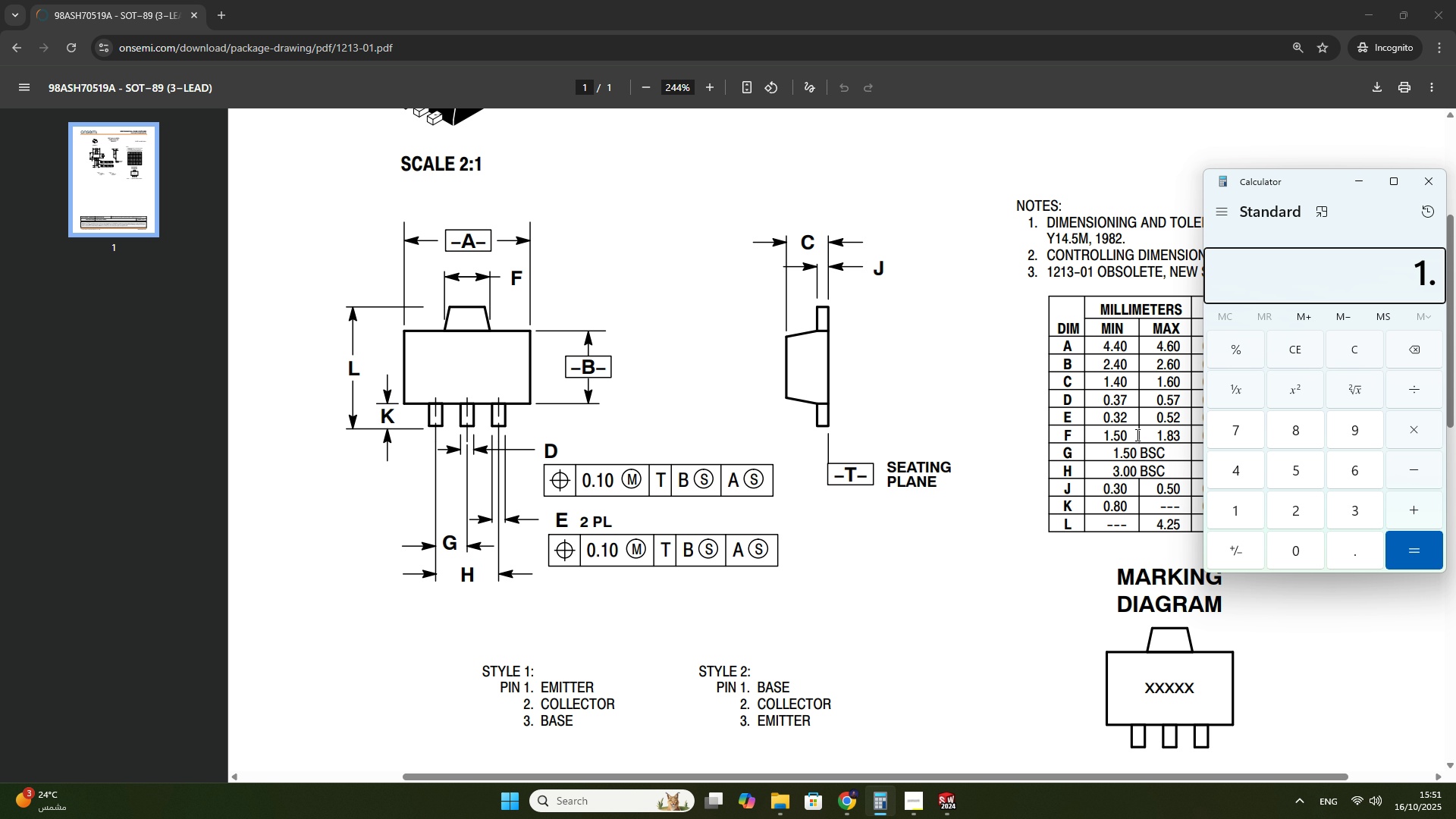 
key(Numpad5)
 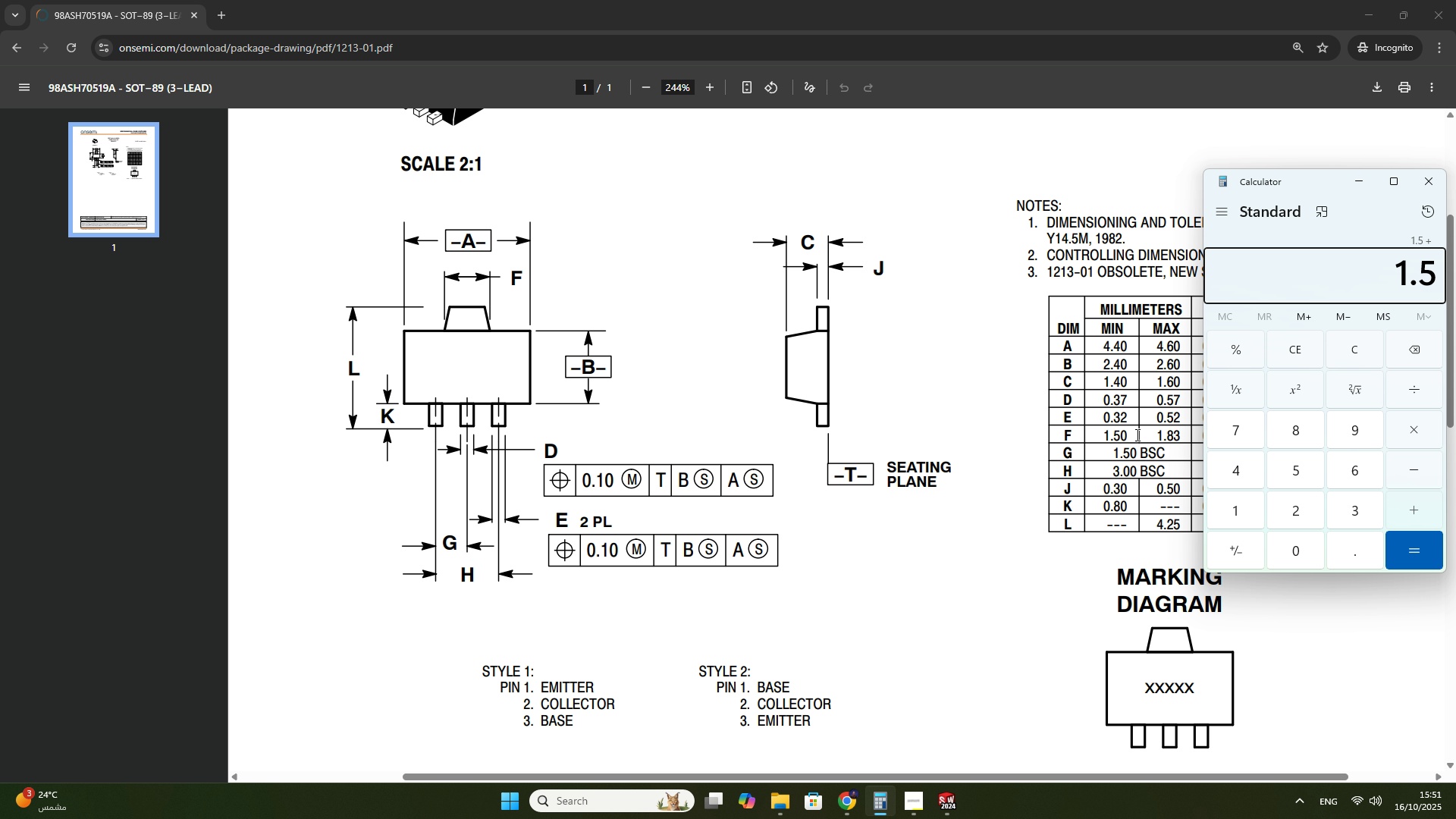 
key(Shift+Equal)
 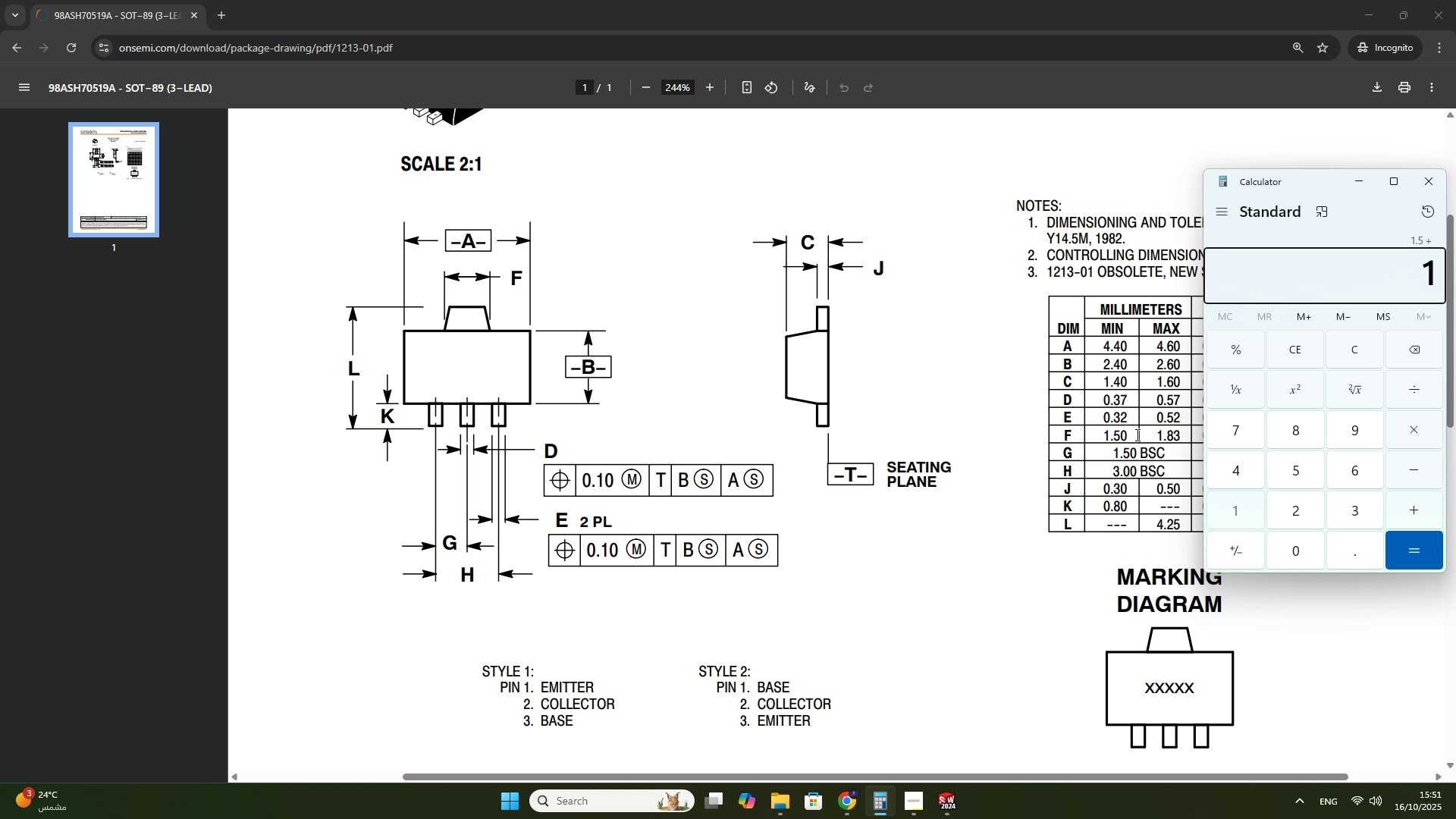 
key(Numpad1)
 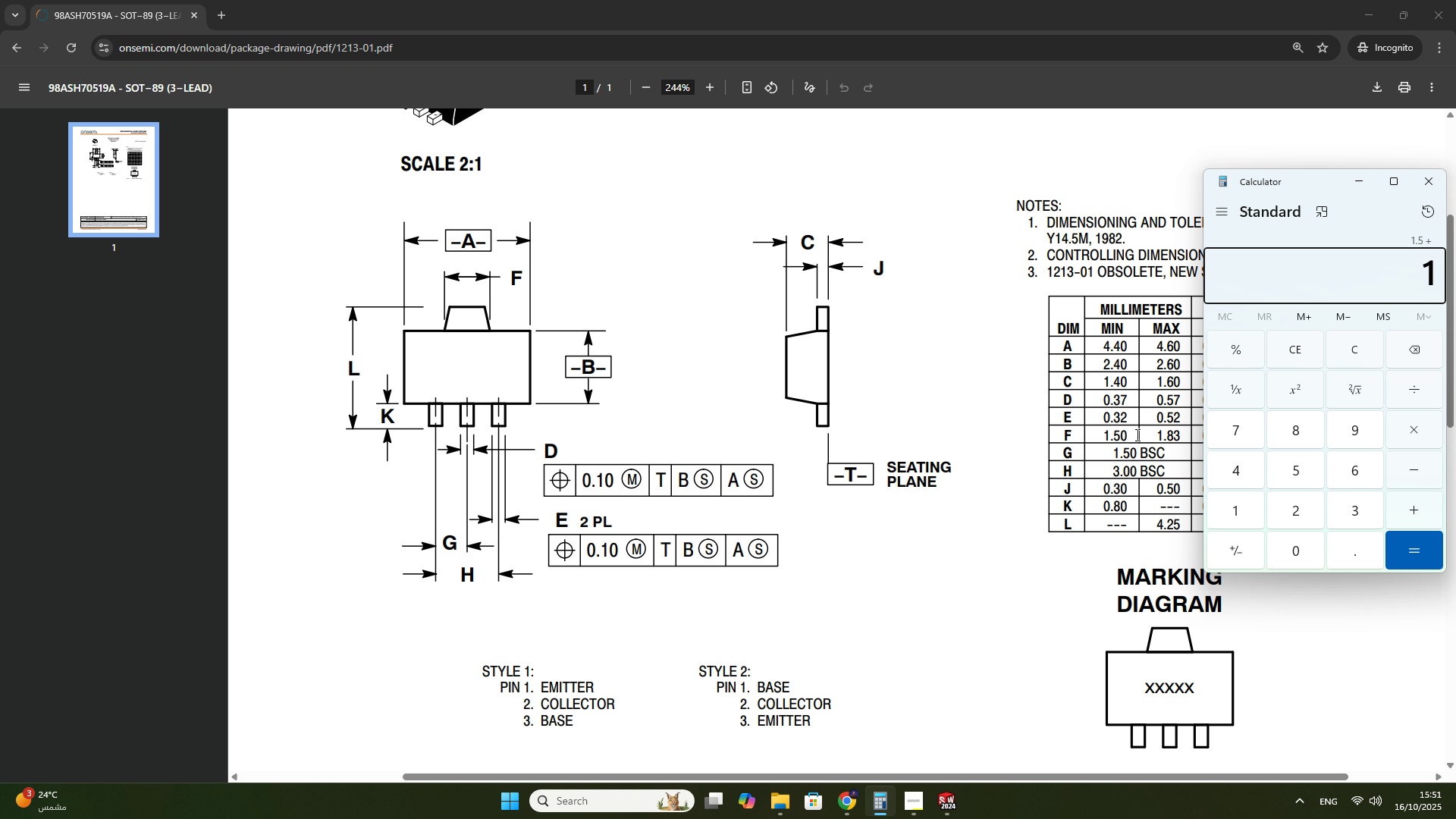 
key(NumpadDecimal)
 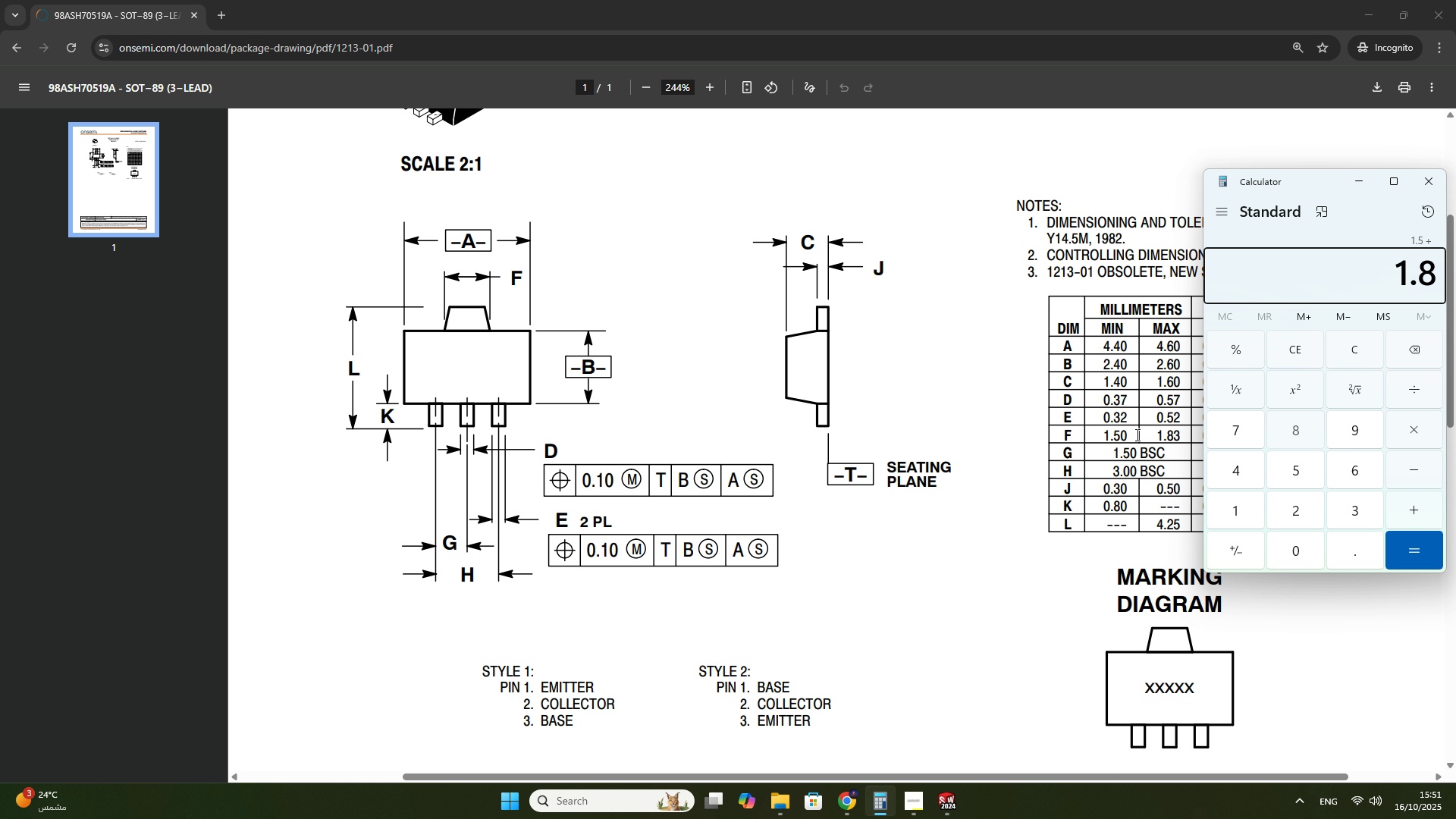 
key(Numpad8)
 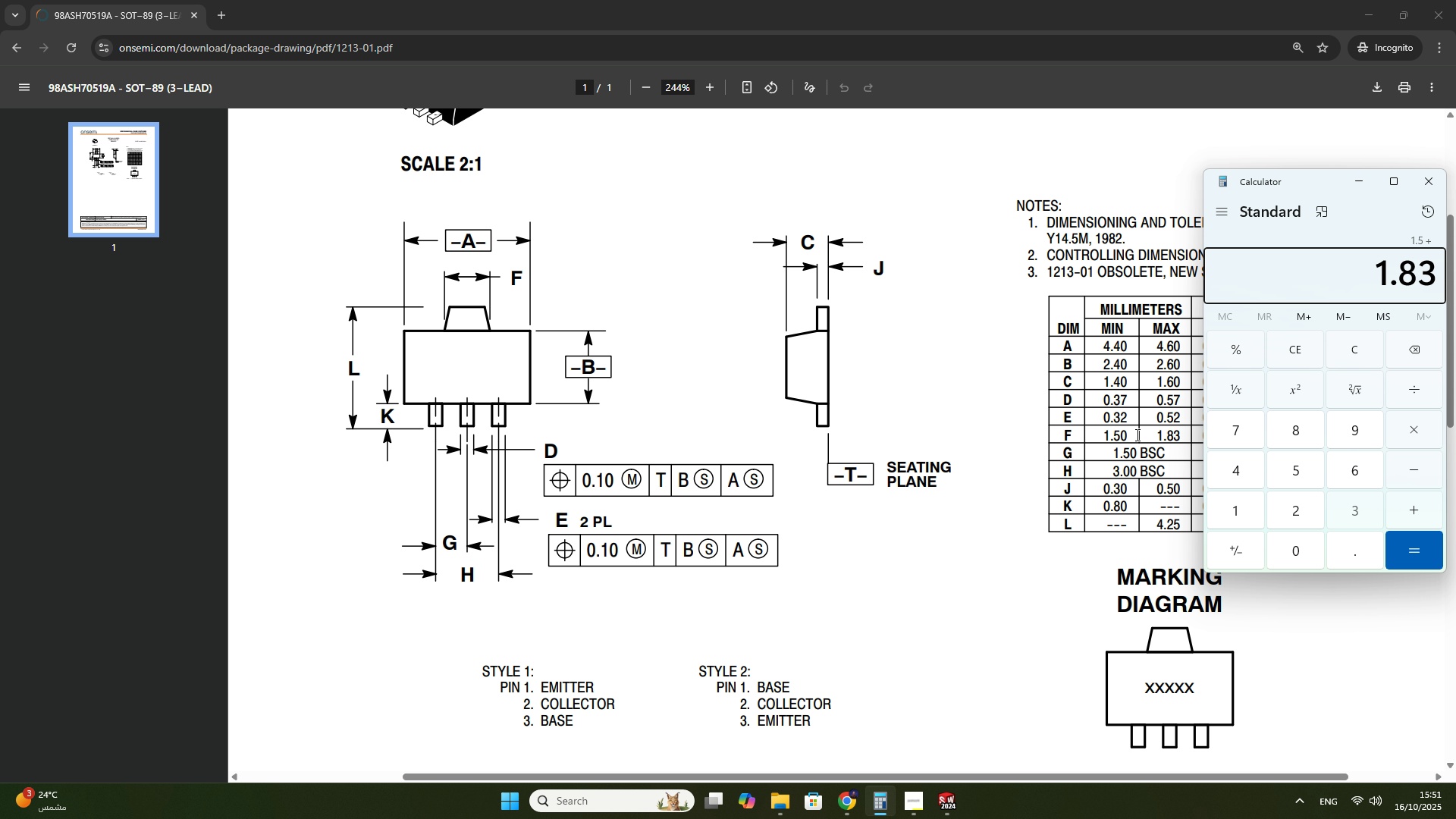 
key(Numpad3)
 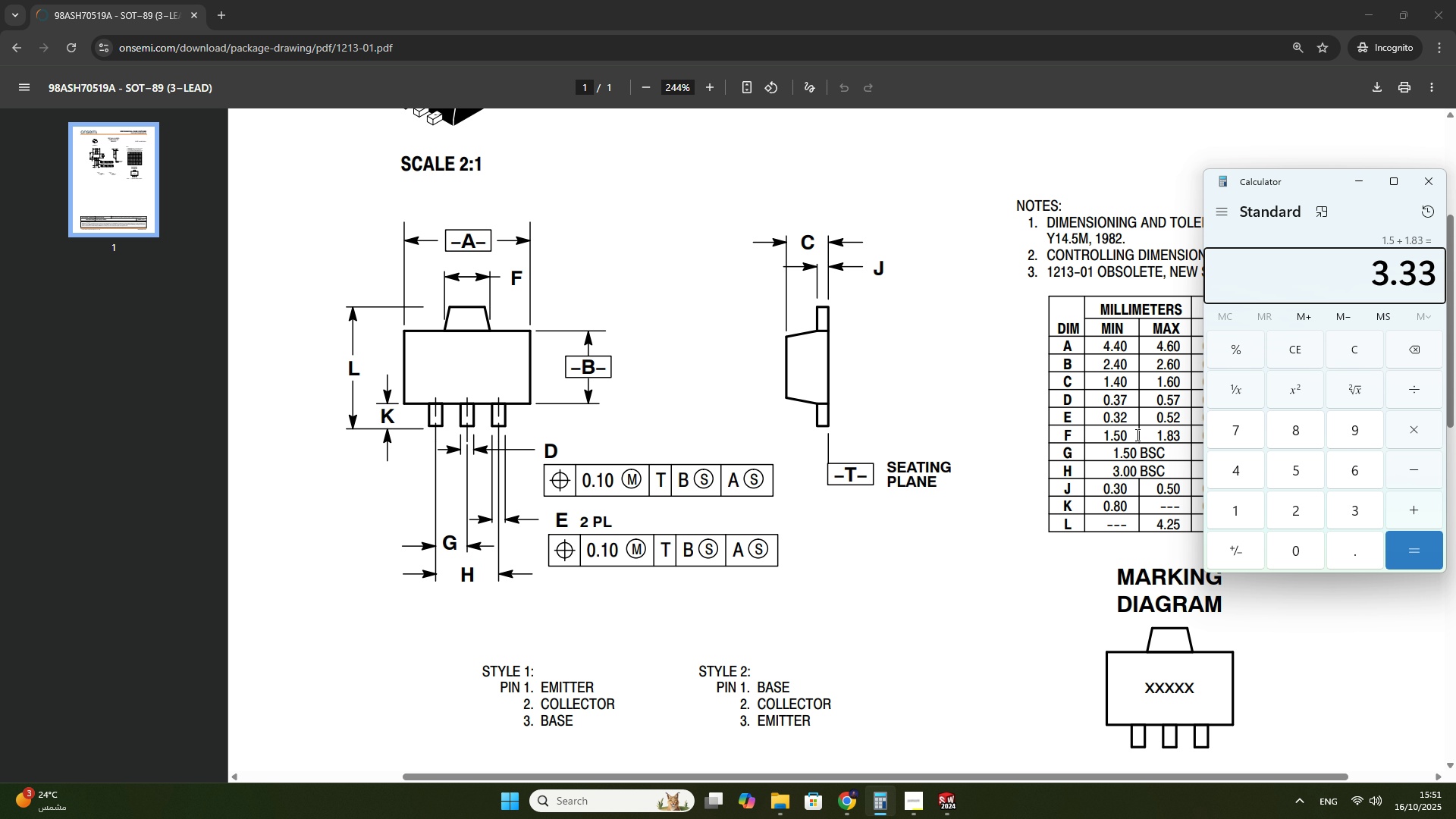 
key(NumpadEnter)
 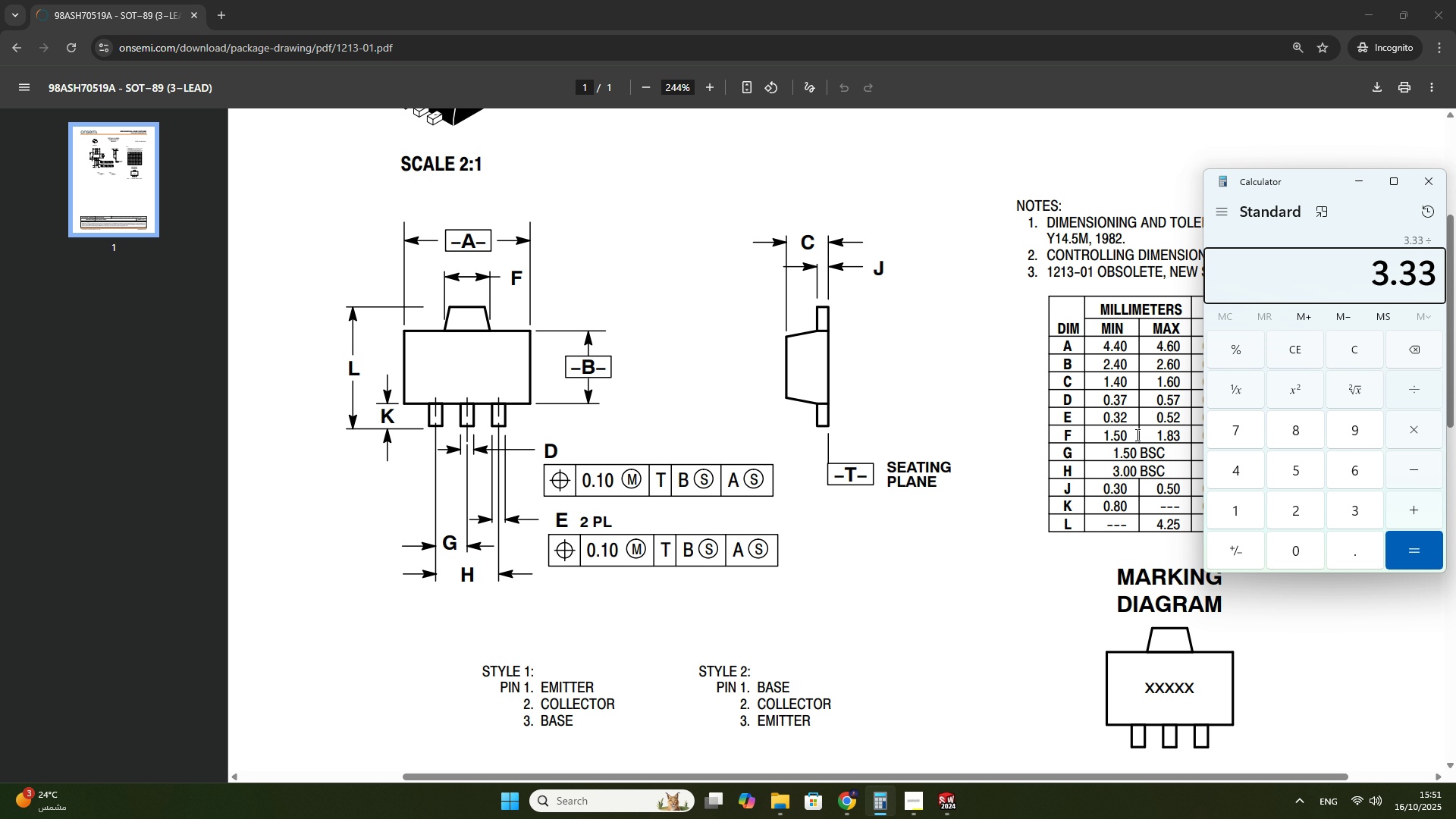 
key(NumpadDivide)
 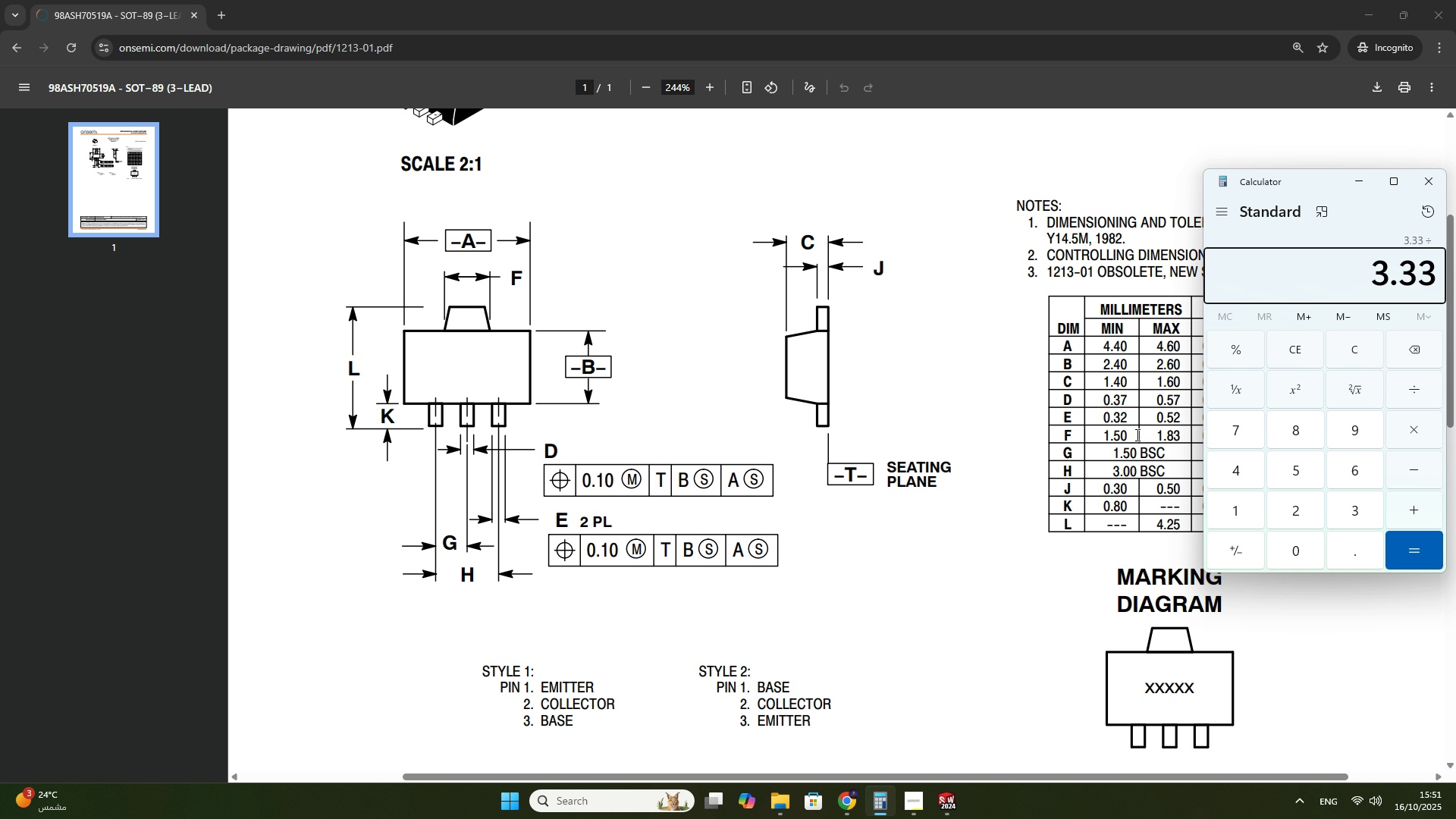 
key(Numpad2)
 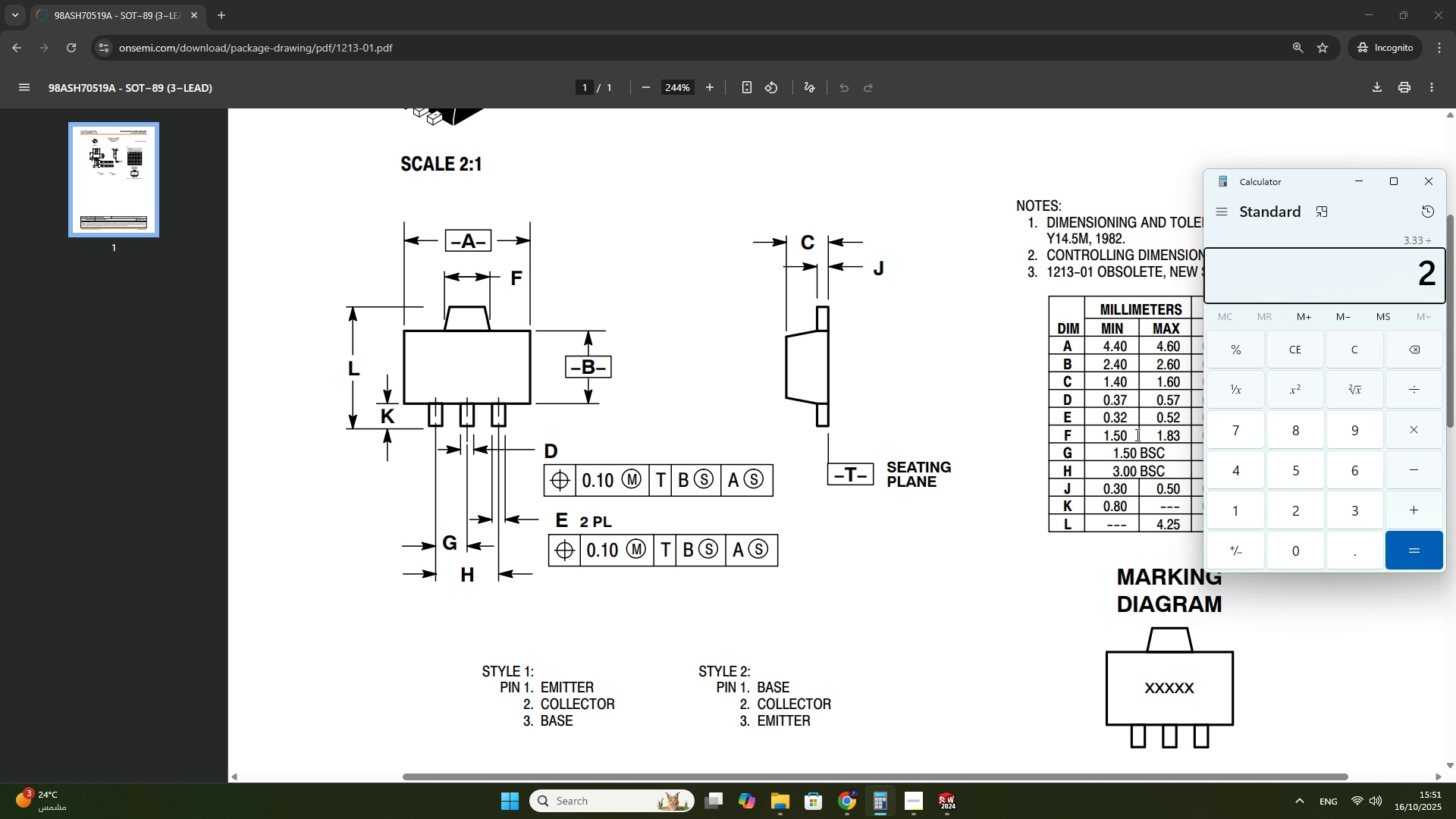 
key(NumpadEnter)
 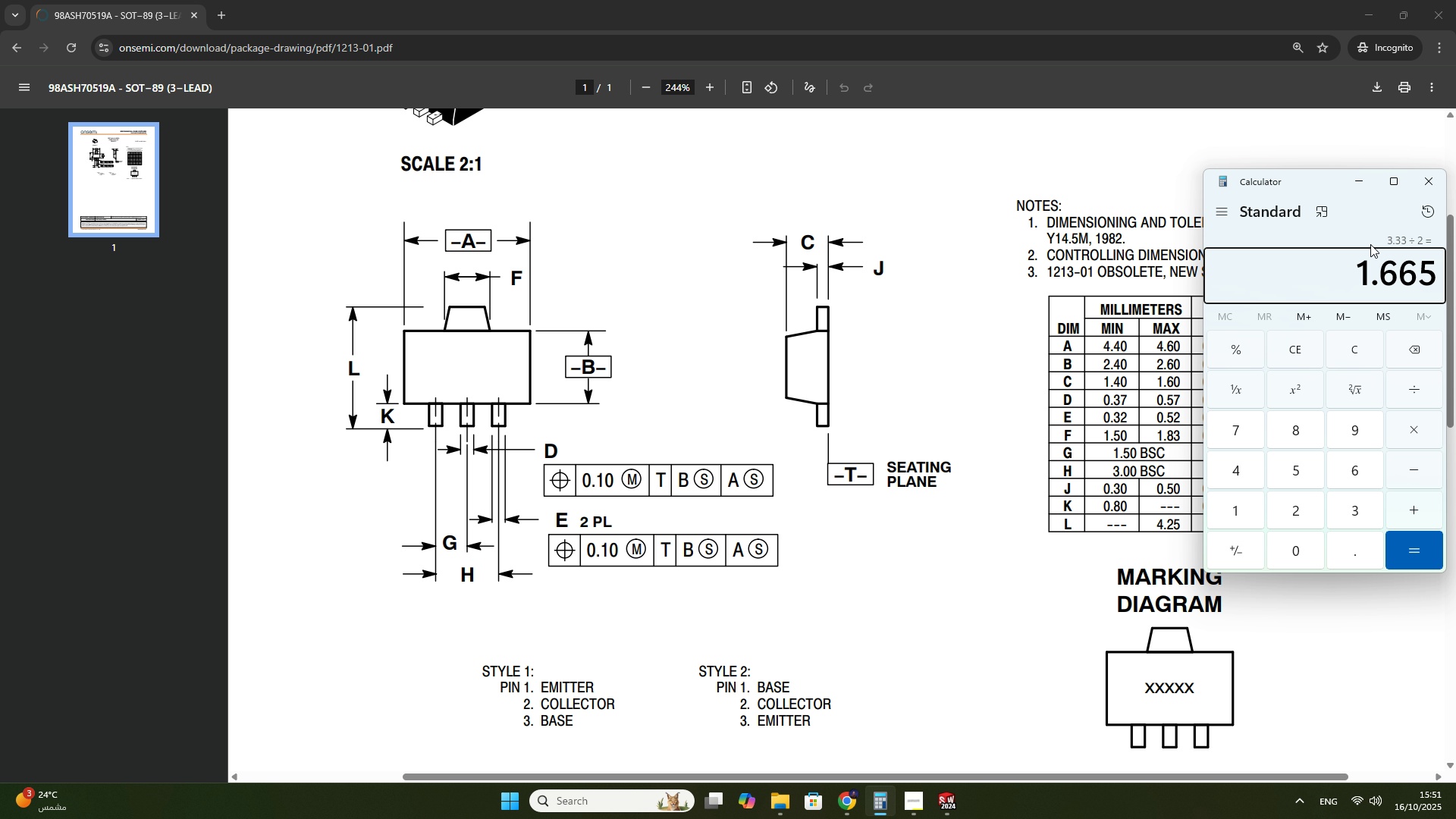 
left_click([1377, 261])
 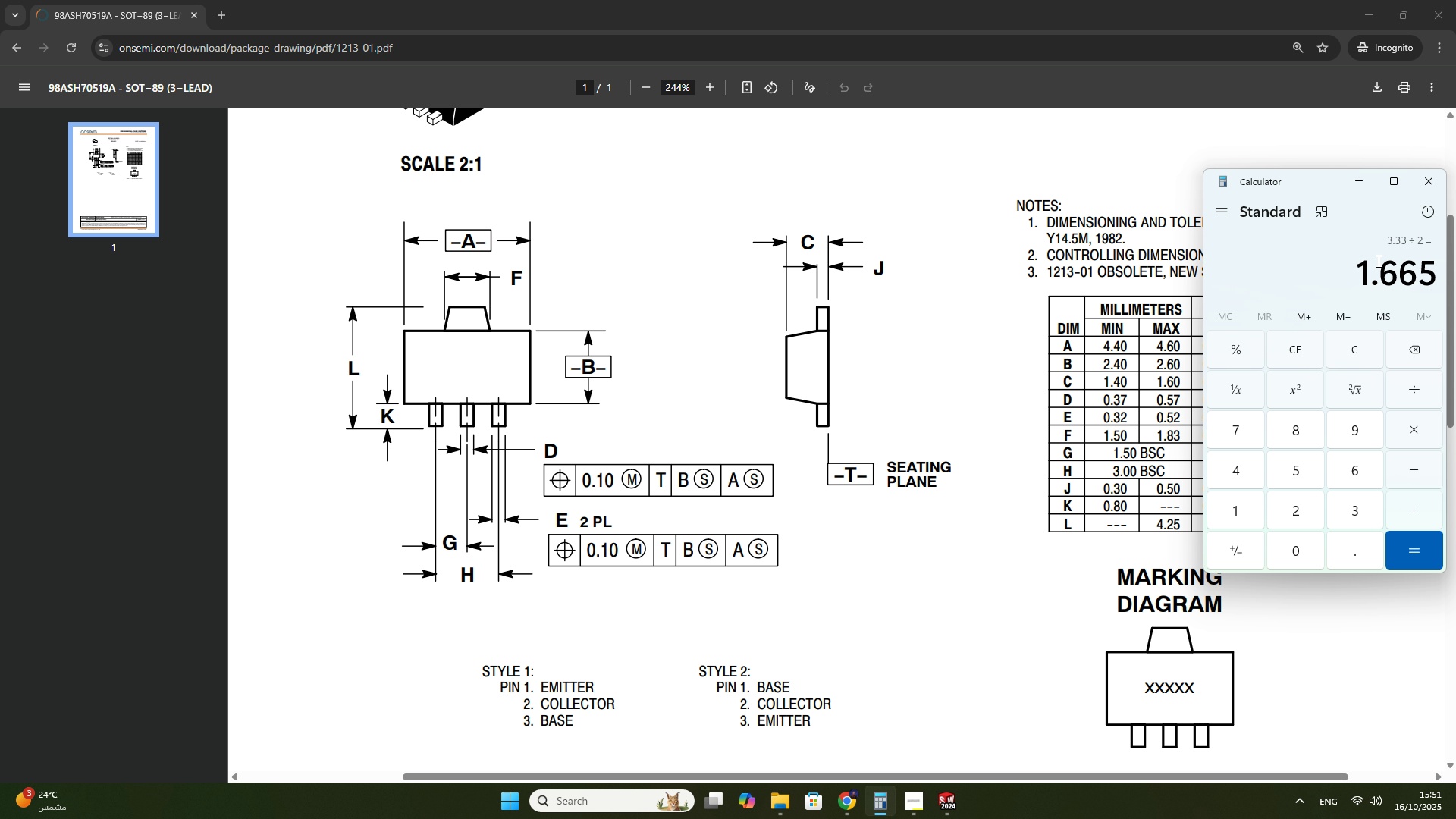 
key(Control+A)
 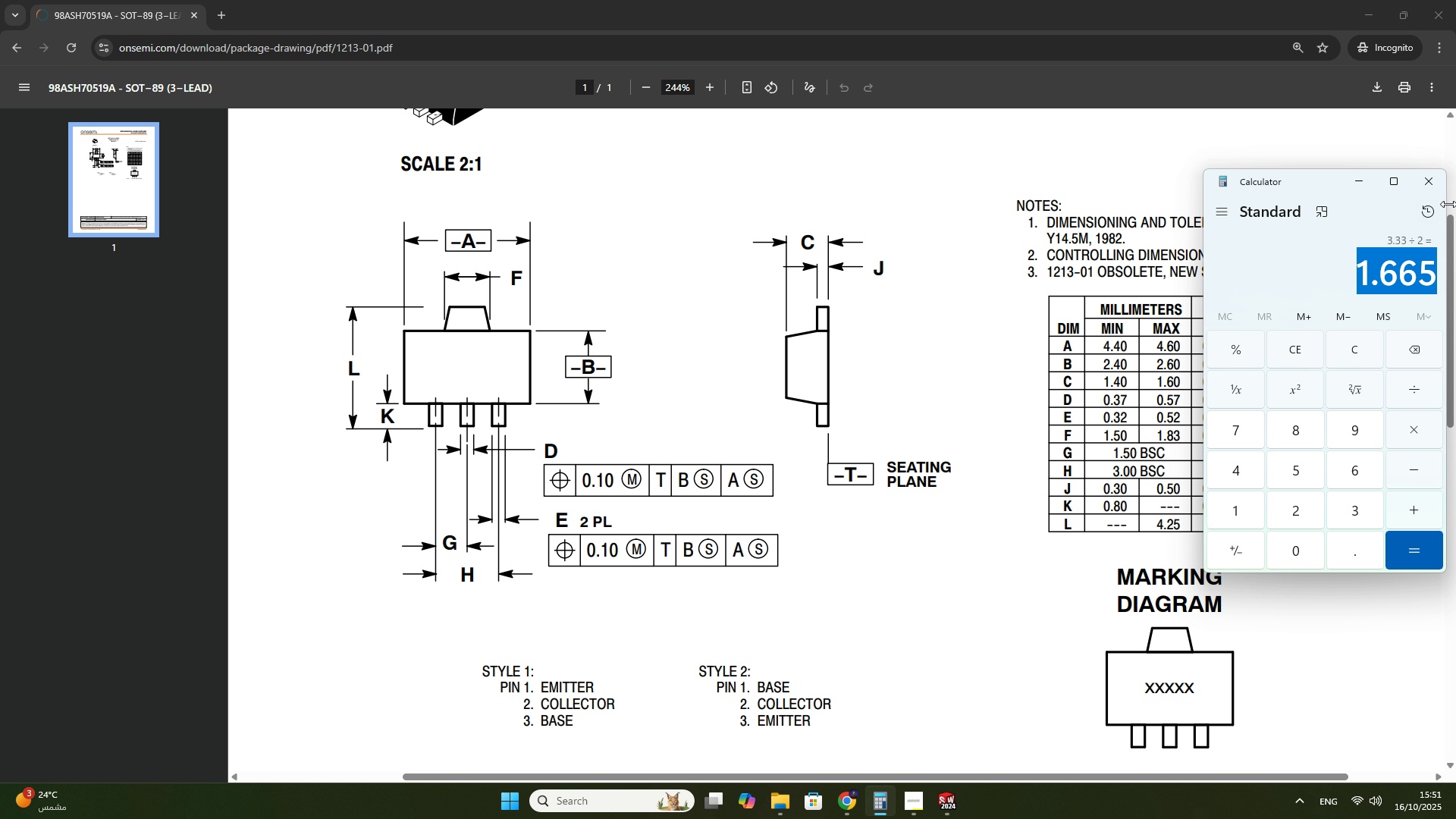 
key(Control+C)
 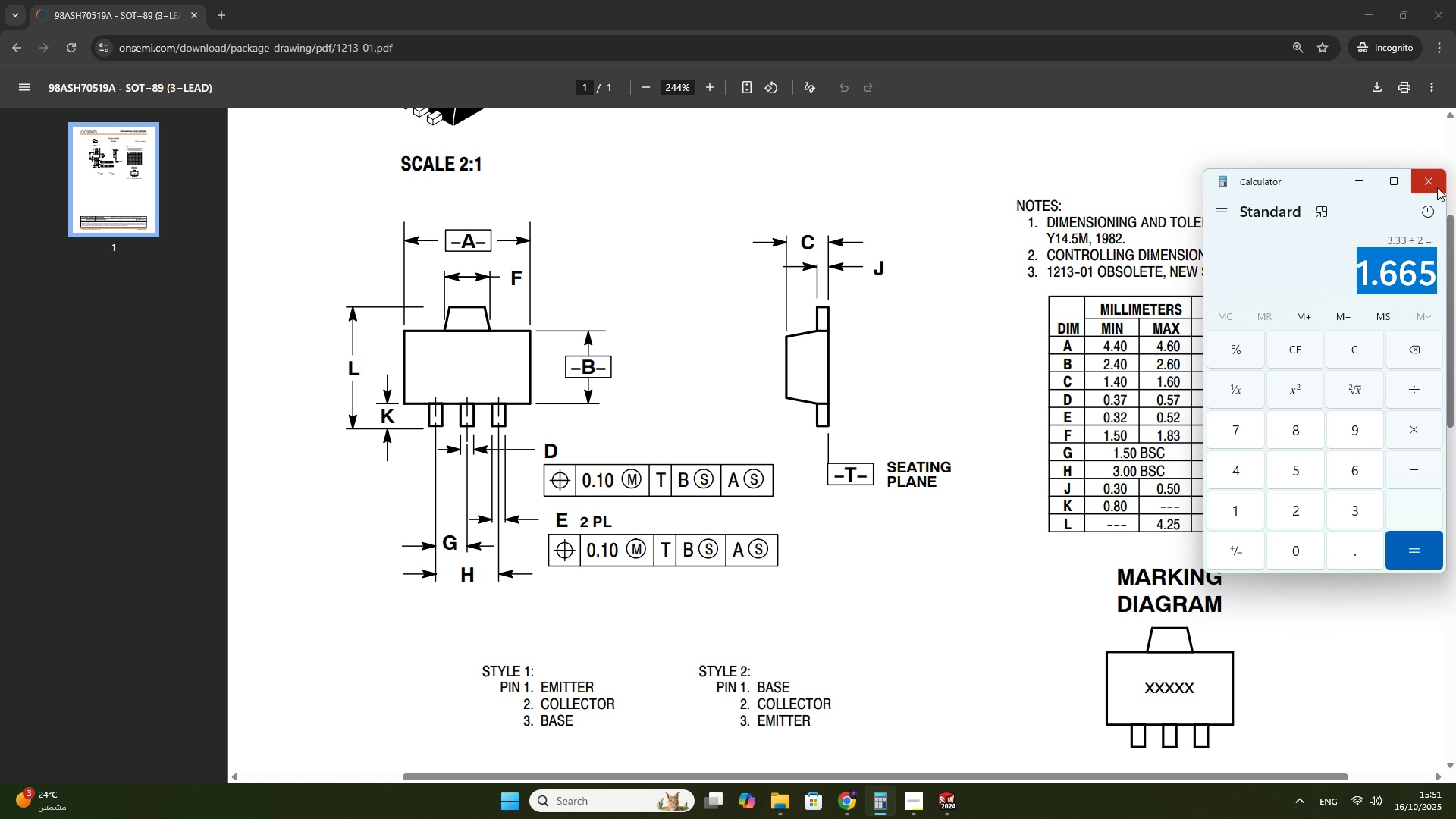 
left_click([1437, 187])
 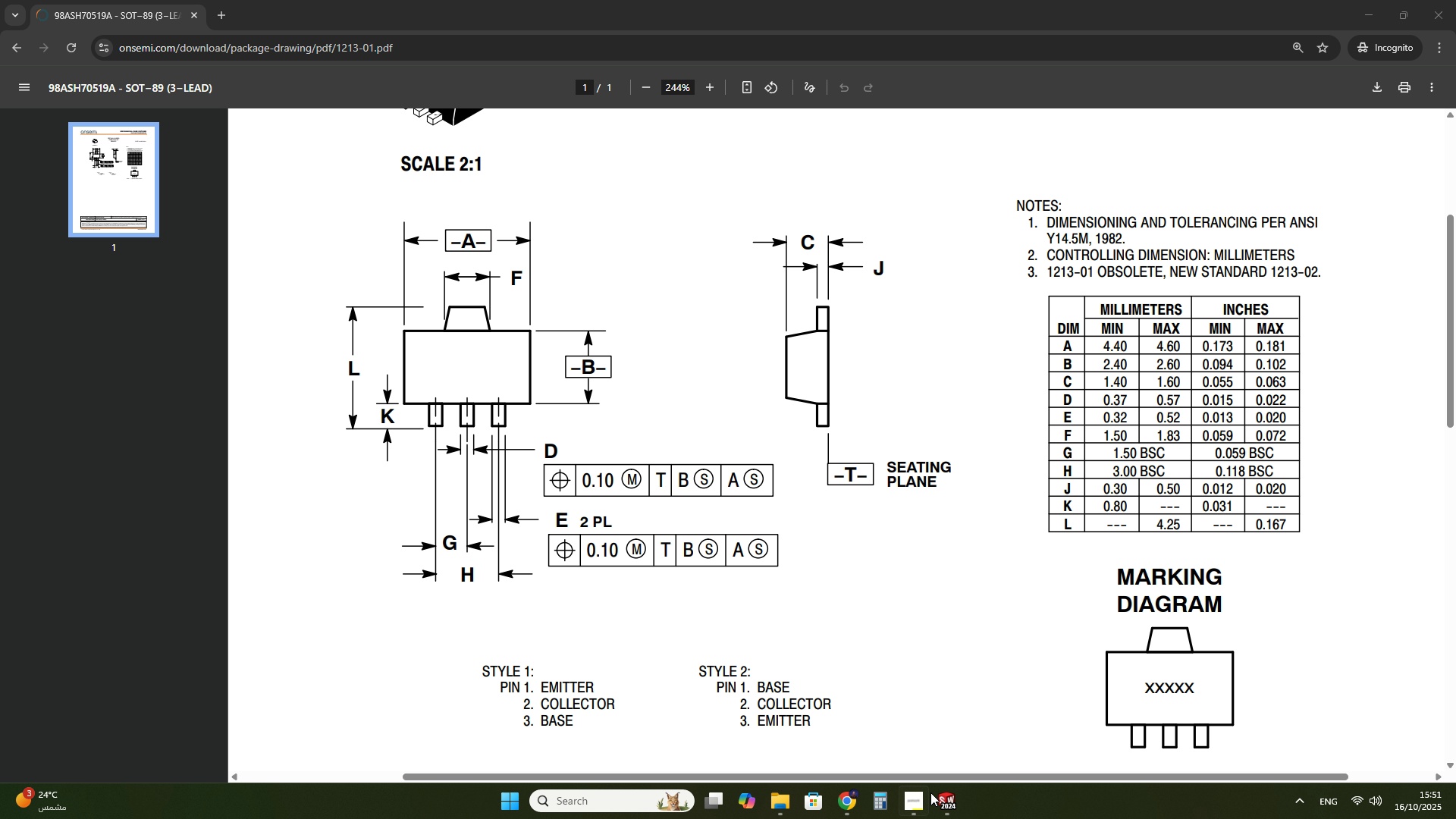 
left_click([942, 797])
 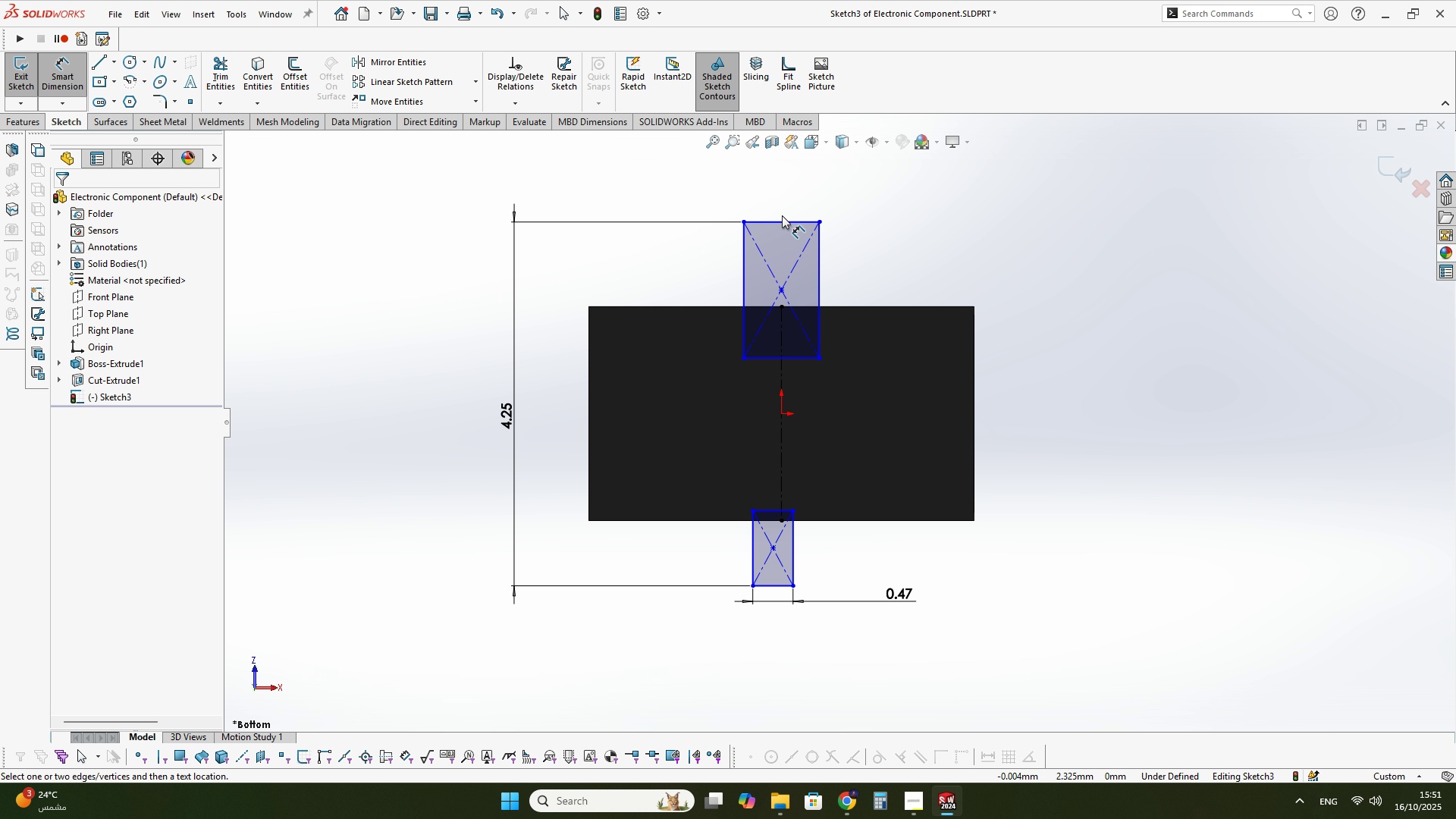 
left_click([784, 220])
 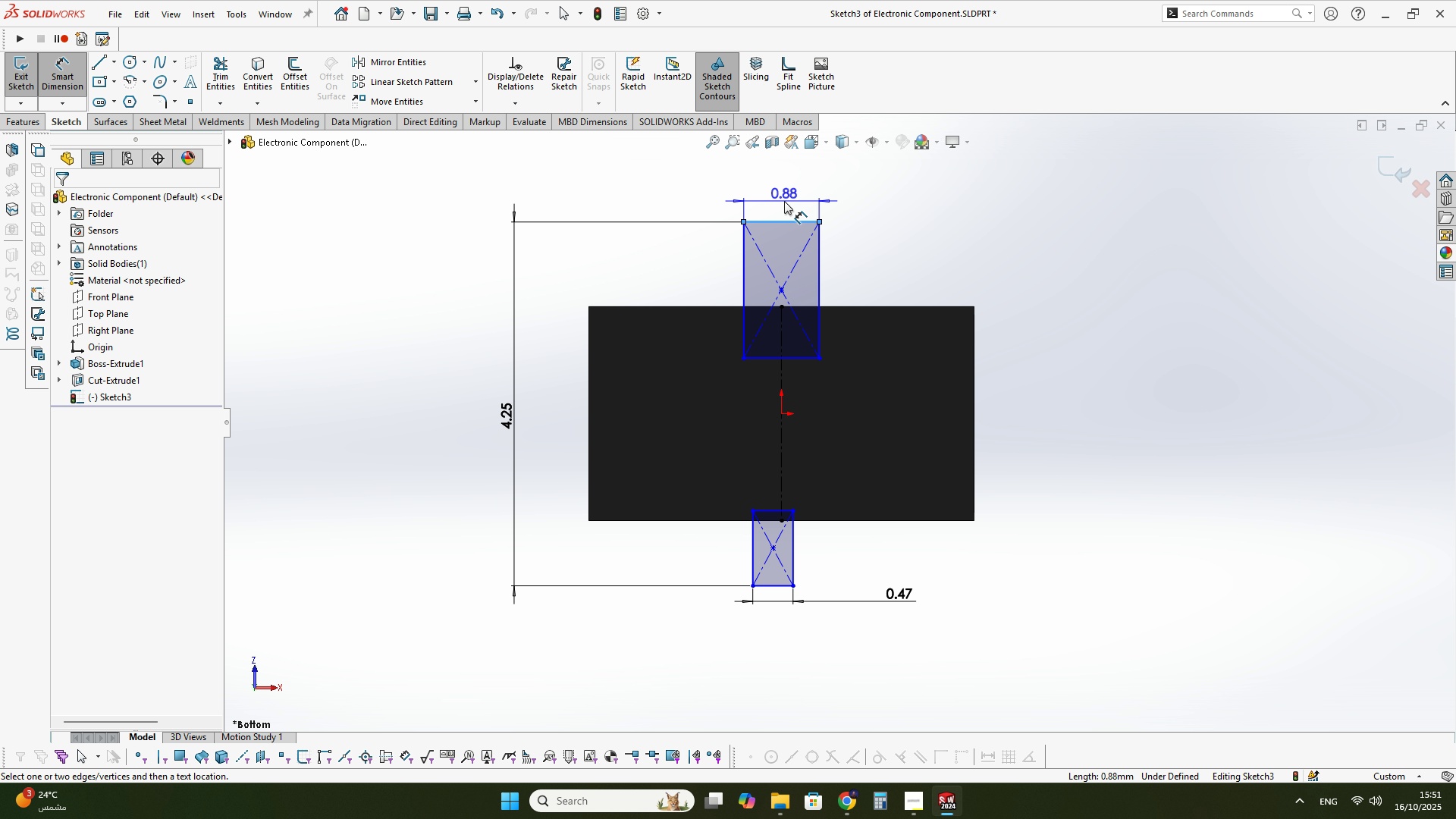 
double_click([784, 201])
 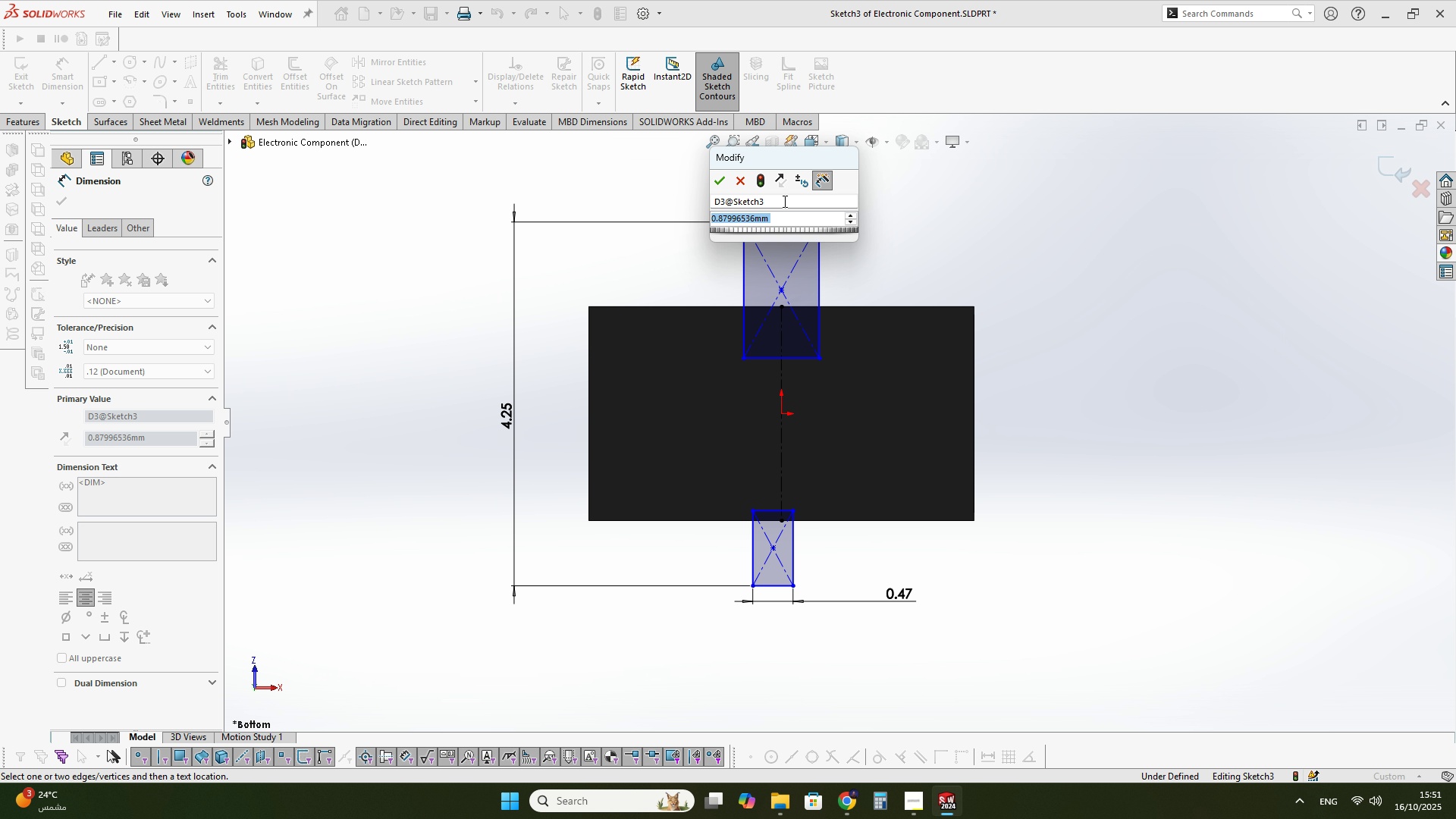 
key(Control+ControlLeft)
 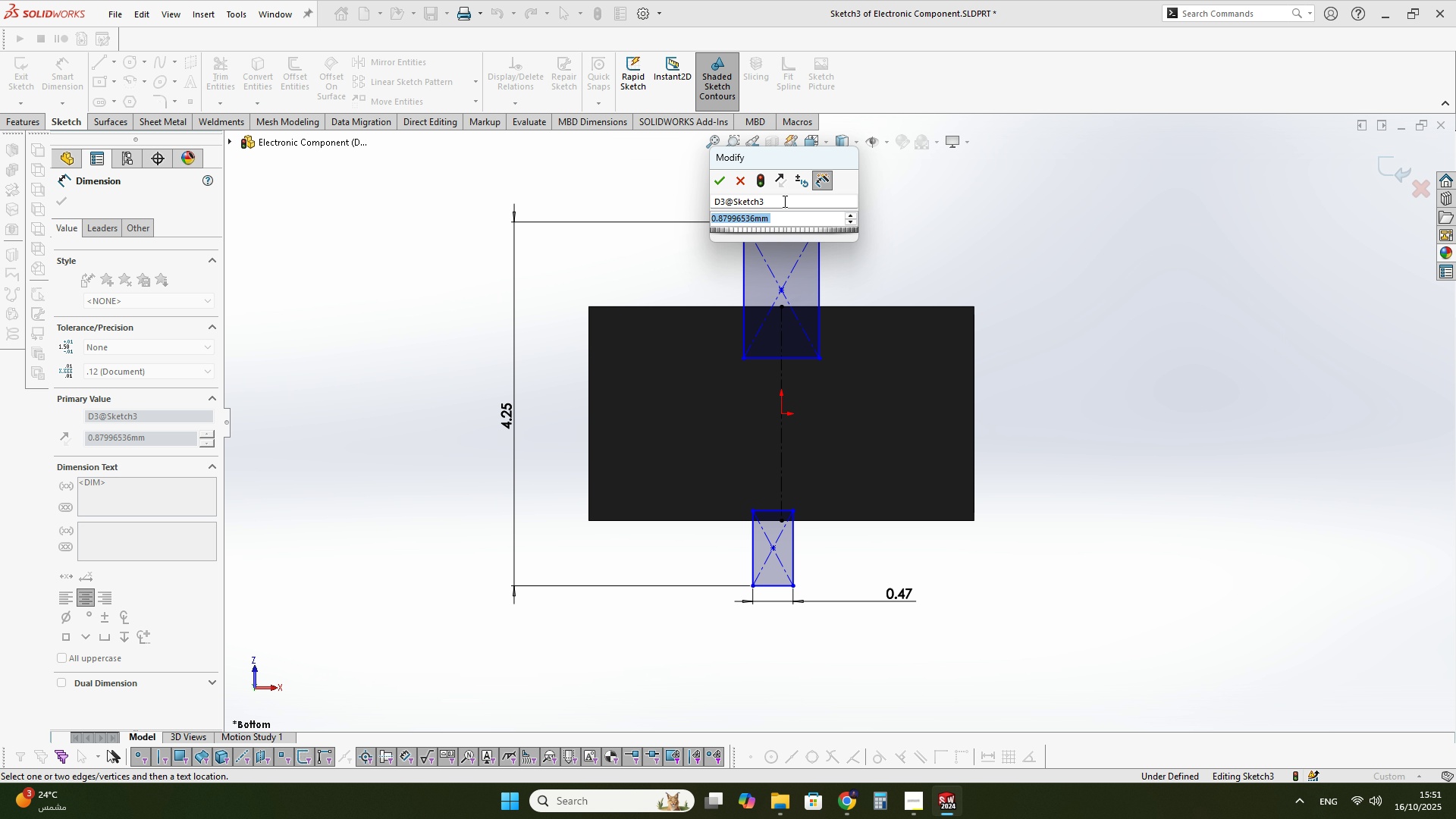 
key(Control+V)
 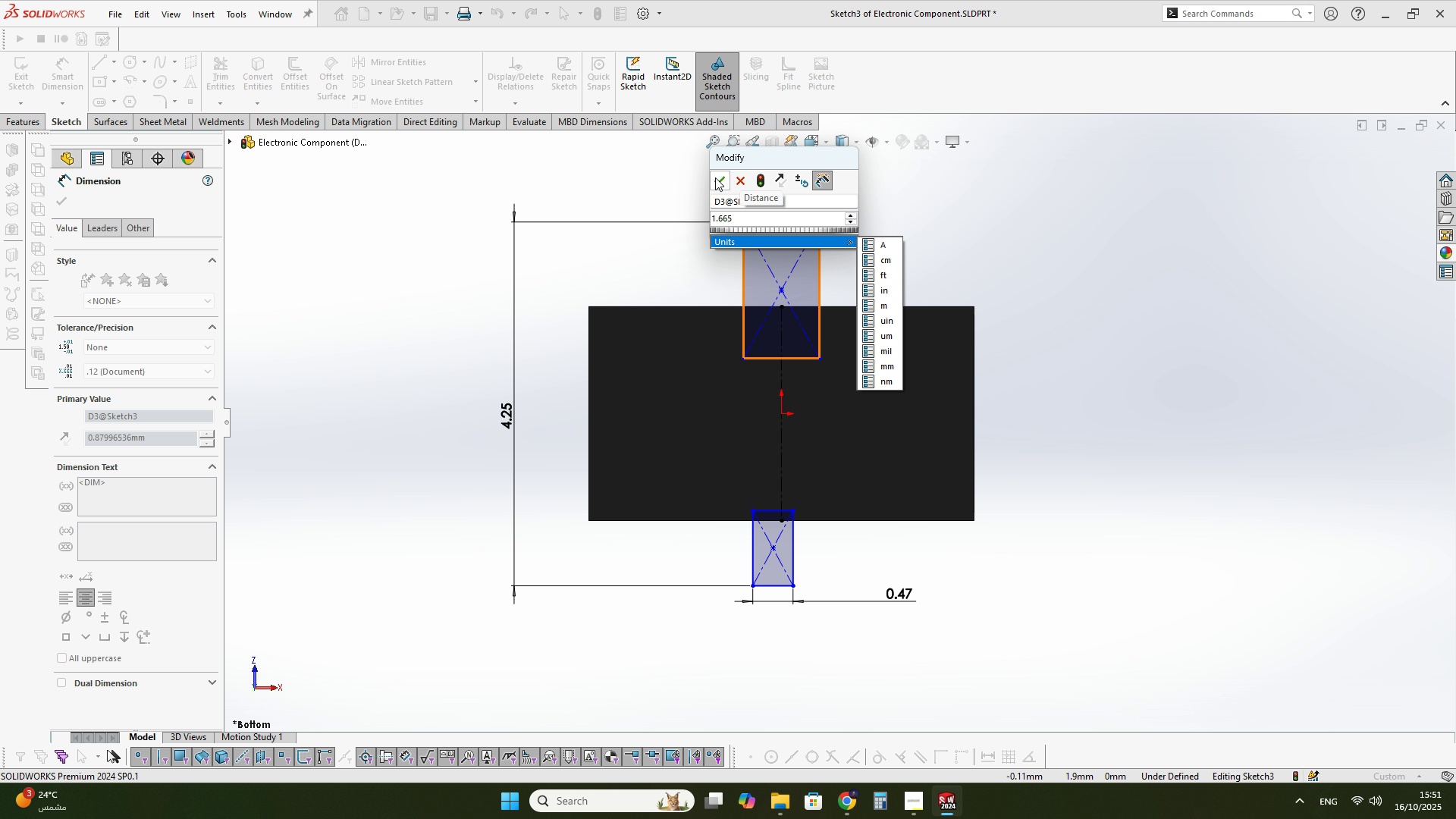 
left_click([715, 177])
 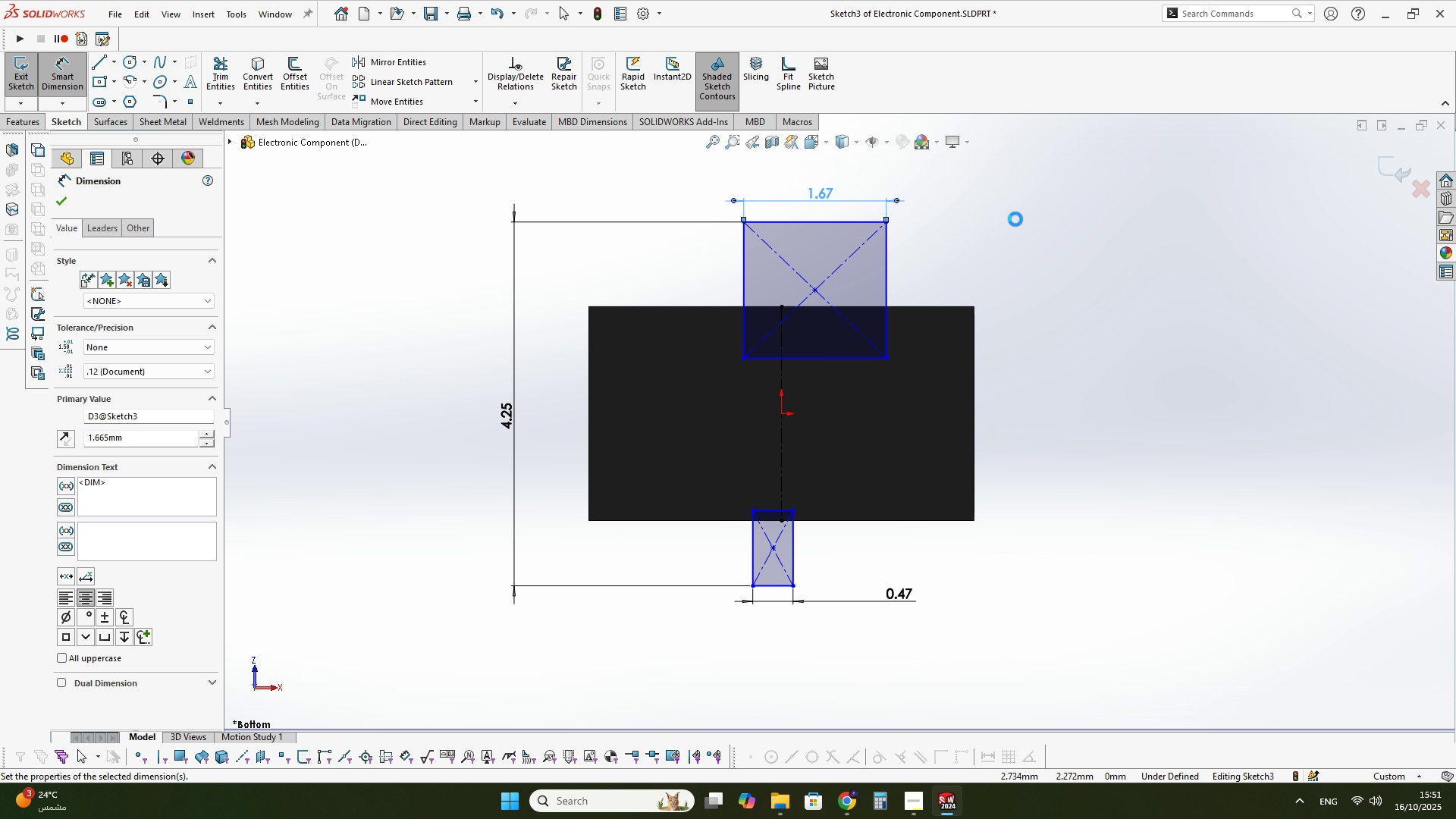 
left_click([1015, 219])
 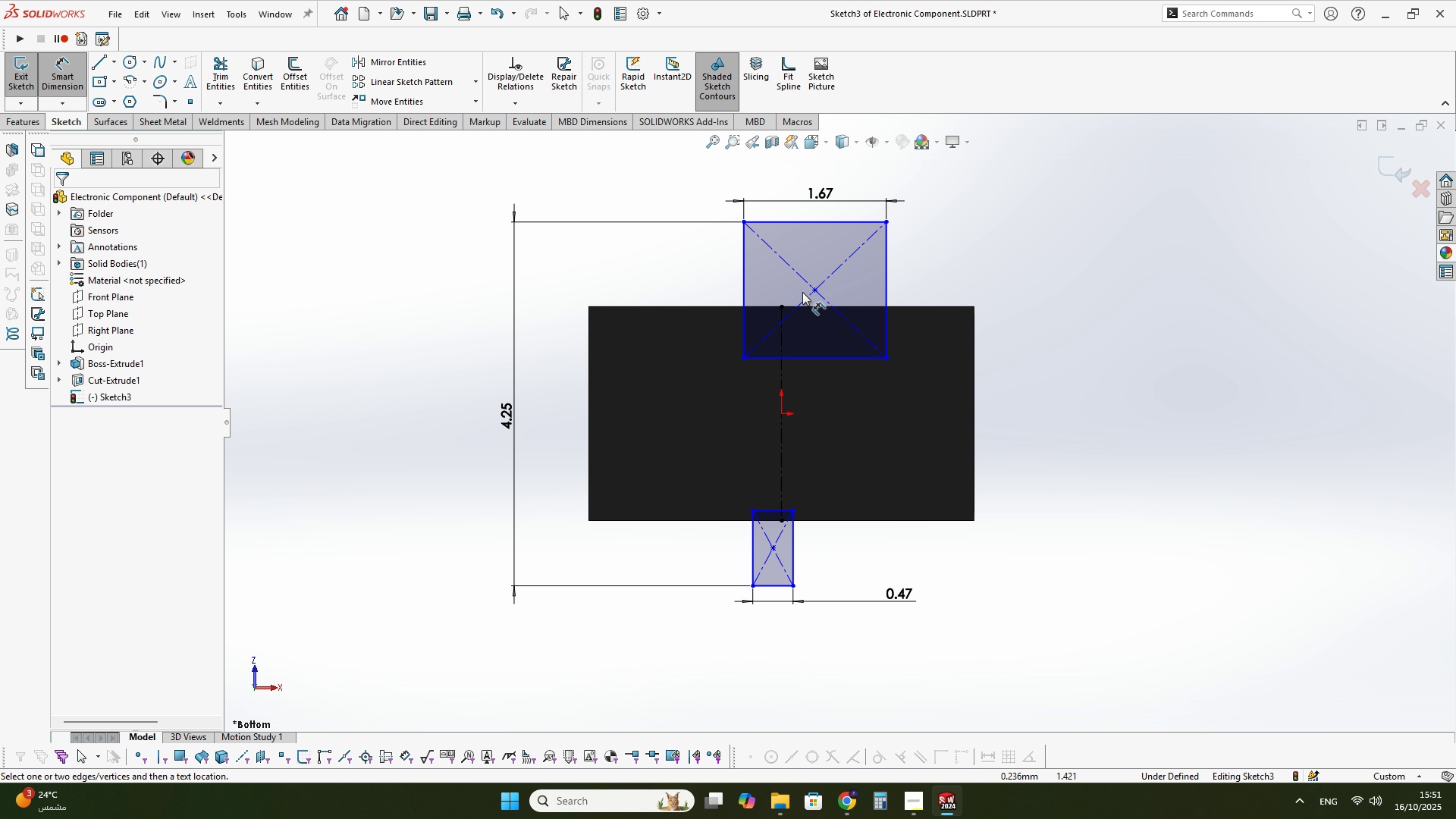 
key(Escape)
 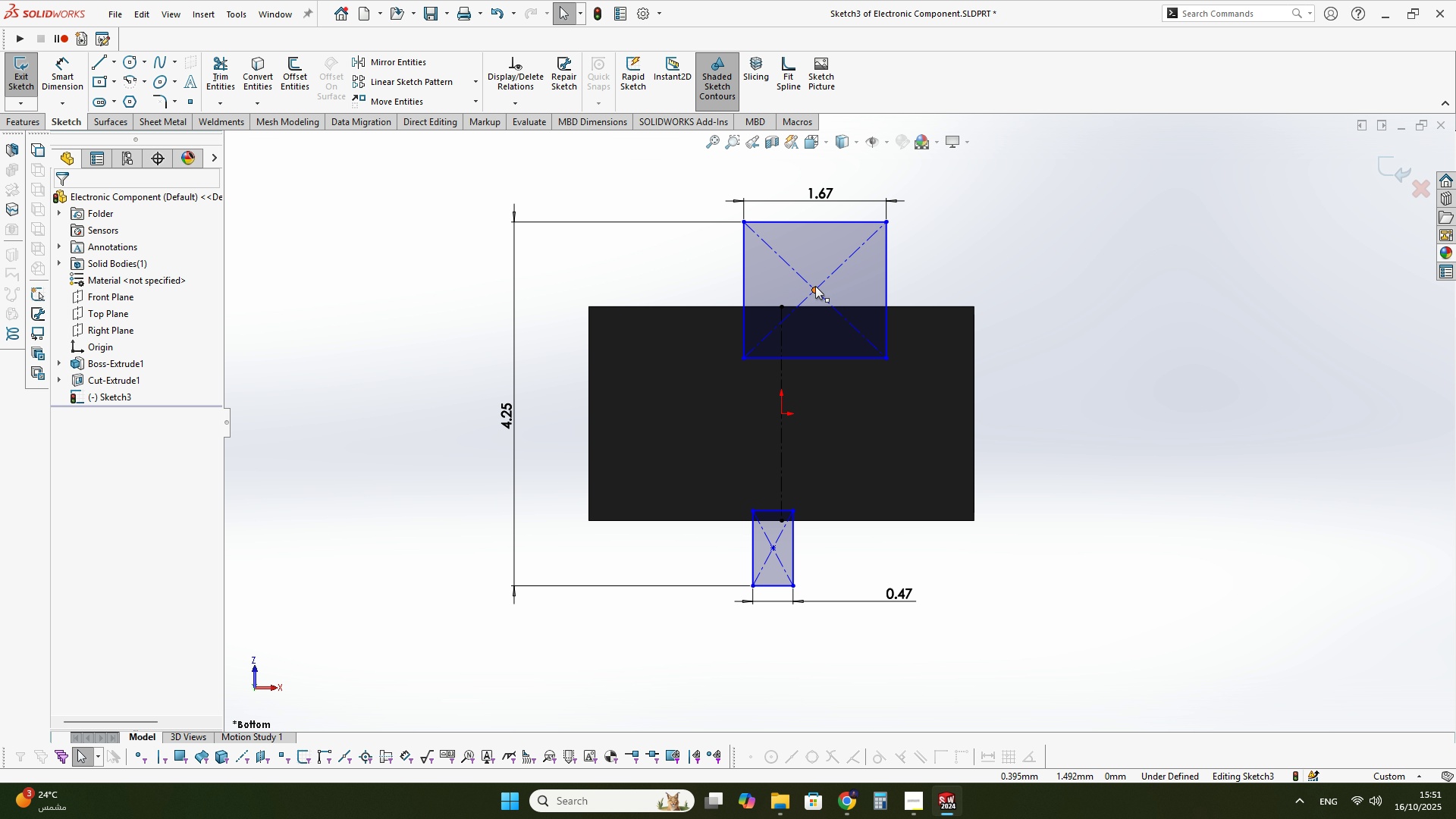 
left_click([815, 286])
 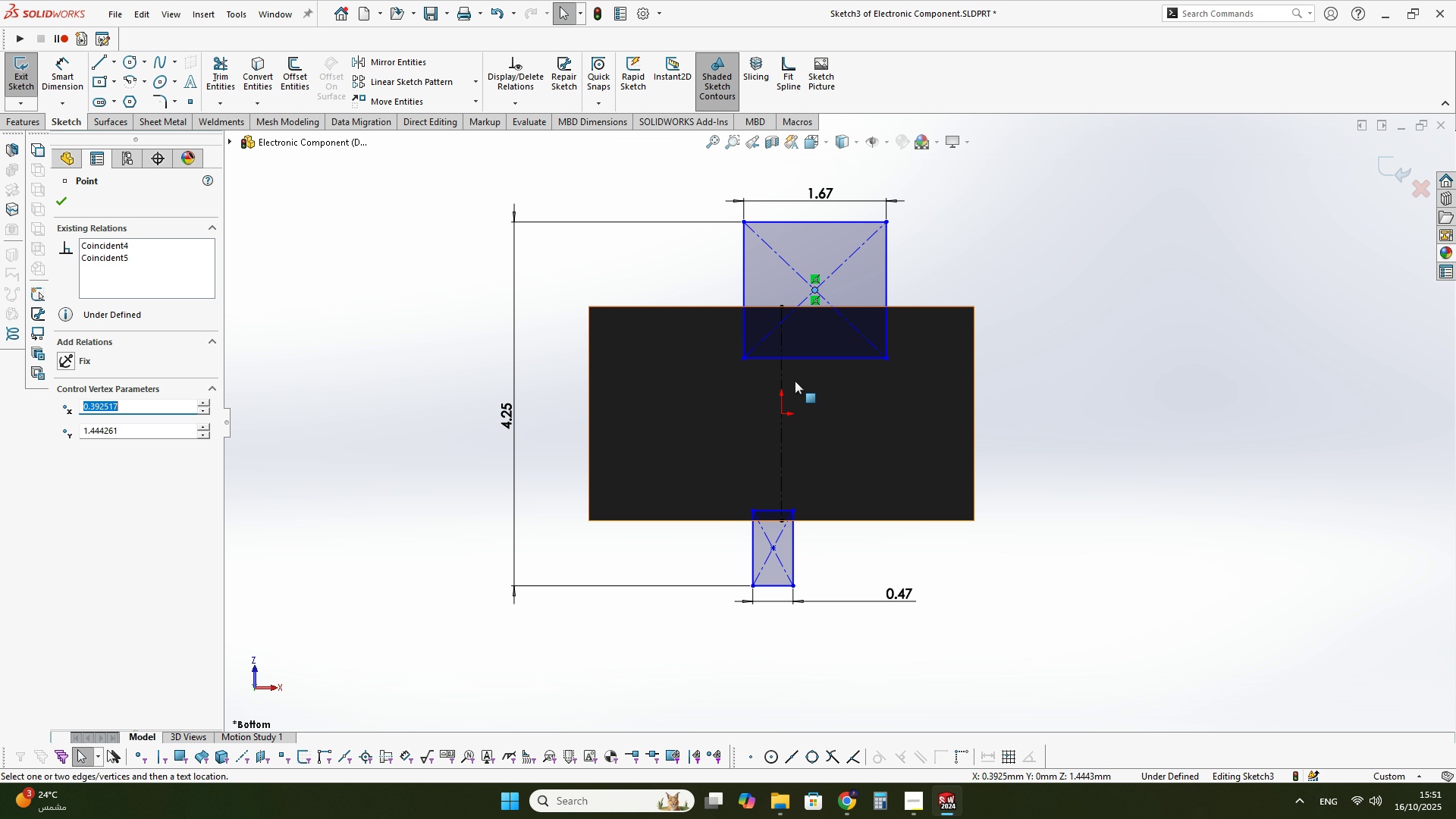 
hold_key(key=ControlLeft, duration=1.53)
left_click([776, 381])
 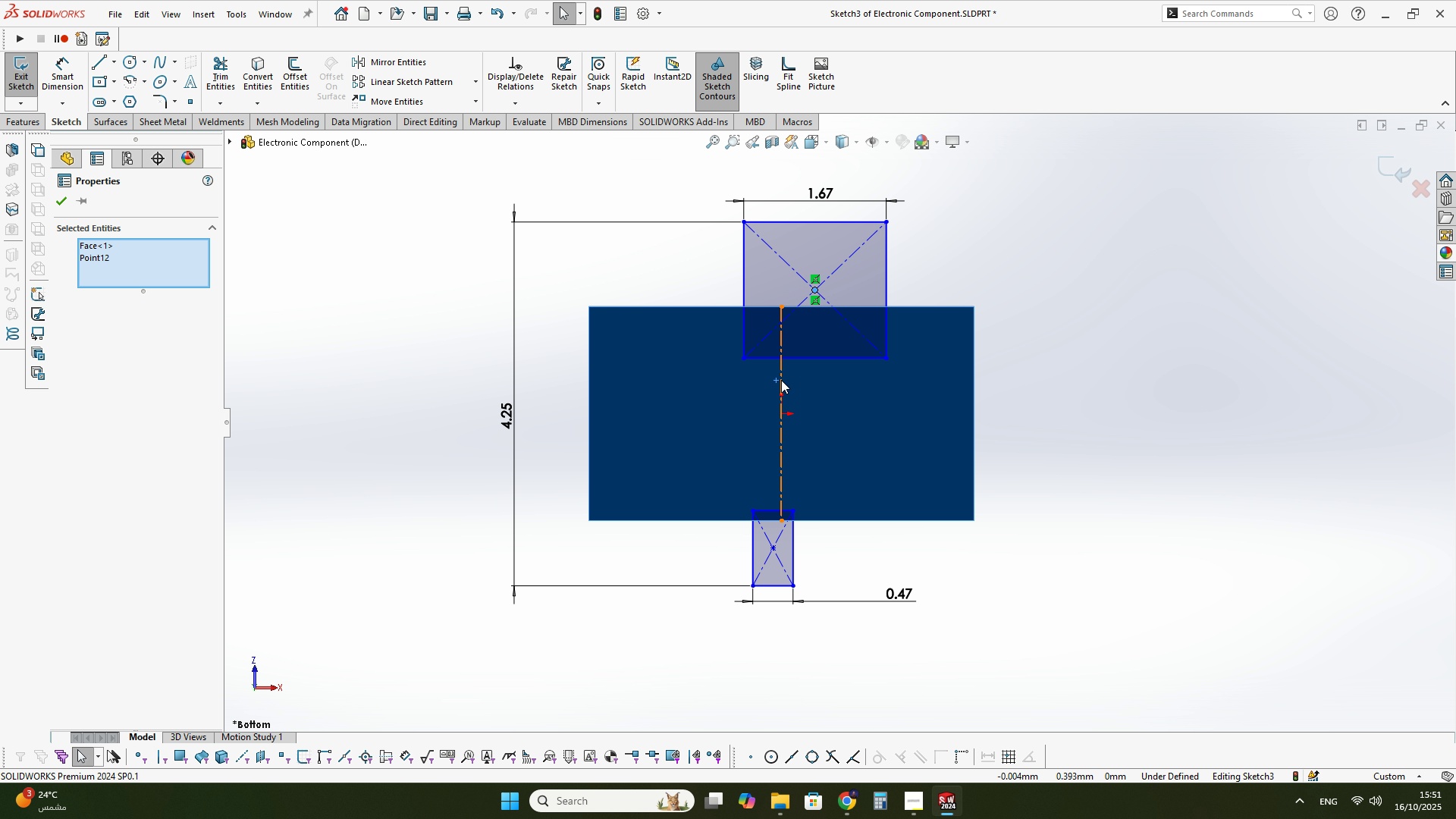 
left_click([781, 380])
 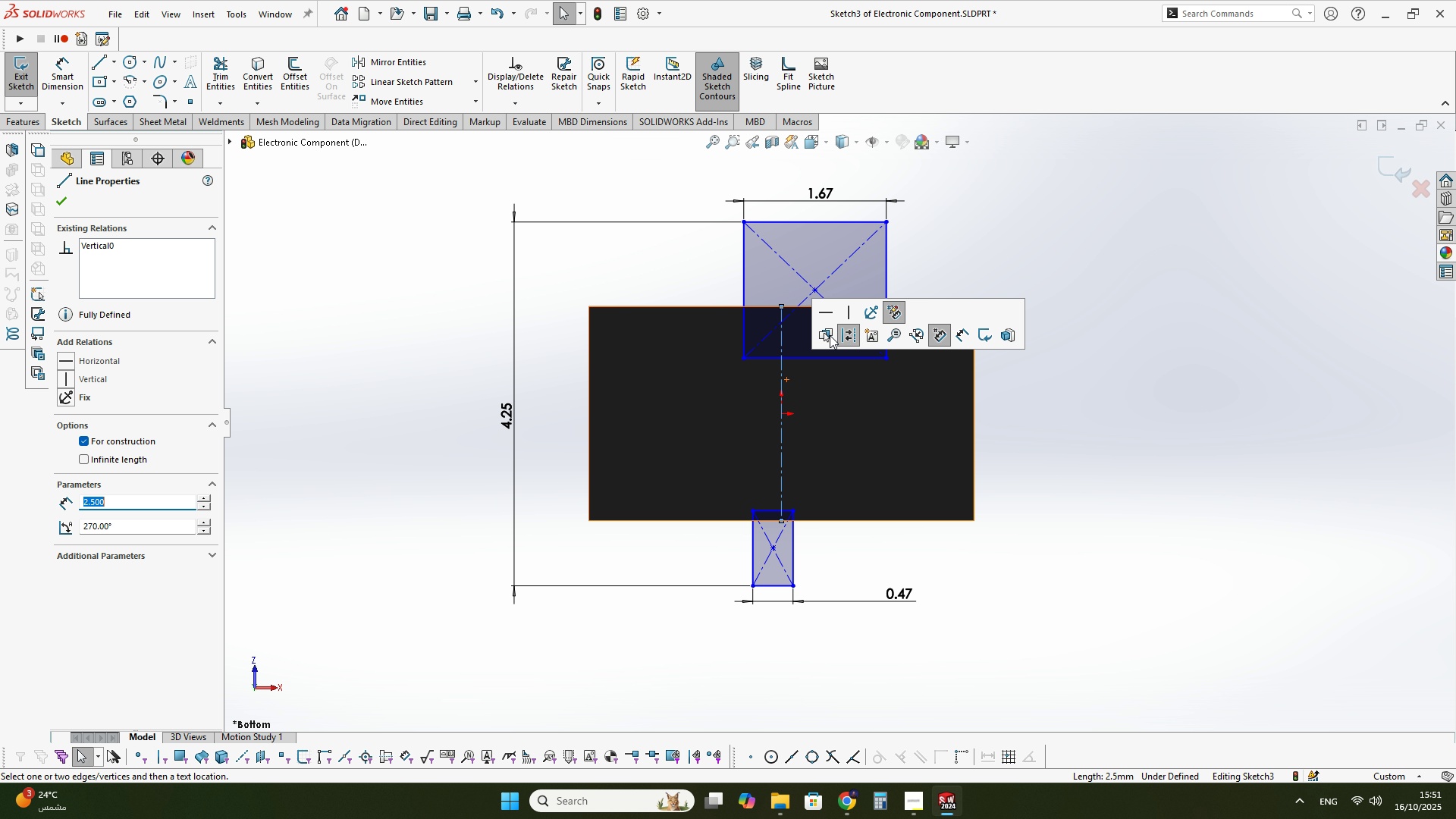 
hold_key(key=ControlLeft, duration=1.02)
left_click([814, 289])
 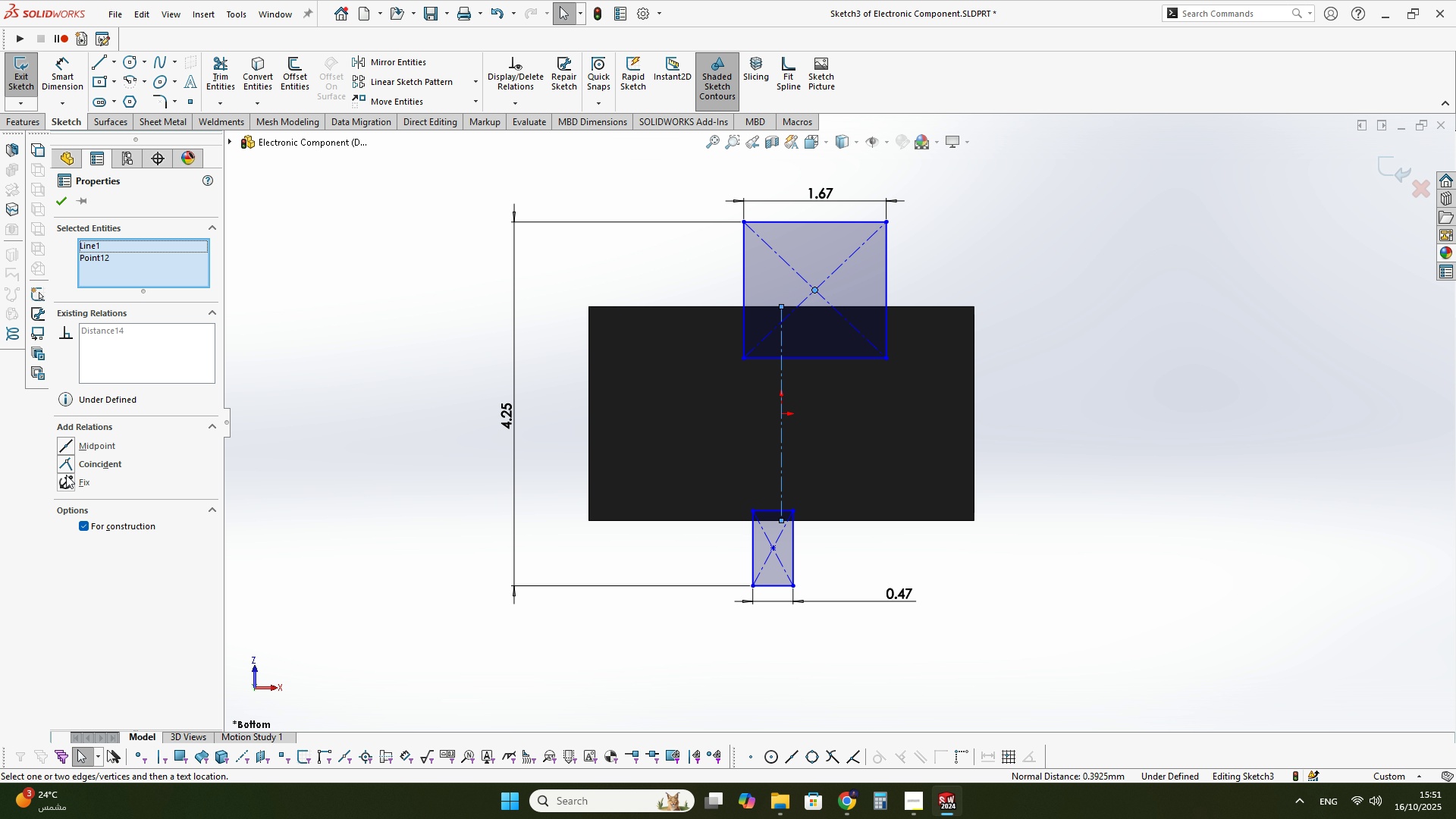 
left_click([65, 466])
 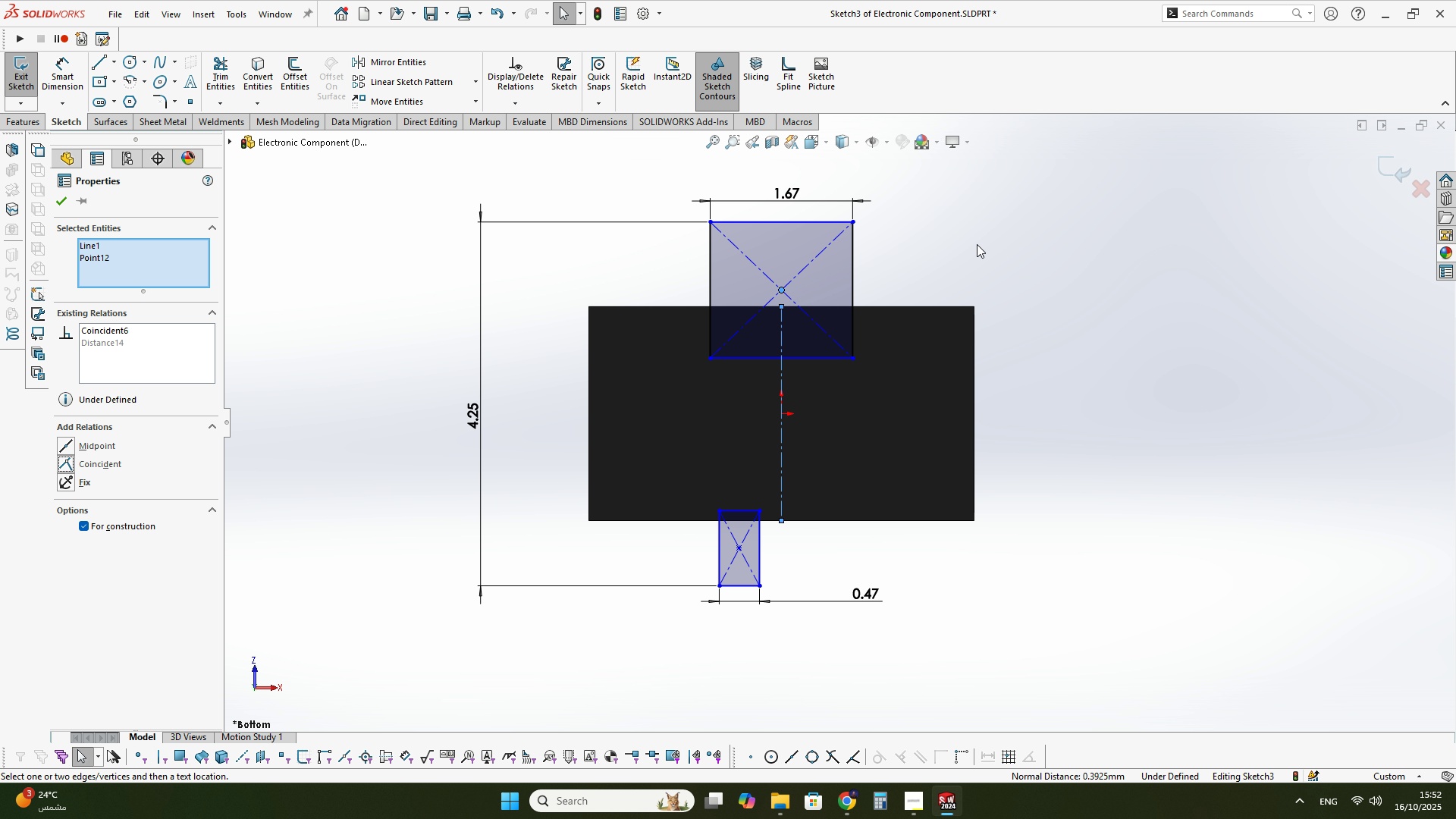 
left_click([977, 244])
 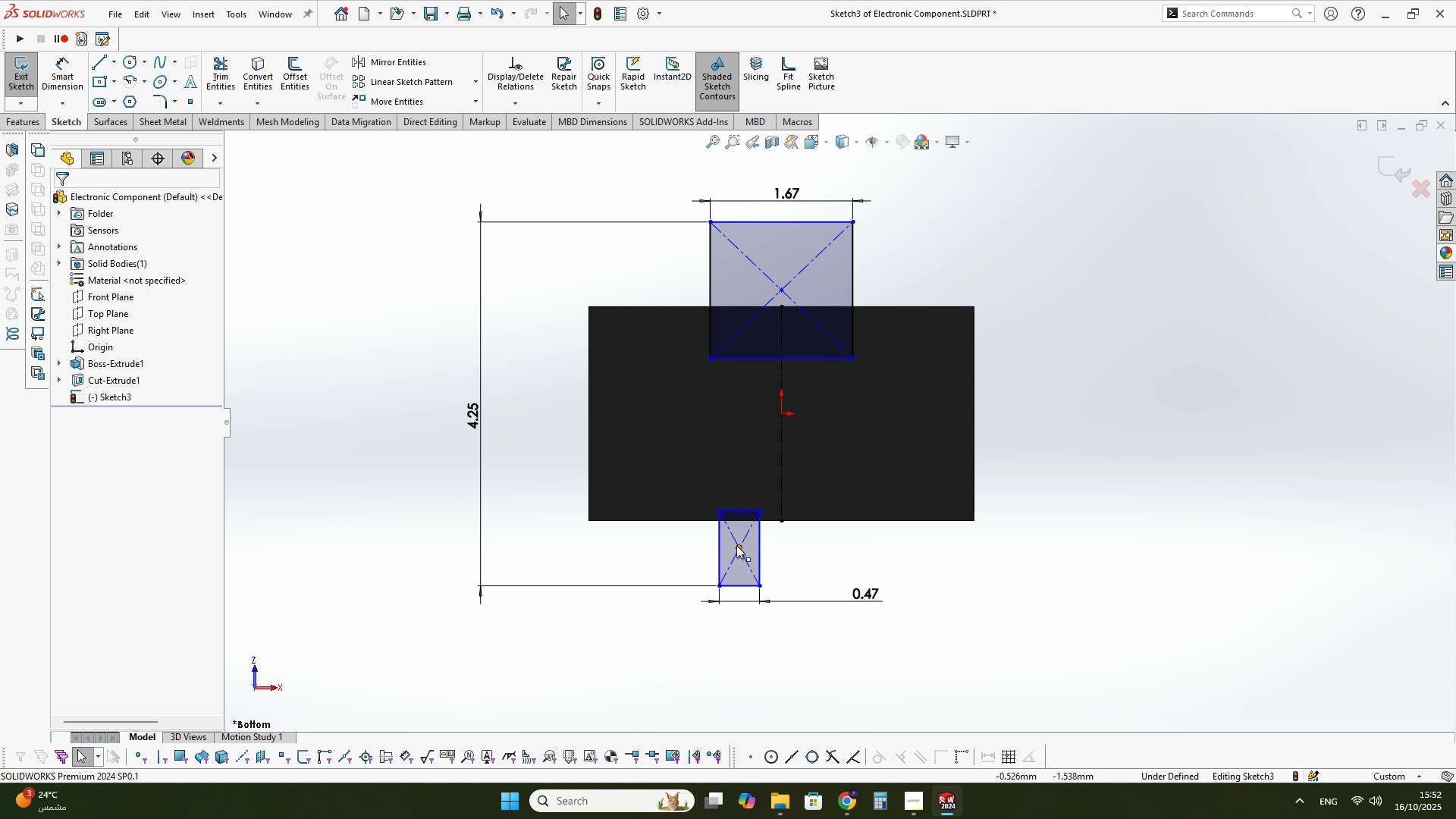 
left_click([736, 544])
 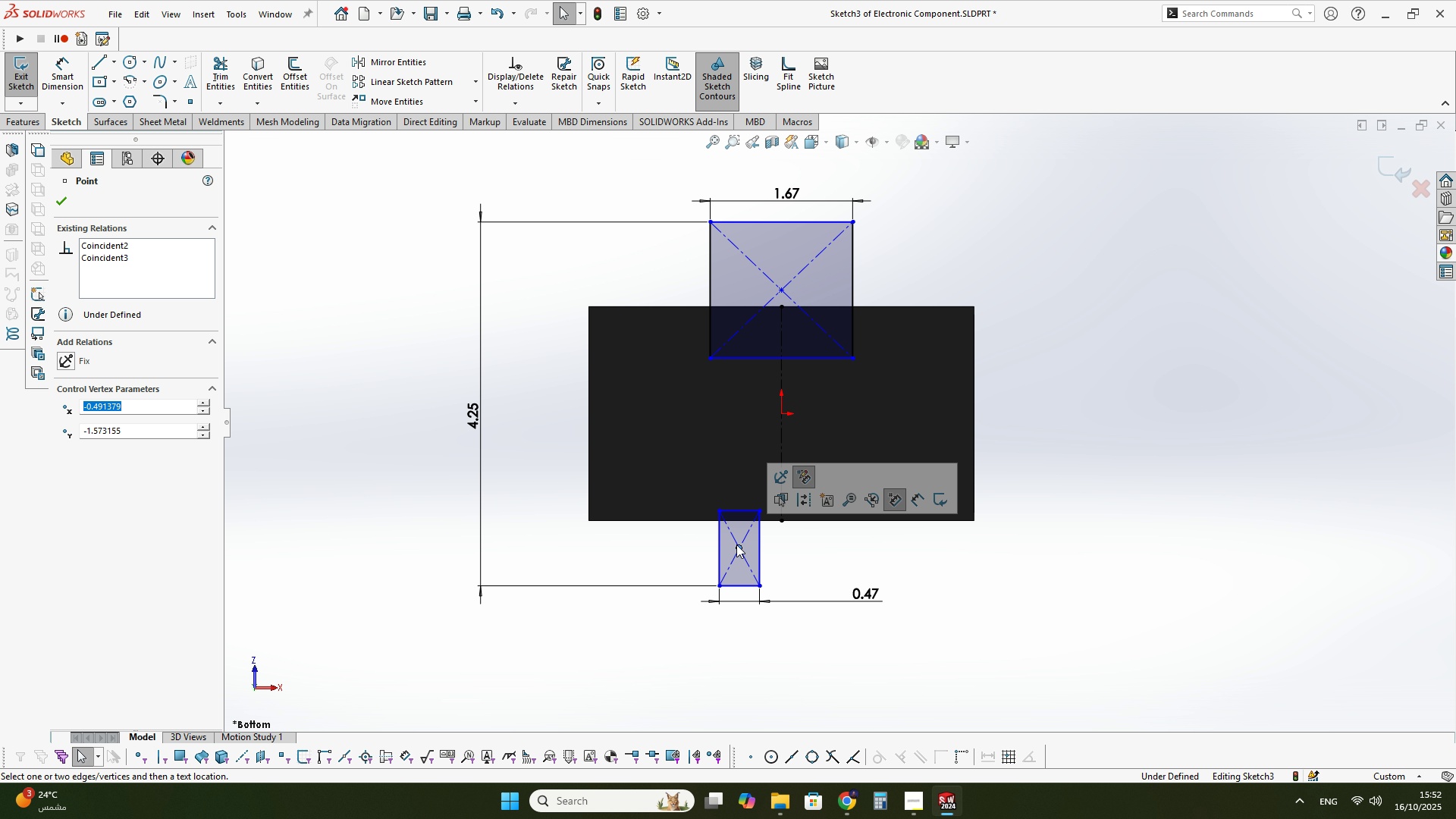 
hold_key(key=ControlLeft, duration=0.99)
left_click([781, 474])
 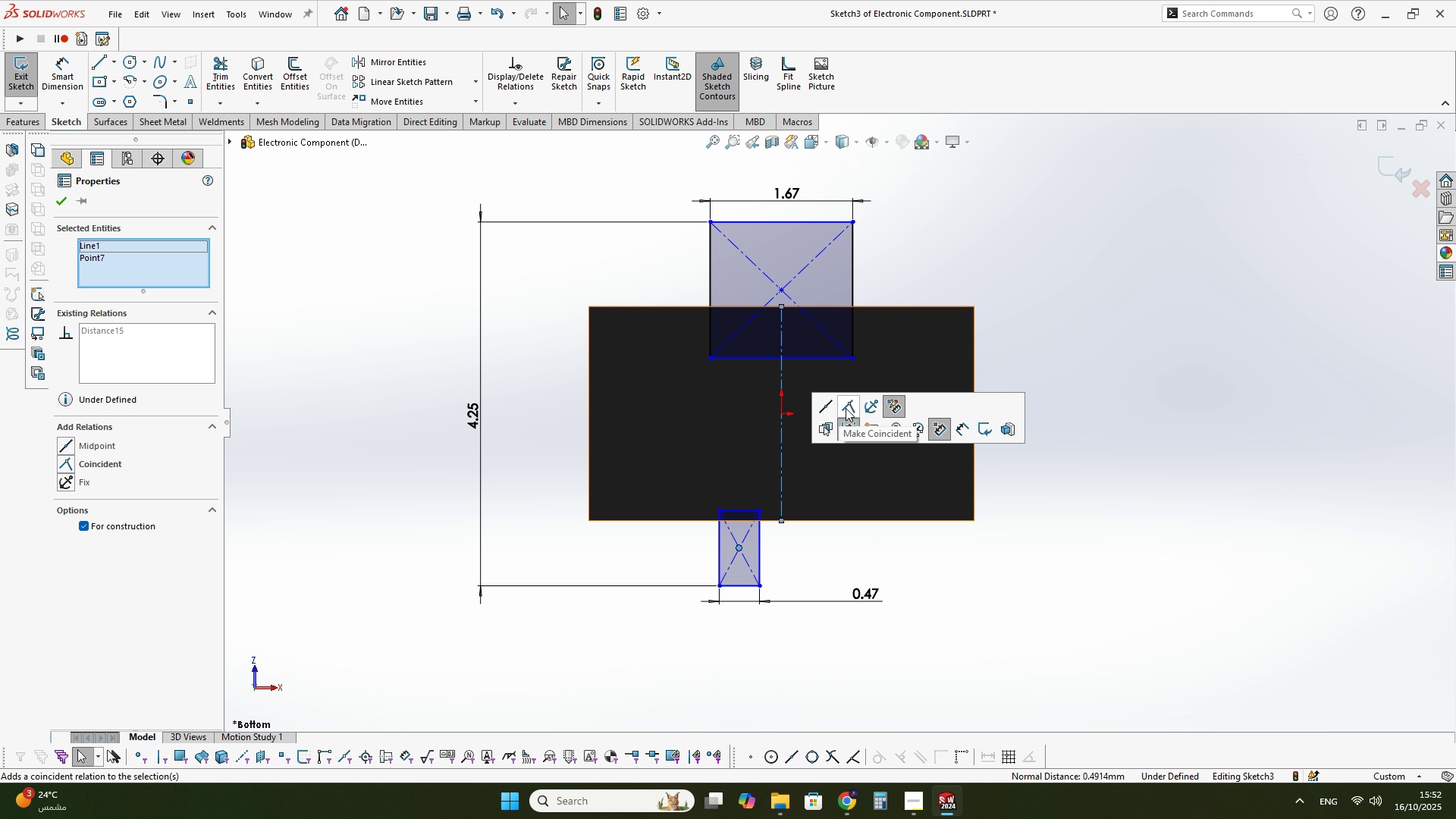 
left_click([849, 406])
 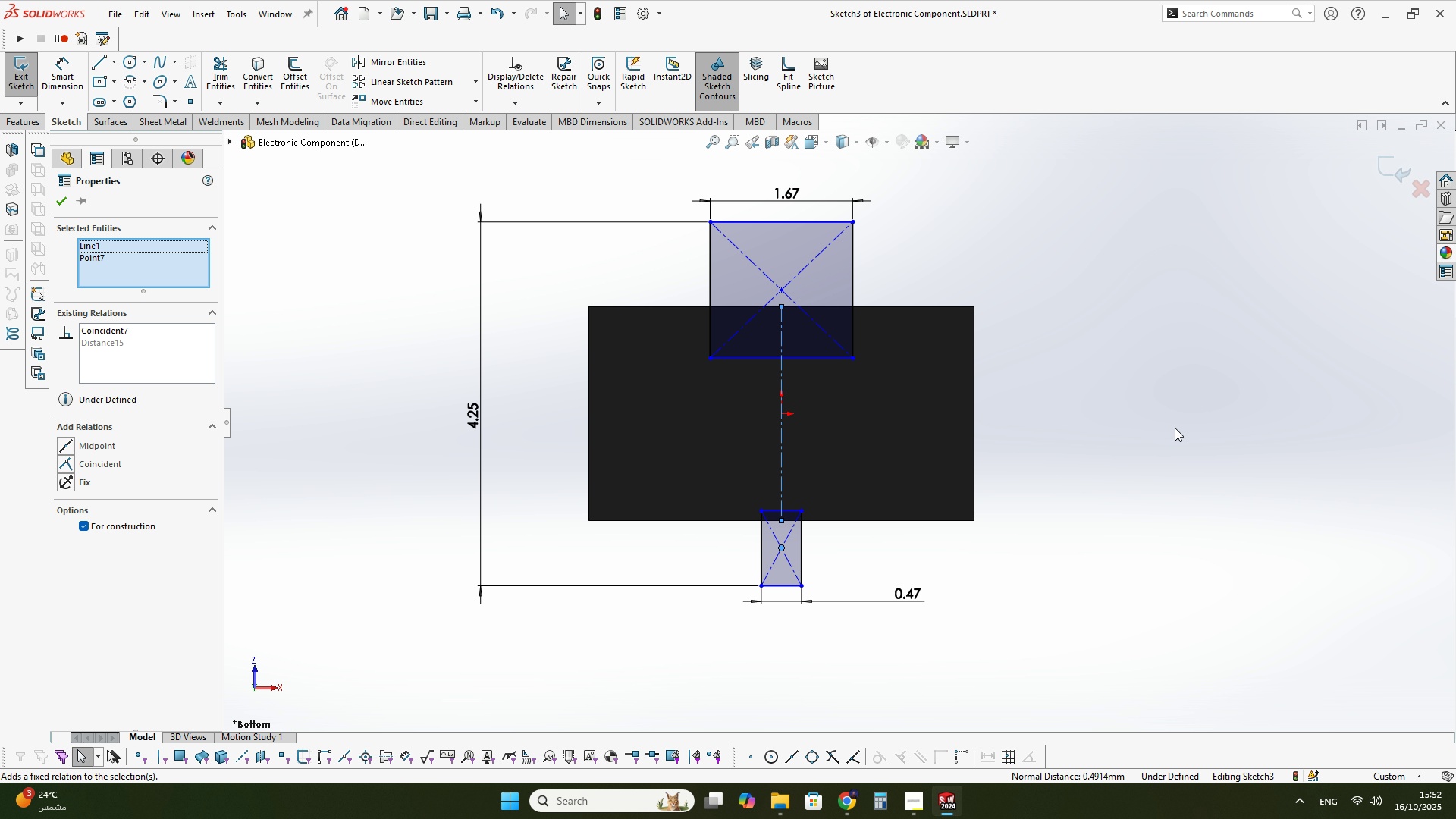 
left_click([1175, 428])
 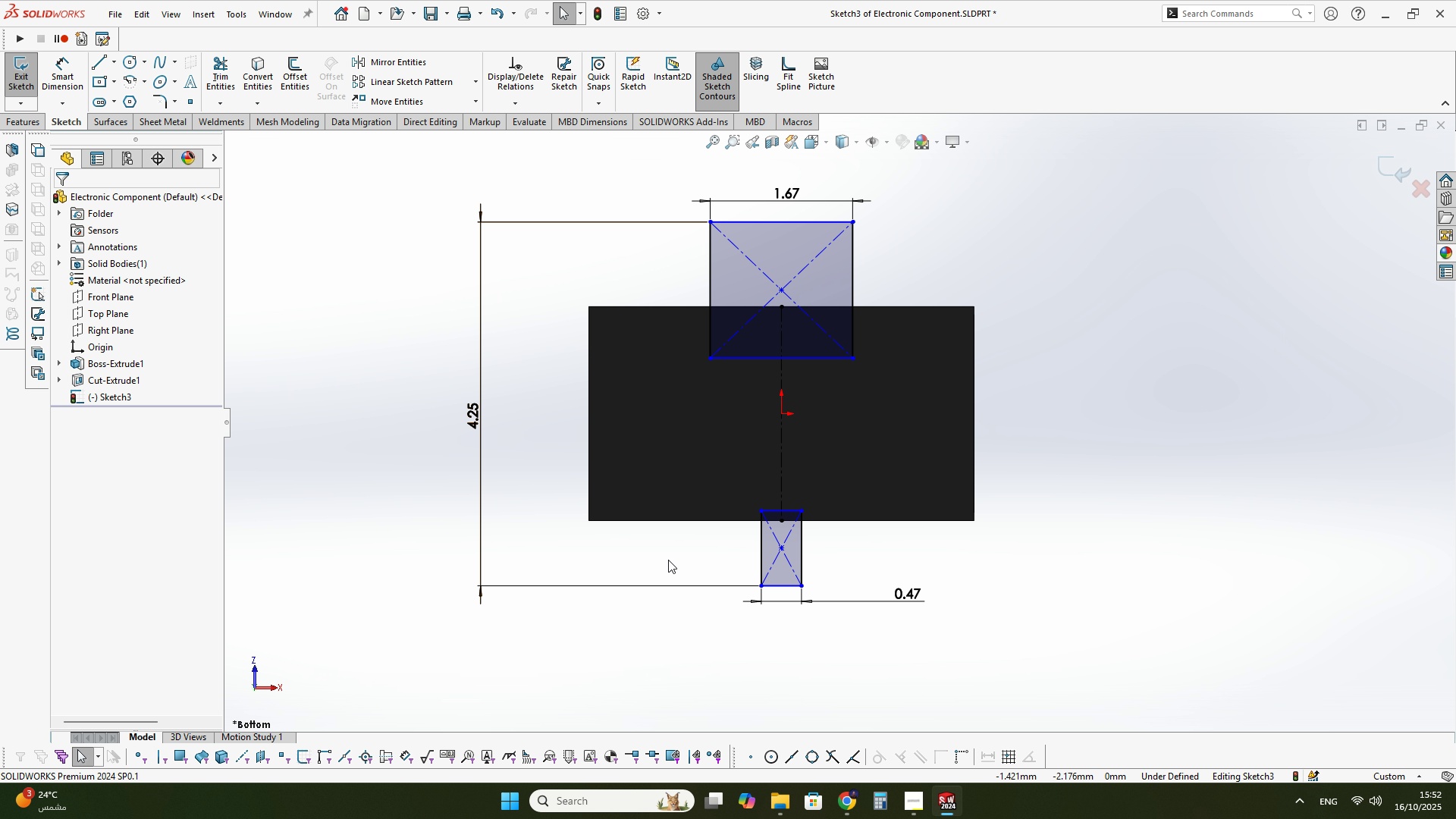 
left_click([709, 323])
 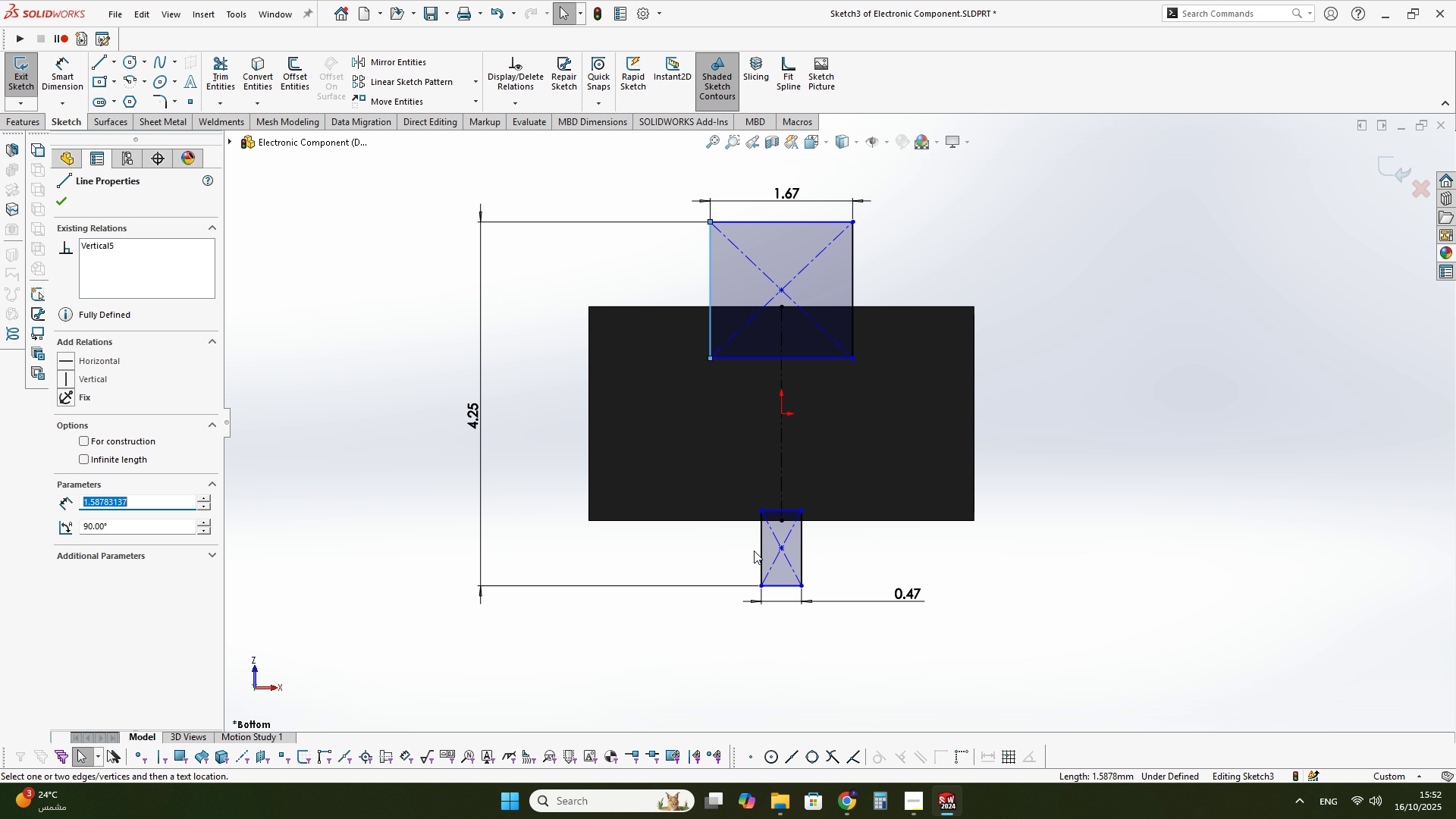 
hold_key(key=ControlLeft, duration=0.85)
left_click([760, 554])
 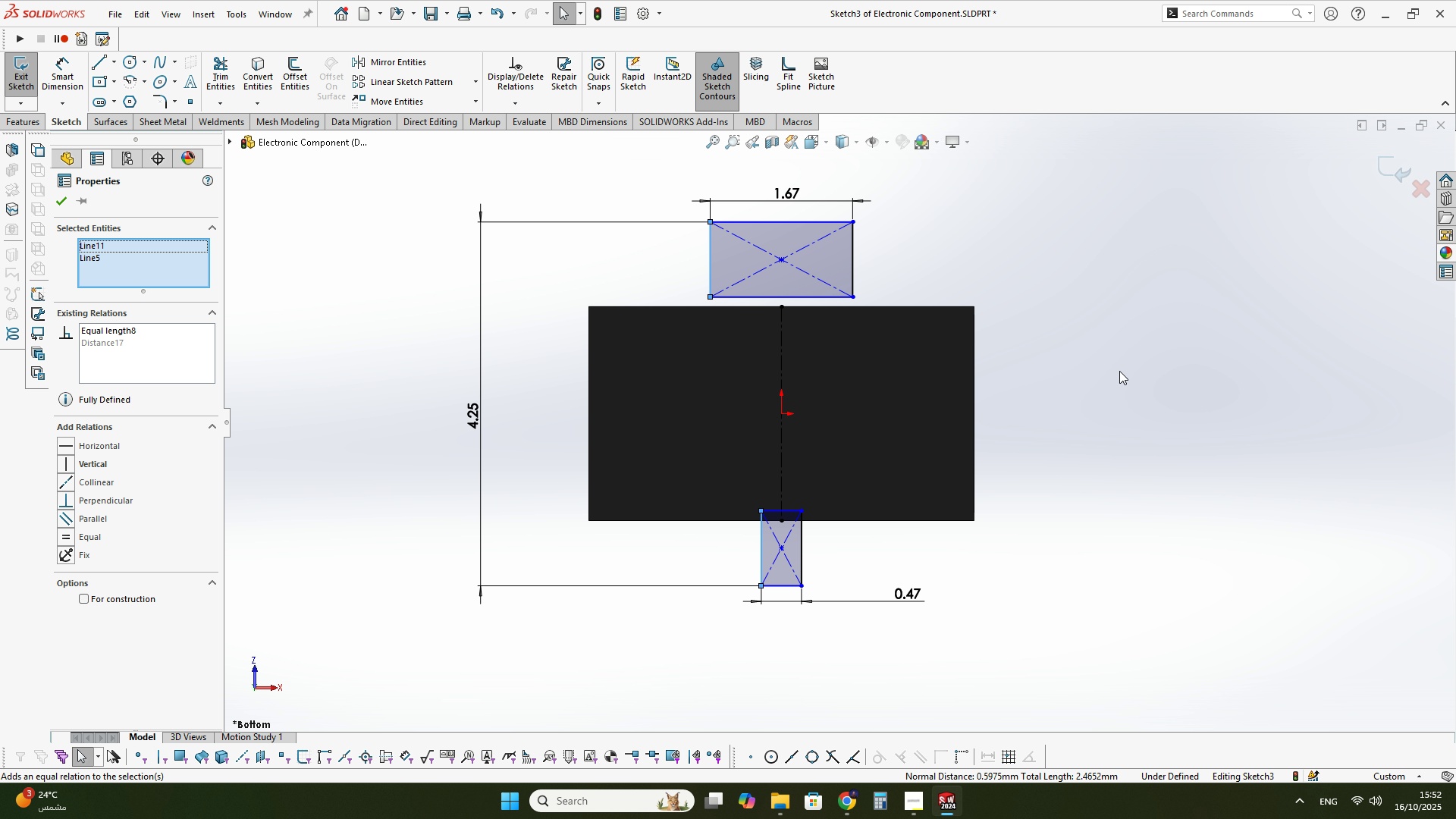 
left_click([1121, 408])
 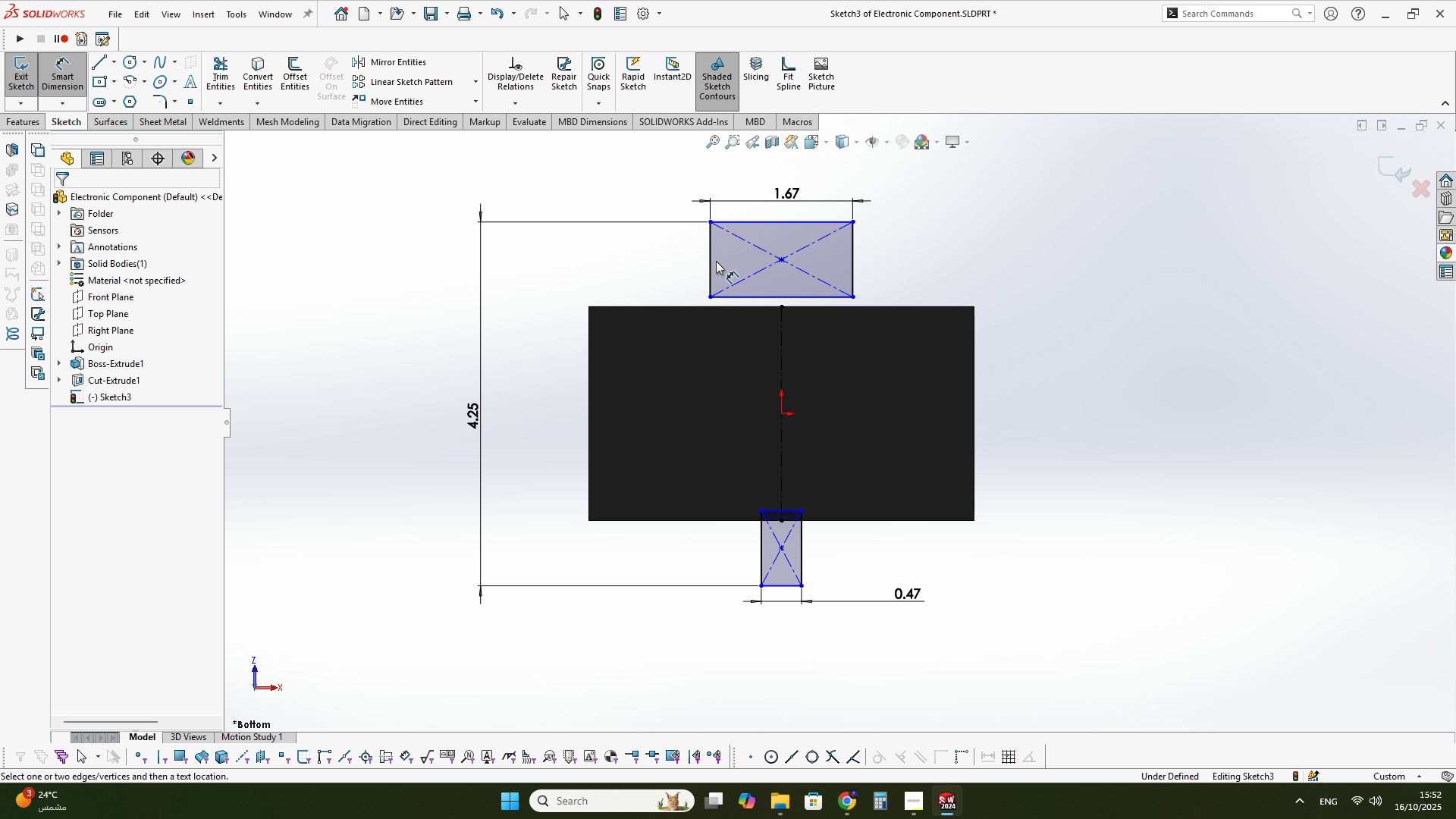 
double_click([712, 262])
 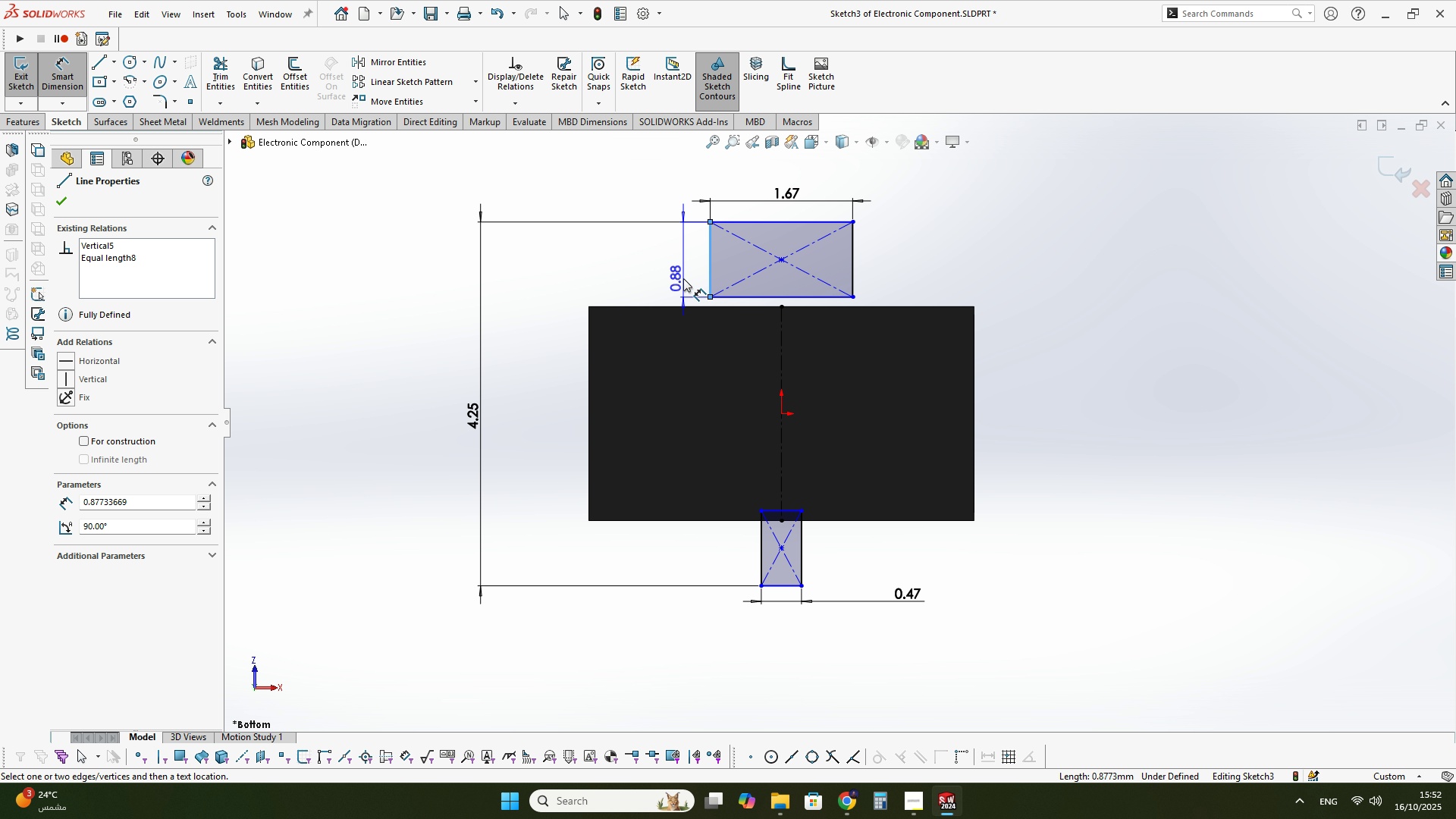 
double_click([683, 278])
 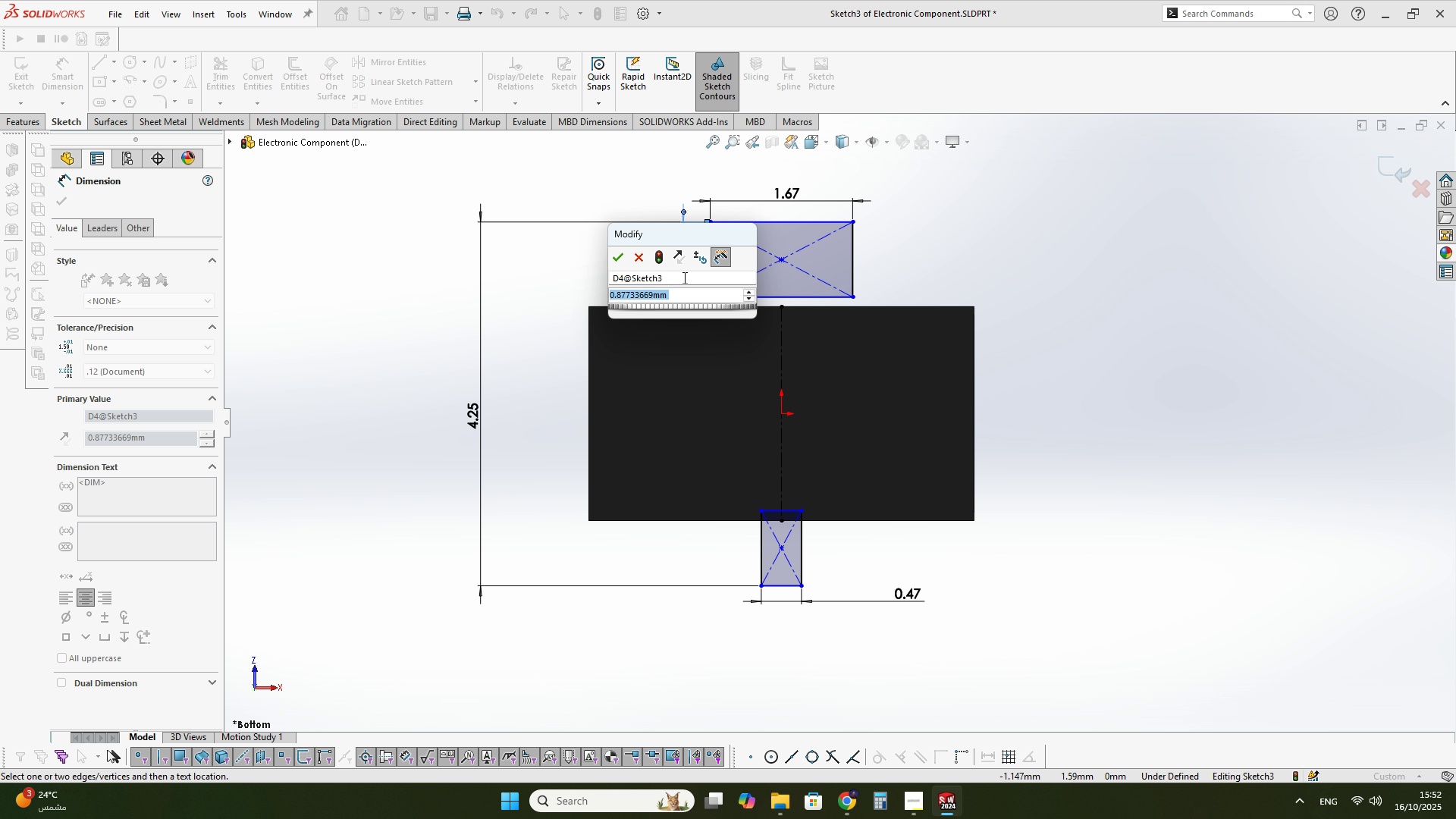 
key(Numpad1)
 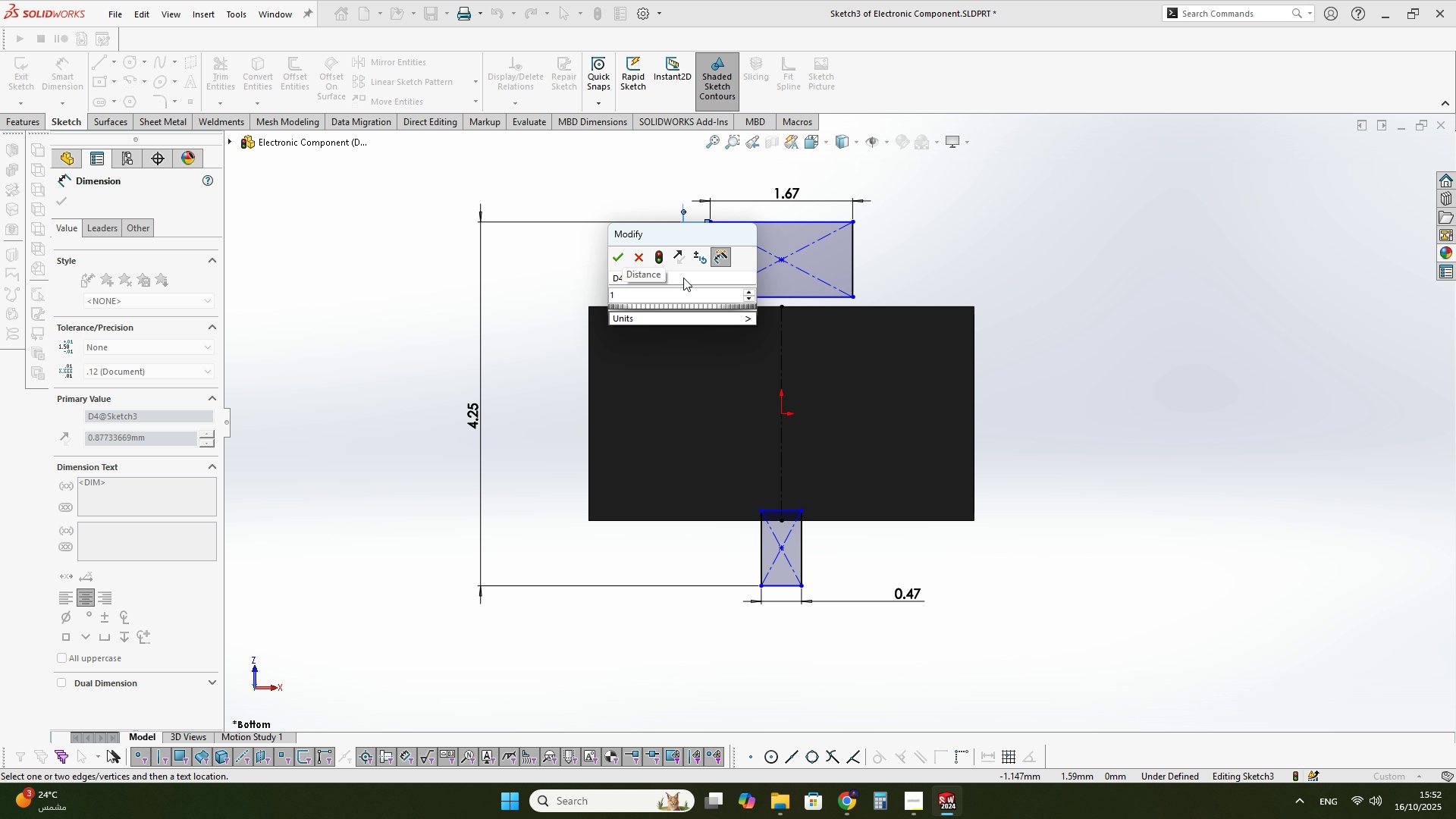 
key(NumpadEnter)
 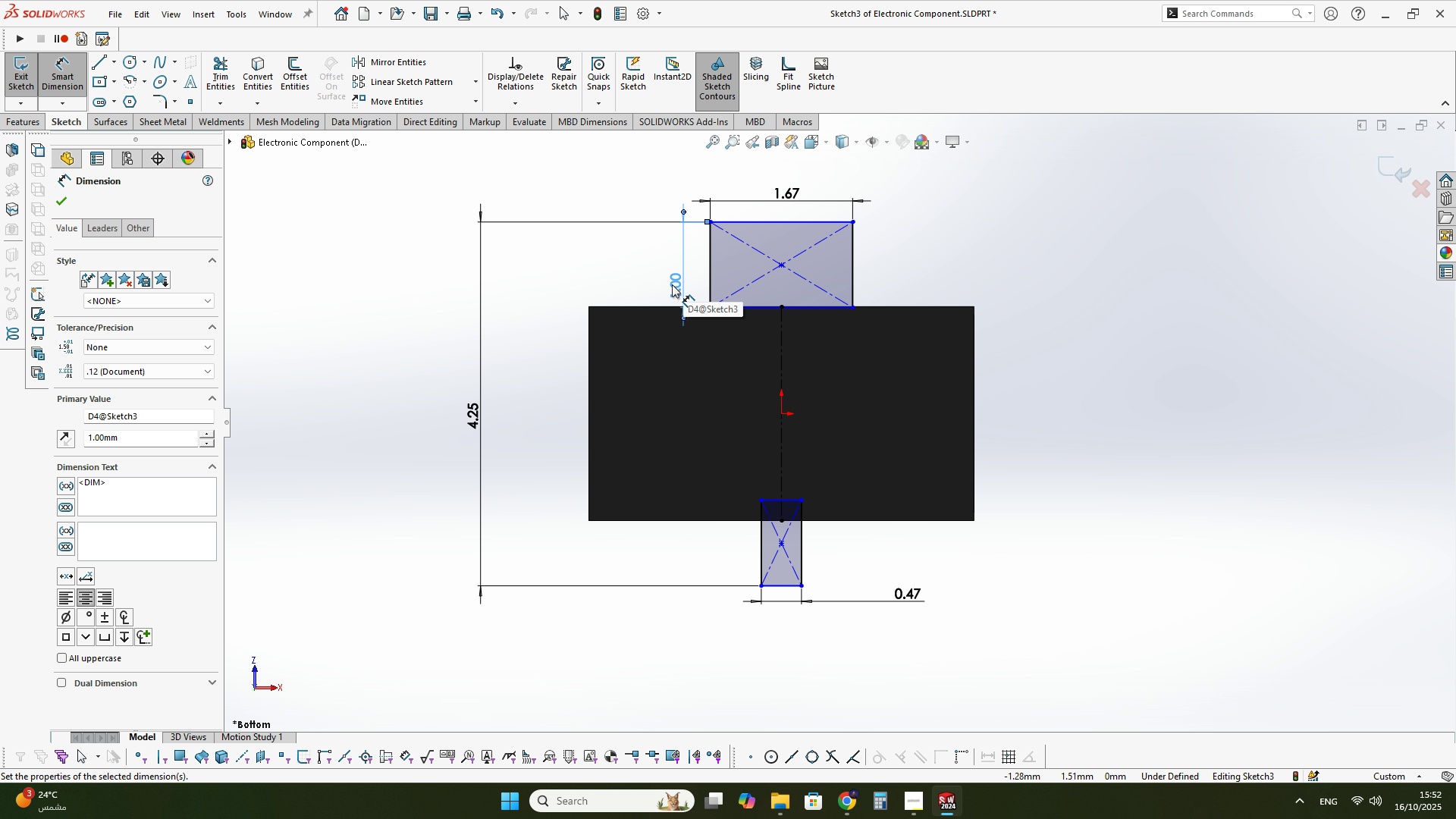 
double_click([672, 284])
 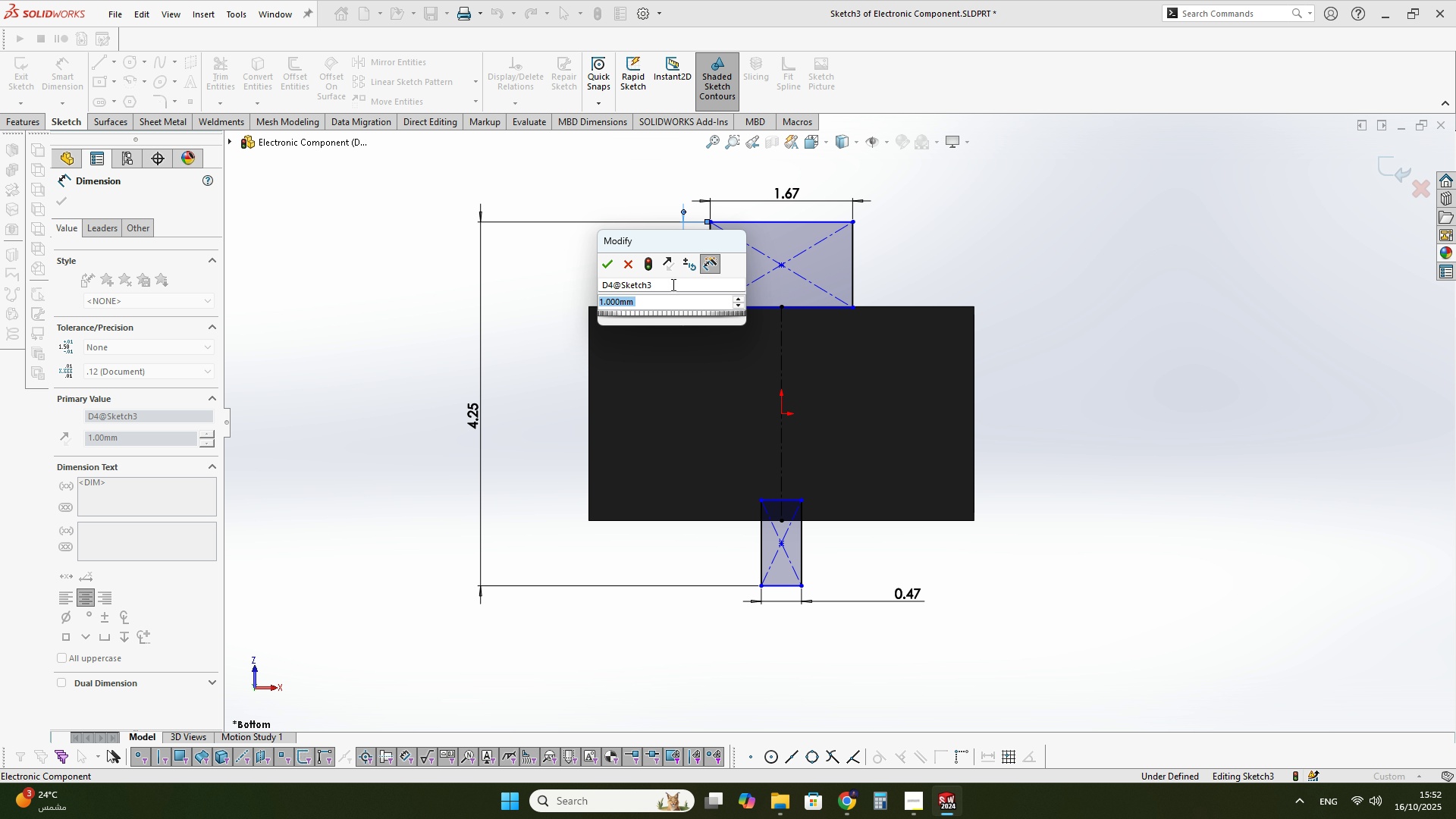 
key(Numpad1)
 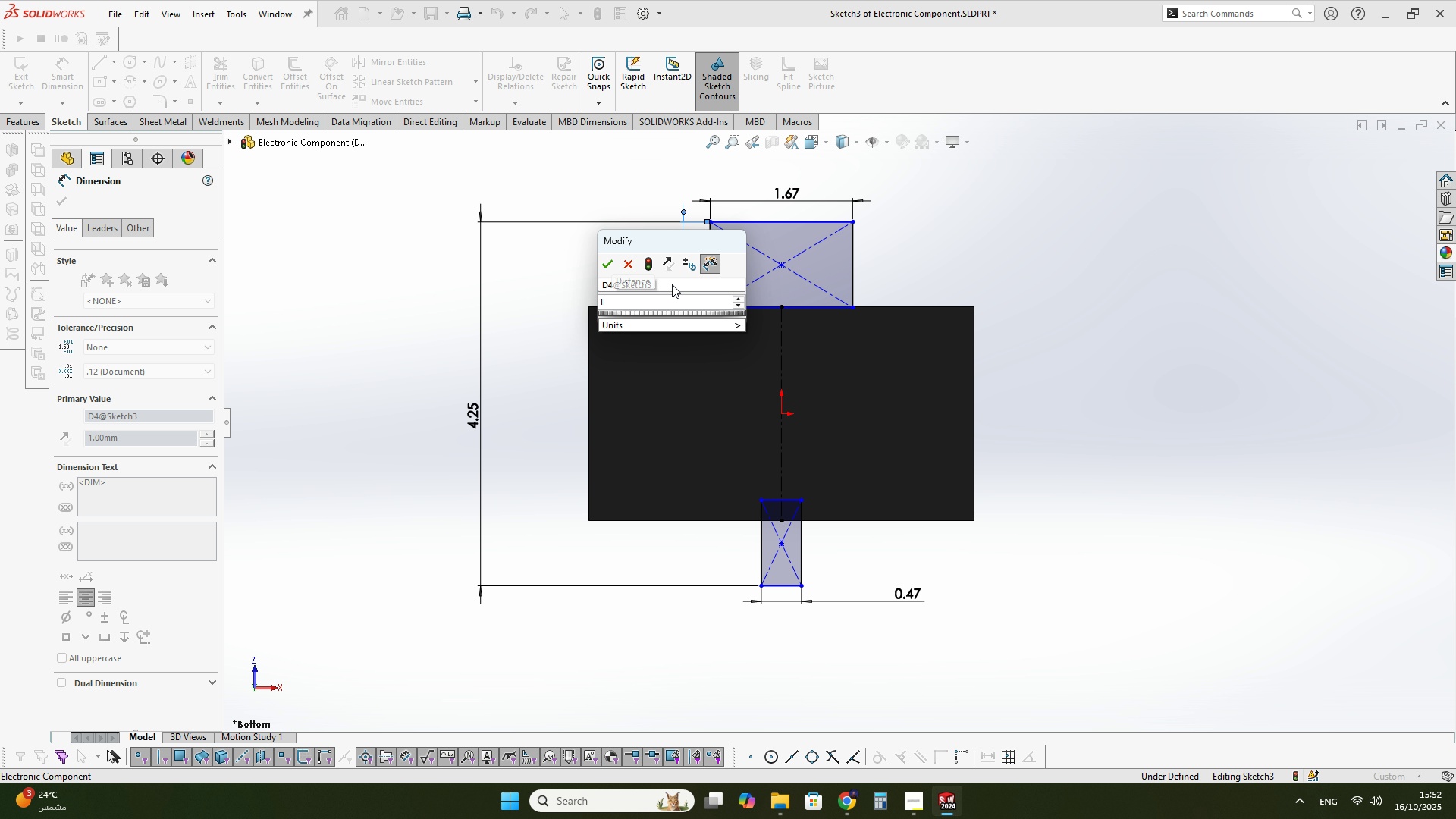 
key(NumpadDecimal)
 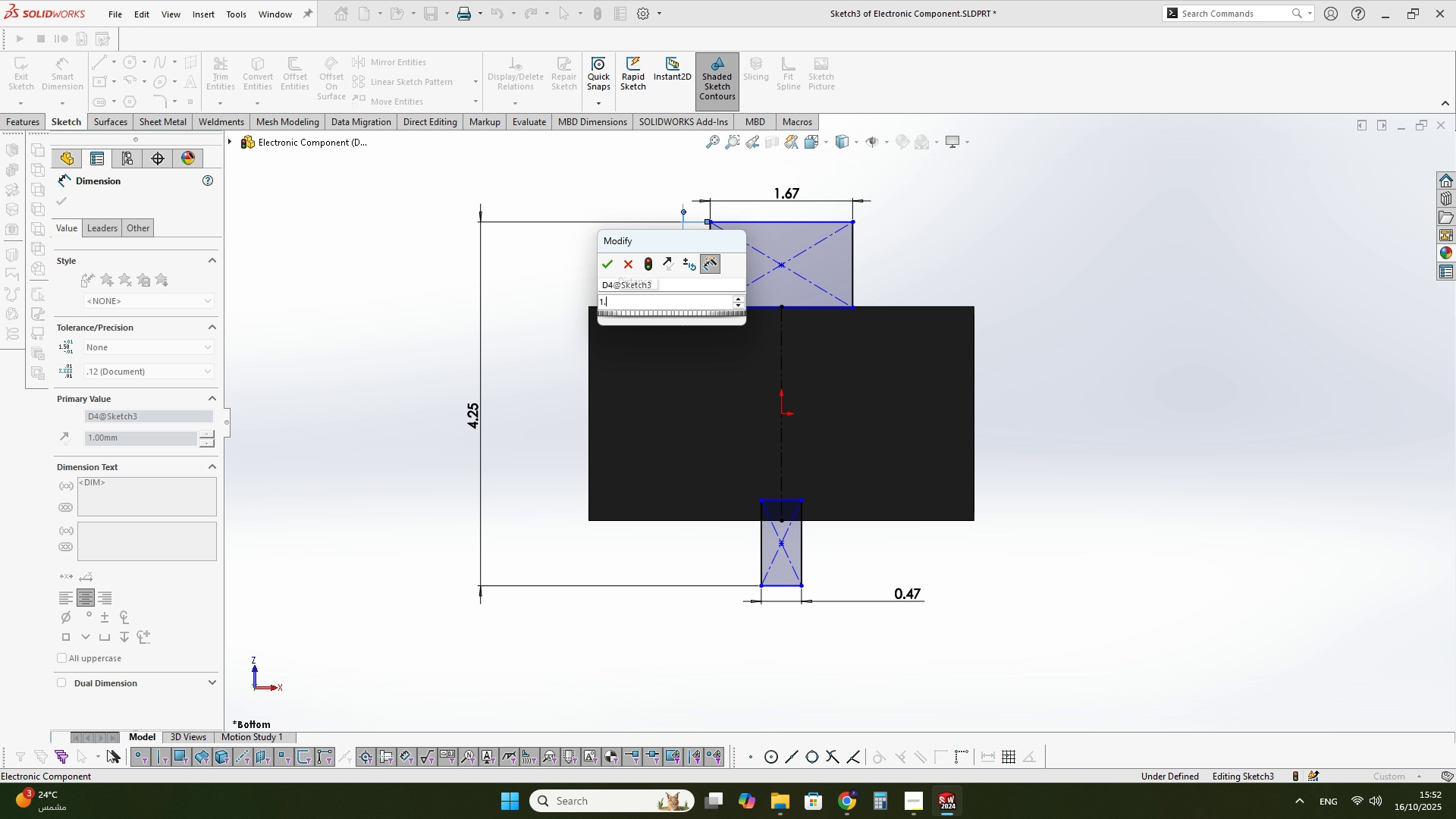 
key(Numpad1)
 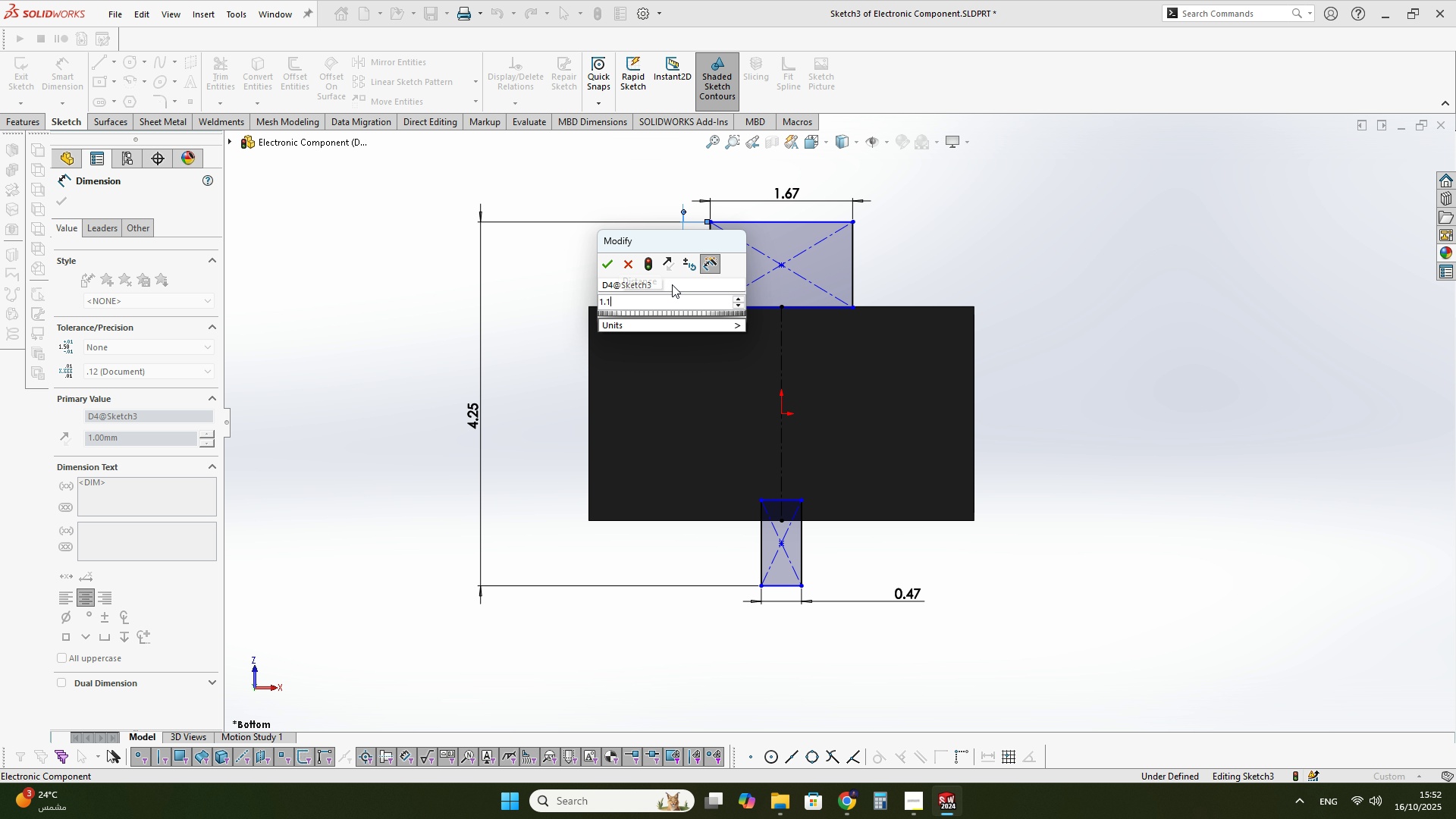 
key(NumpadEnter)
 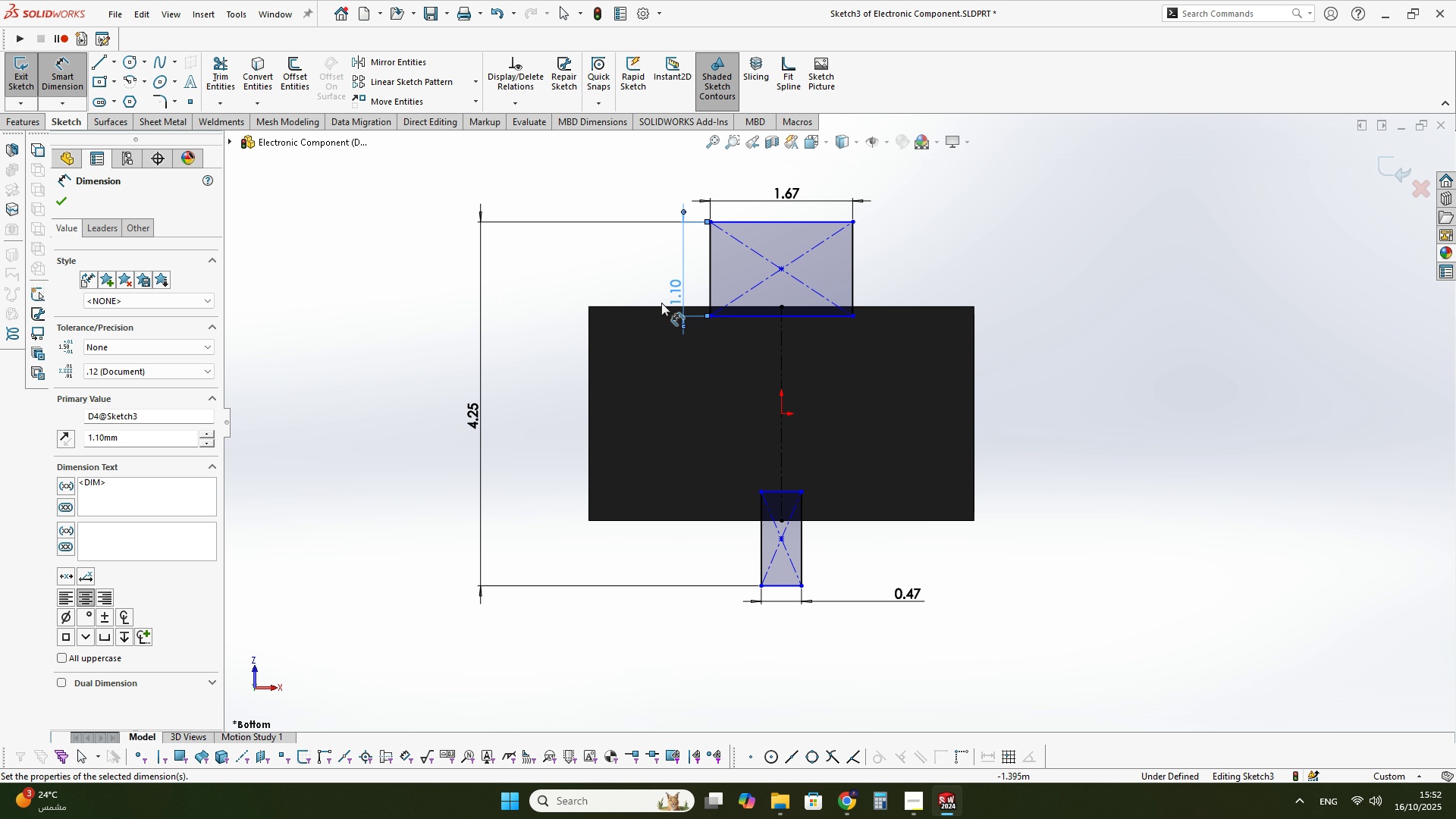 
key(Escape)
 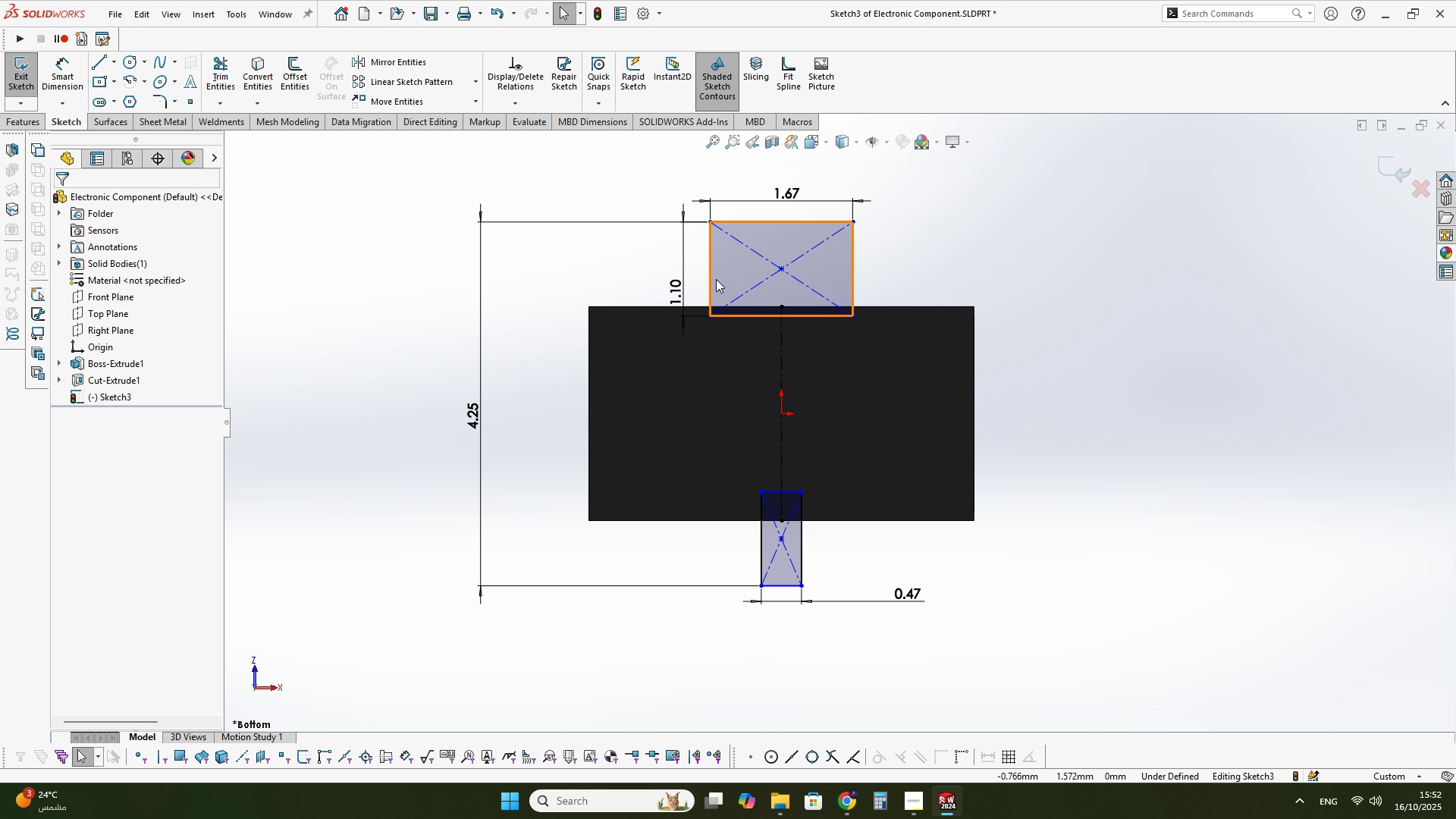 
left_click([714, 279])
 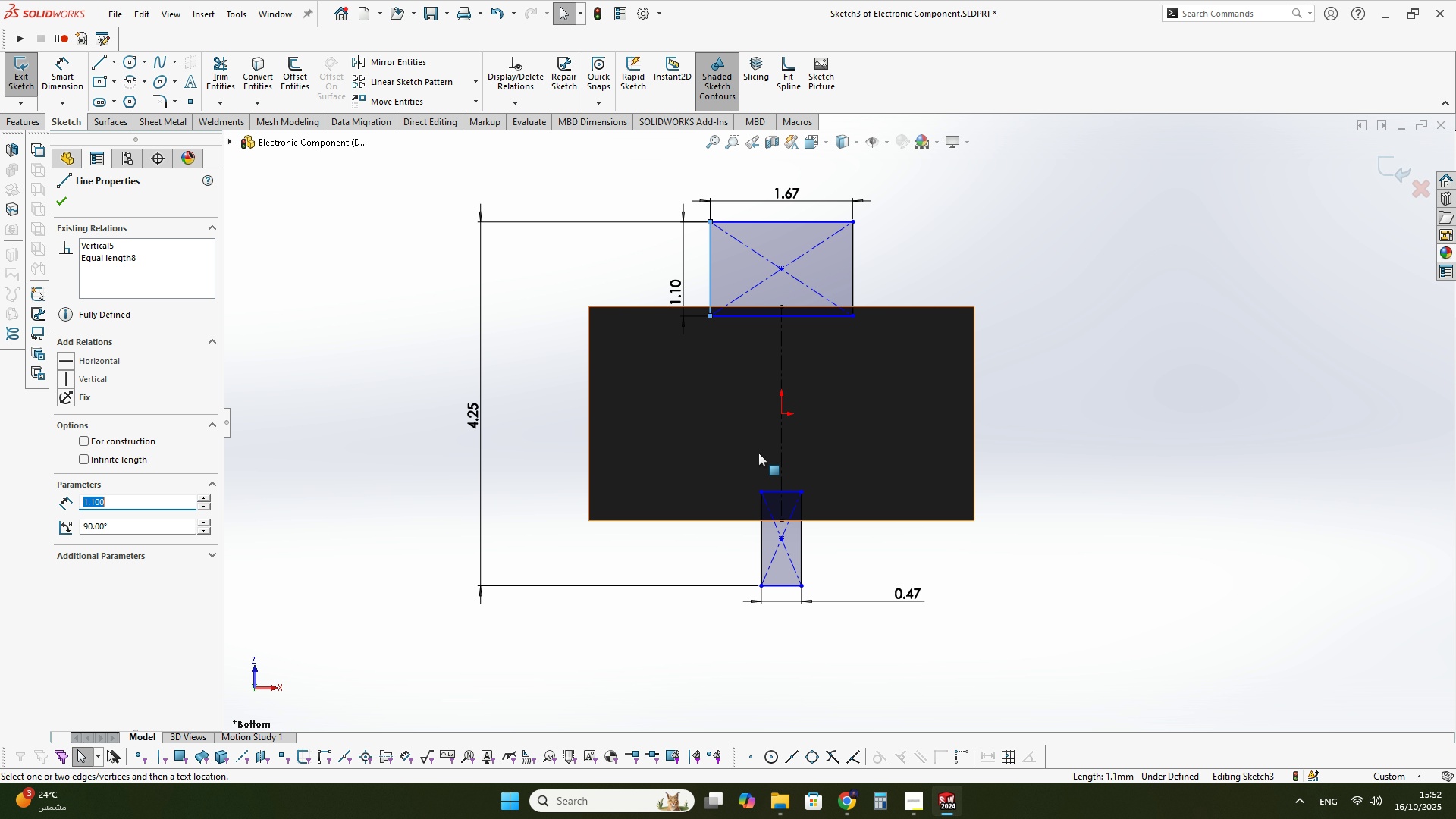 
hold_key(key=ControlLeft, duration=1.06)
left_click([759, 522])
 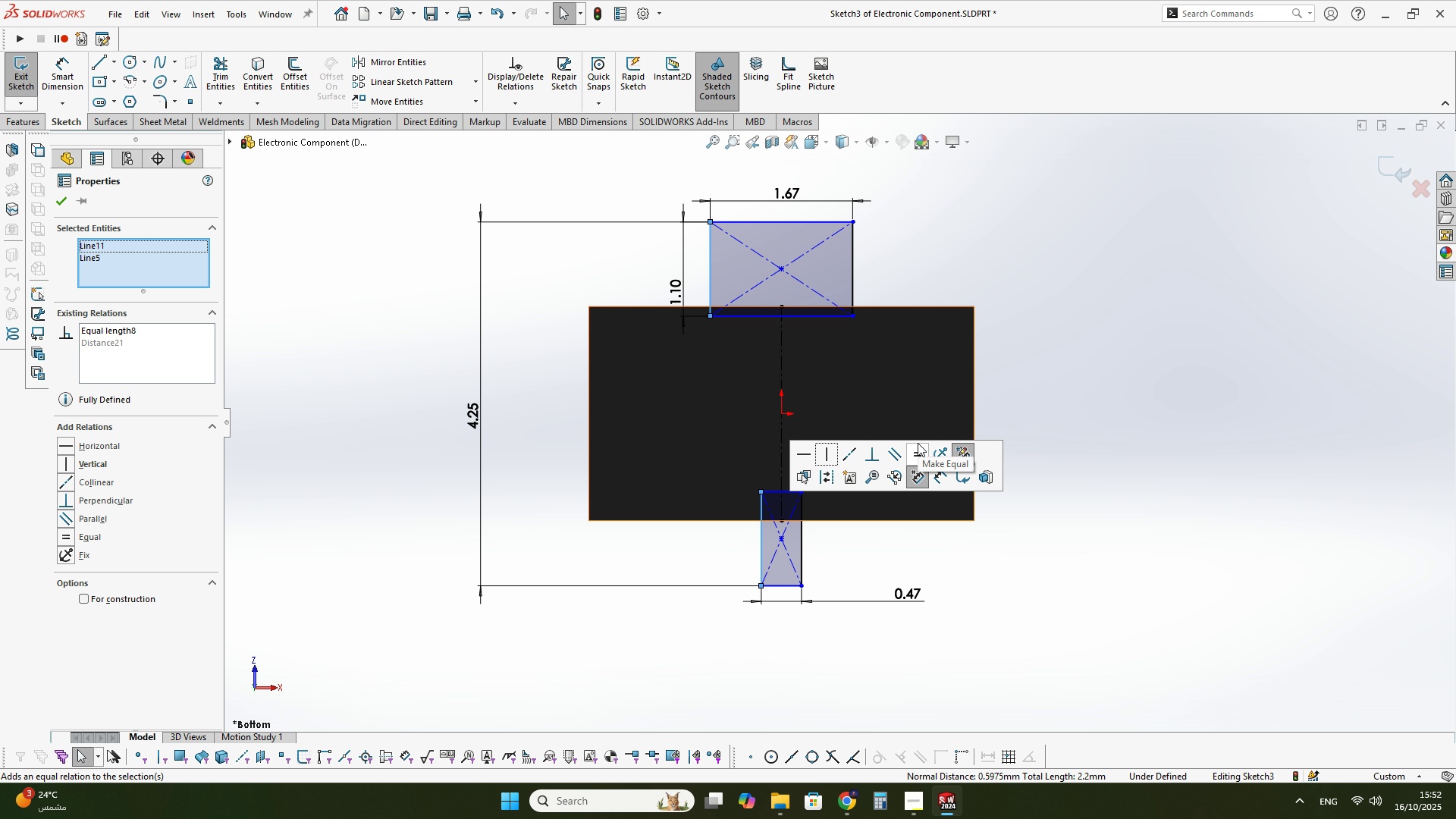 
left_click([916, 447])
 